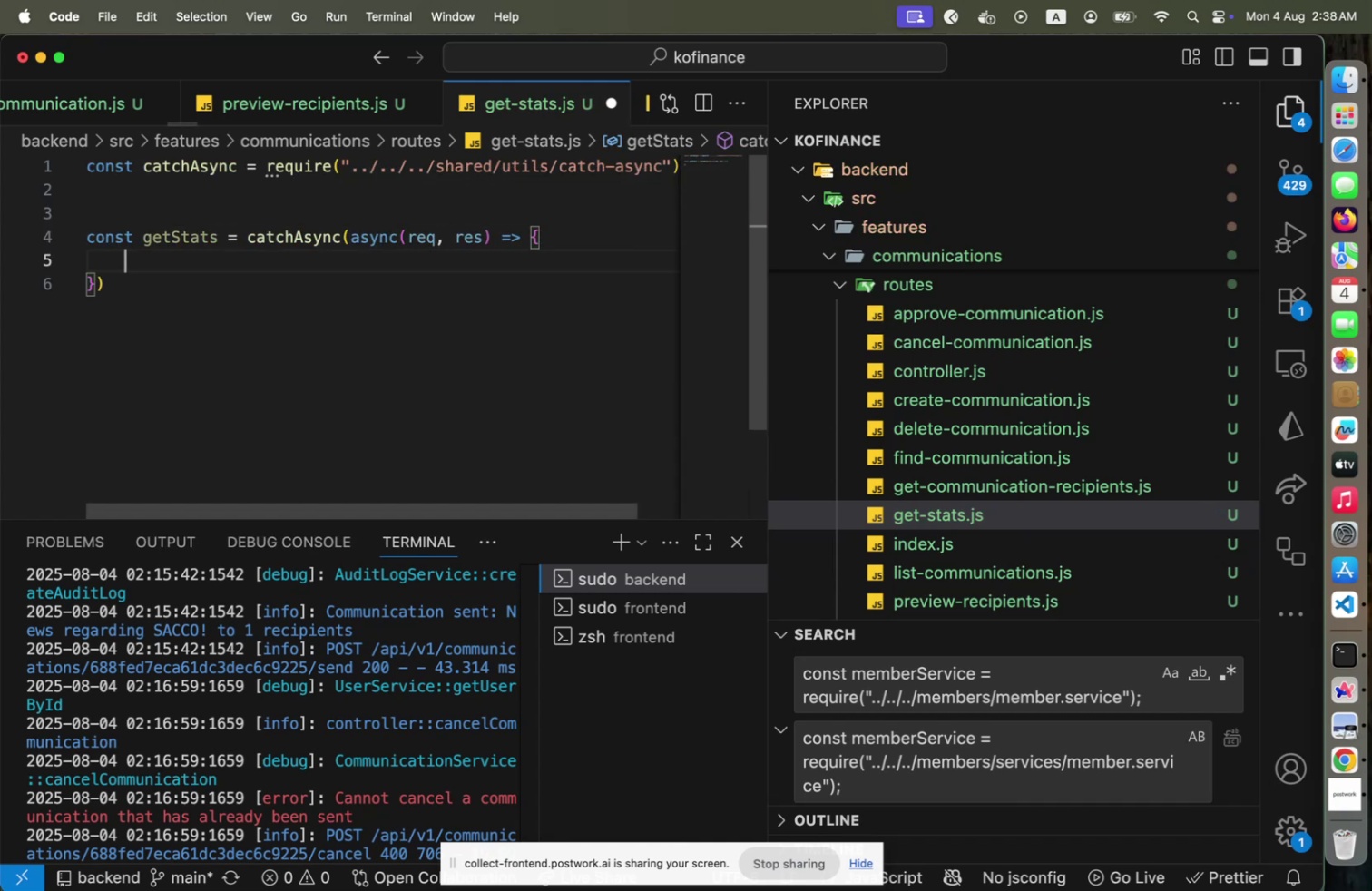 
type(logger)
 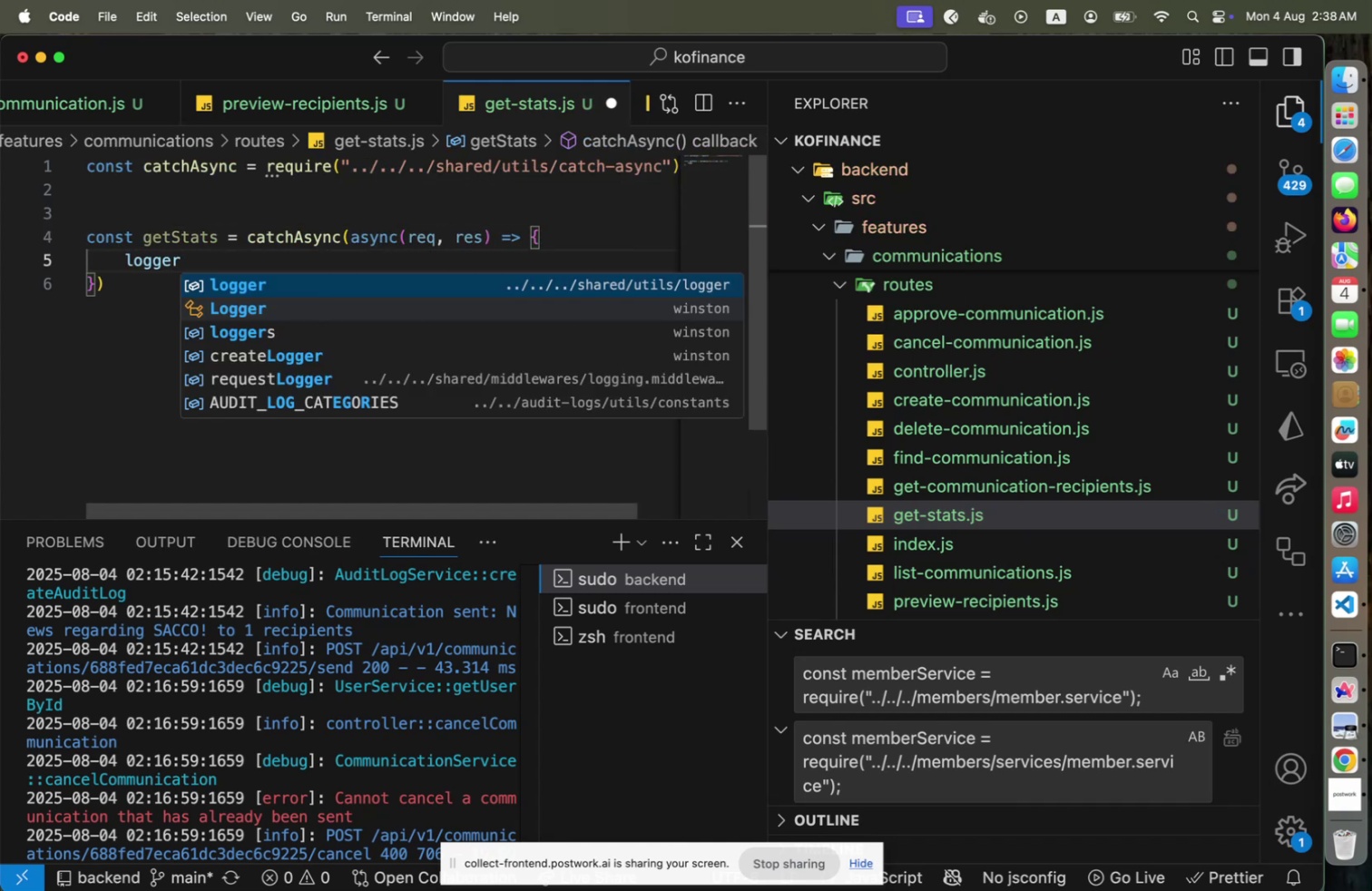 
key(Enter)
 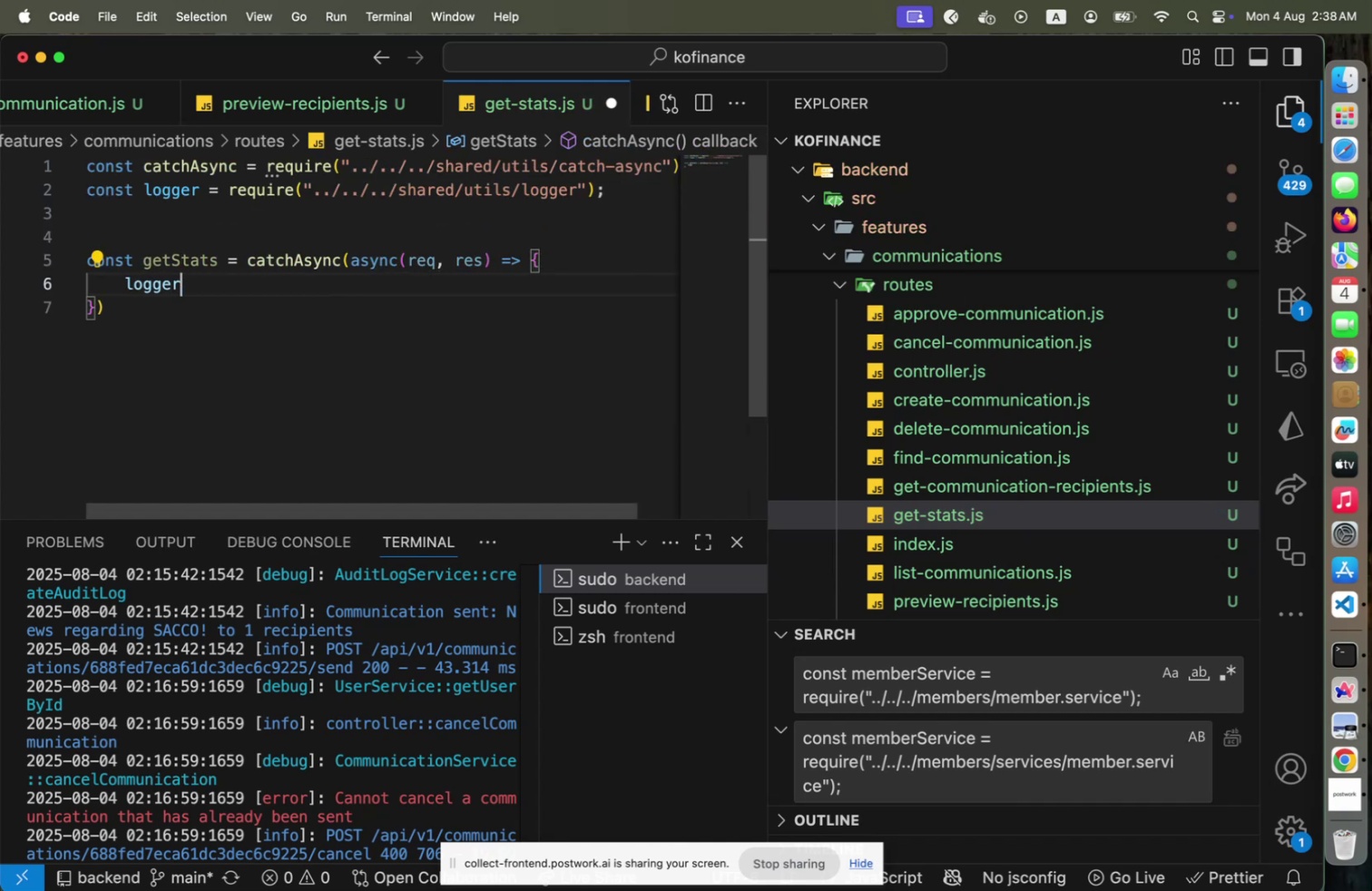 
type(.in)
 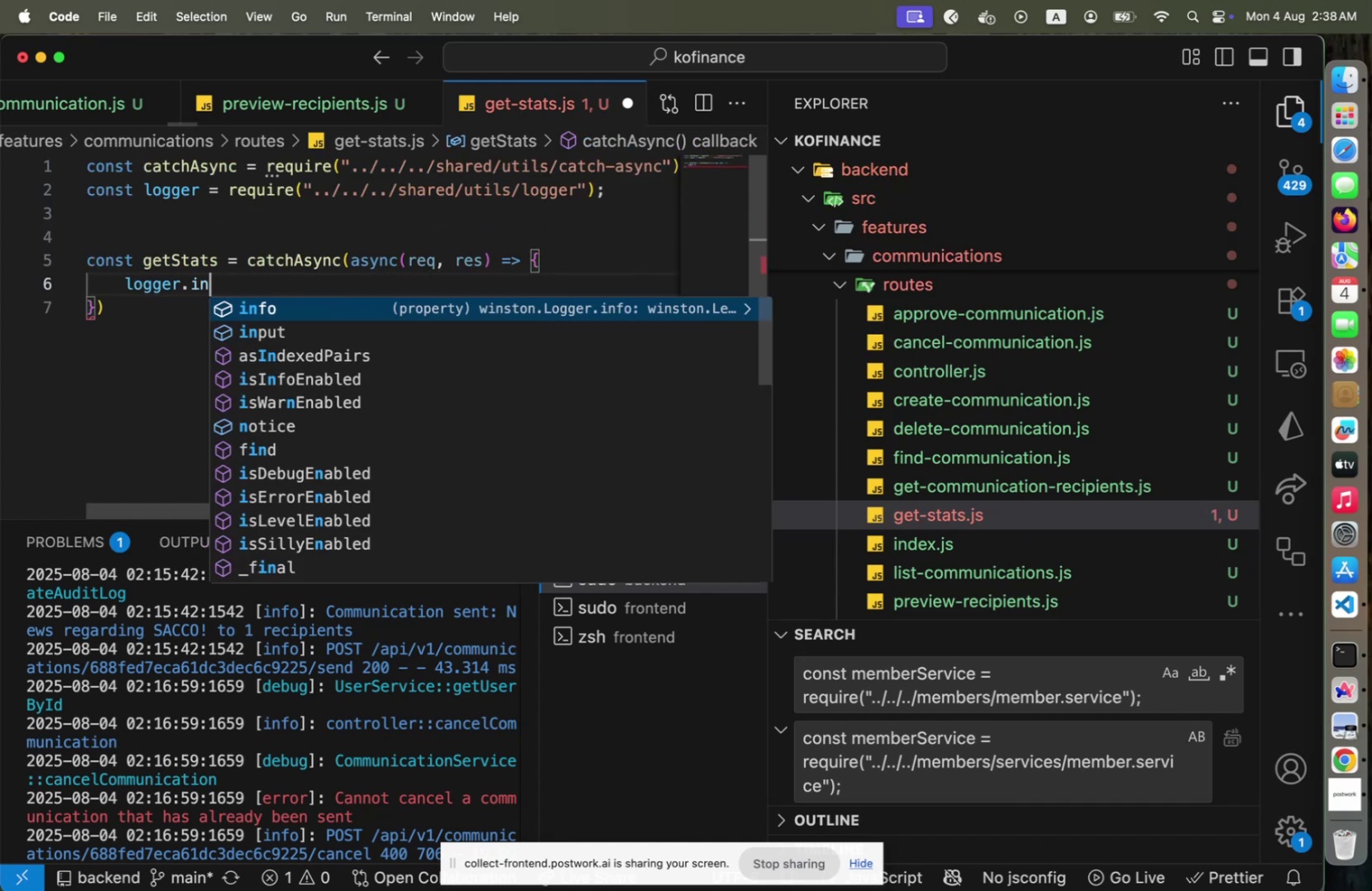 
key(Enter)
 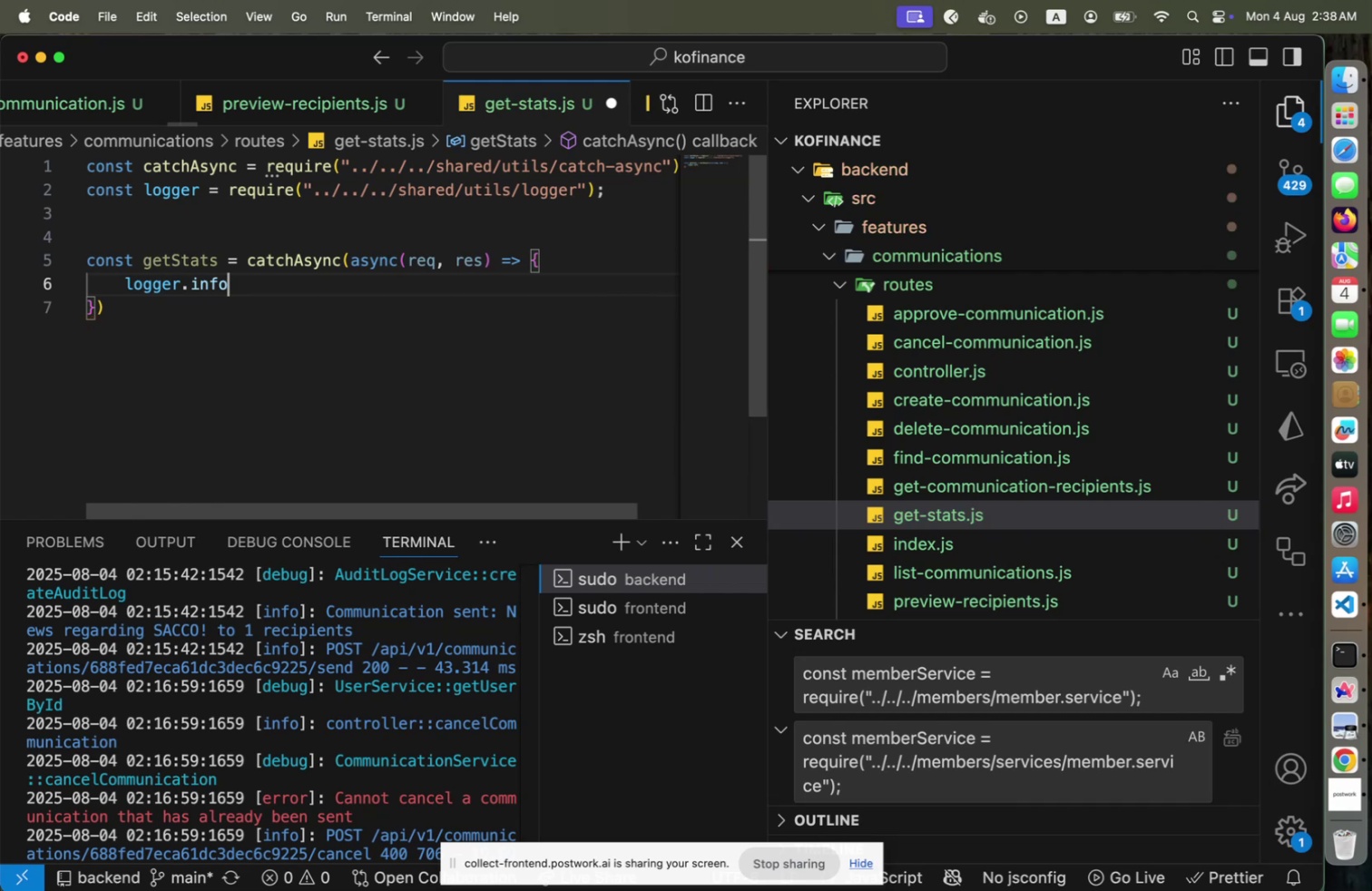 
type((;)
key(Backspace)
type('controller::)
 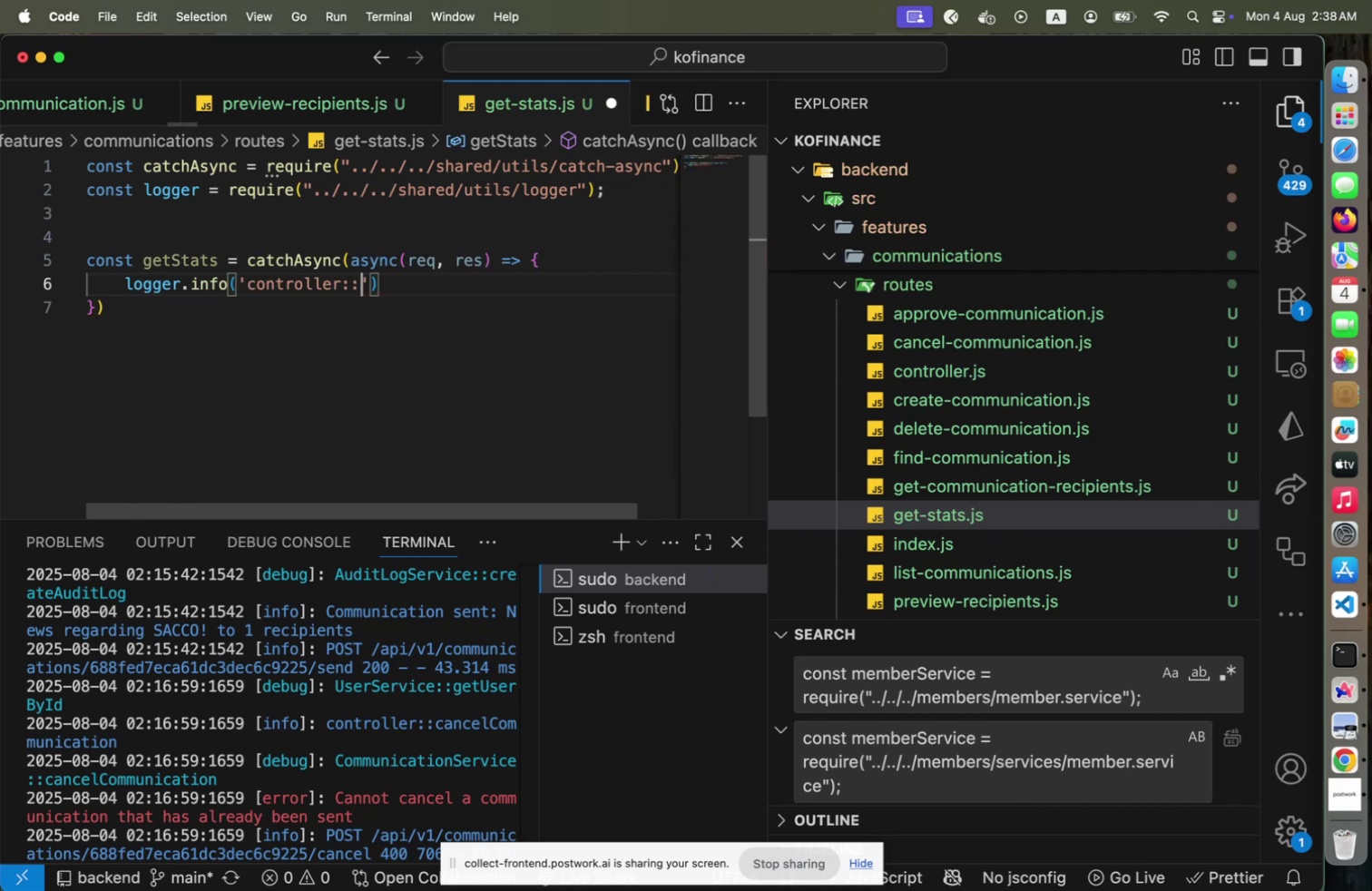 
key(ArrowUp)
 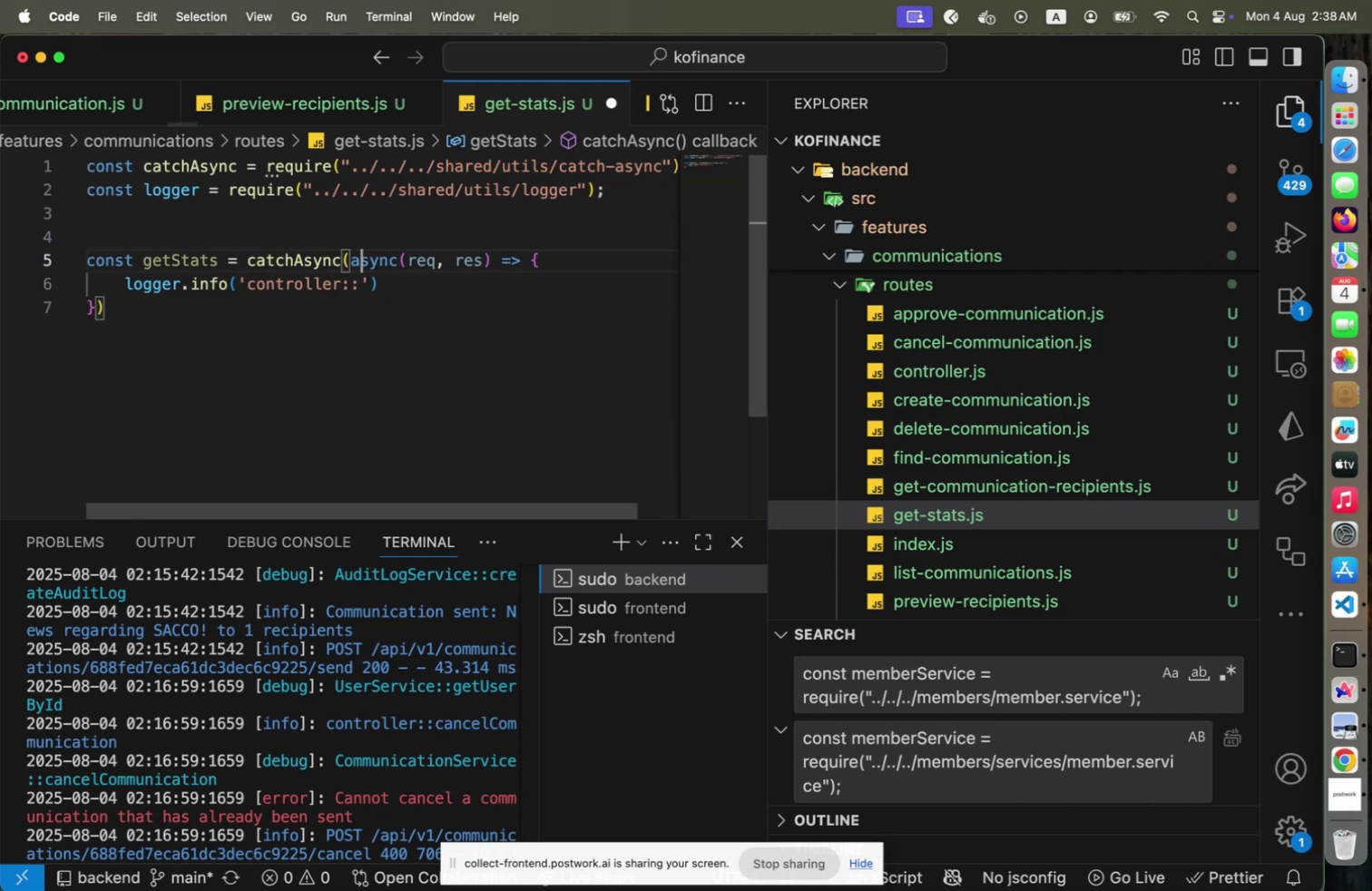 
hold_key(key=ArrowLeft, duration=1.5)
 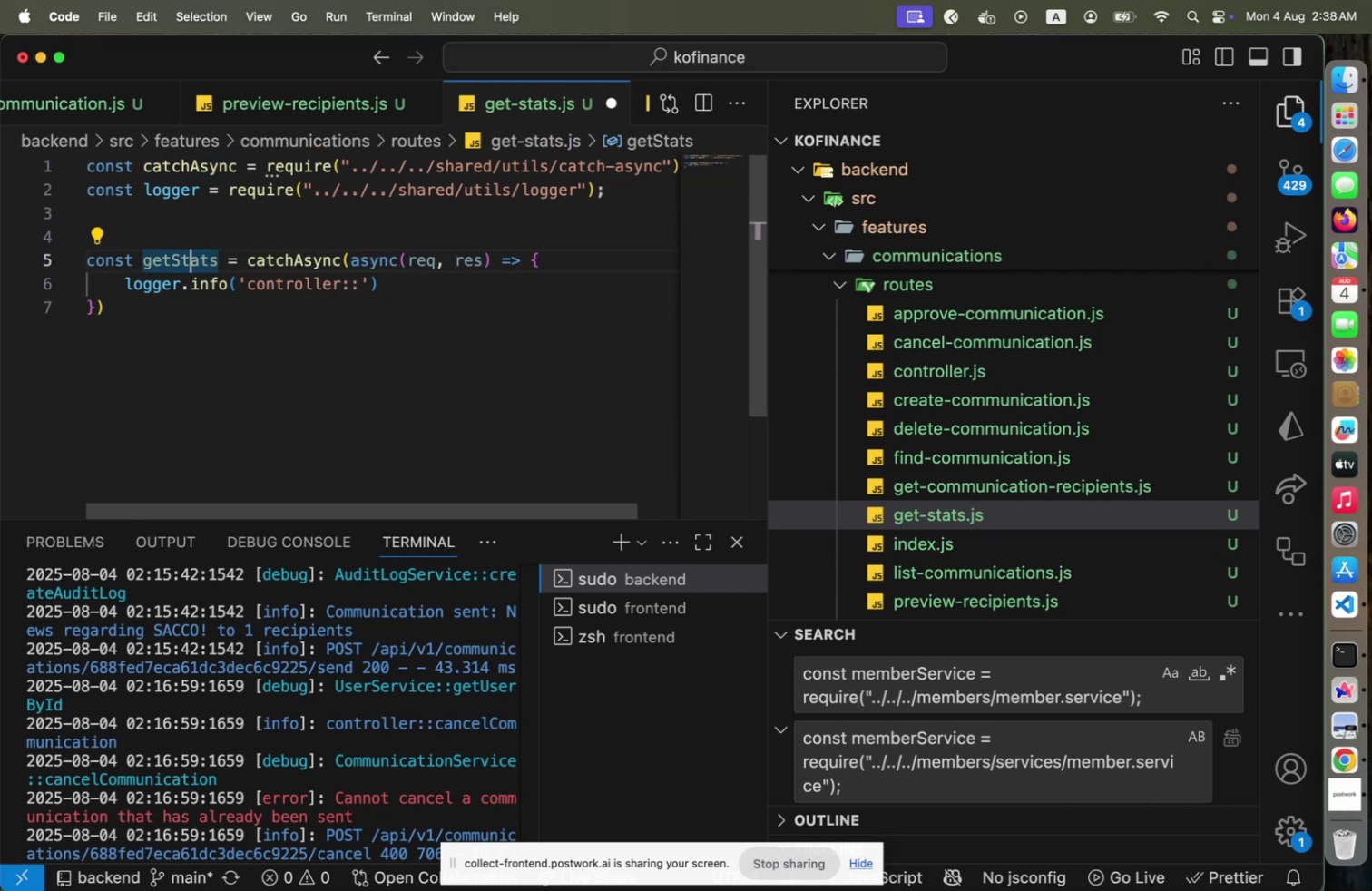 
hold_key(key=ArrowLeft, duration=0.32)
 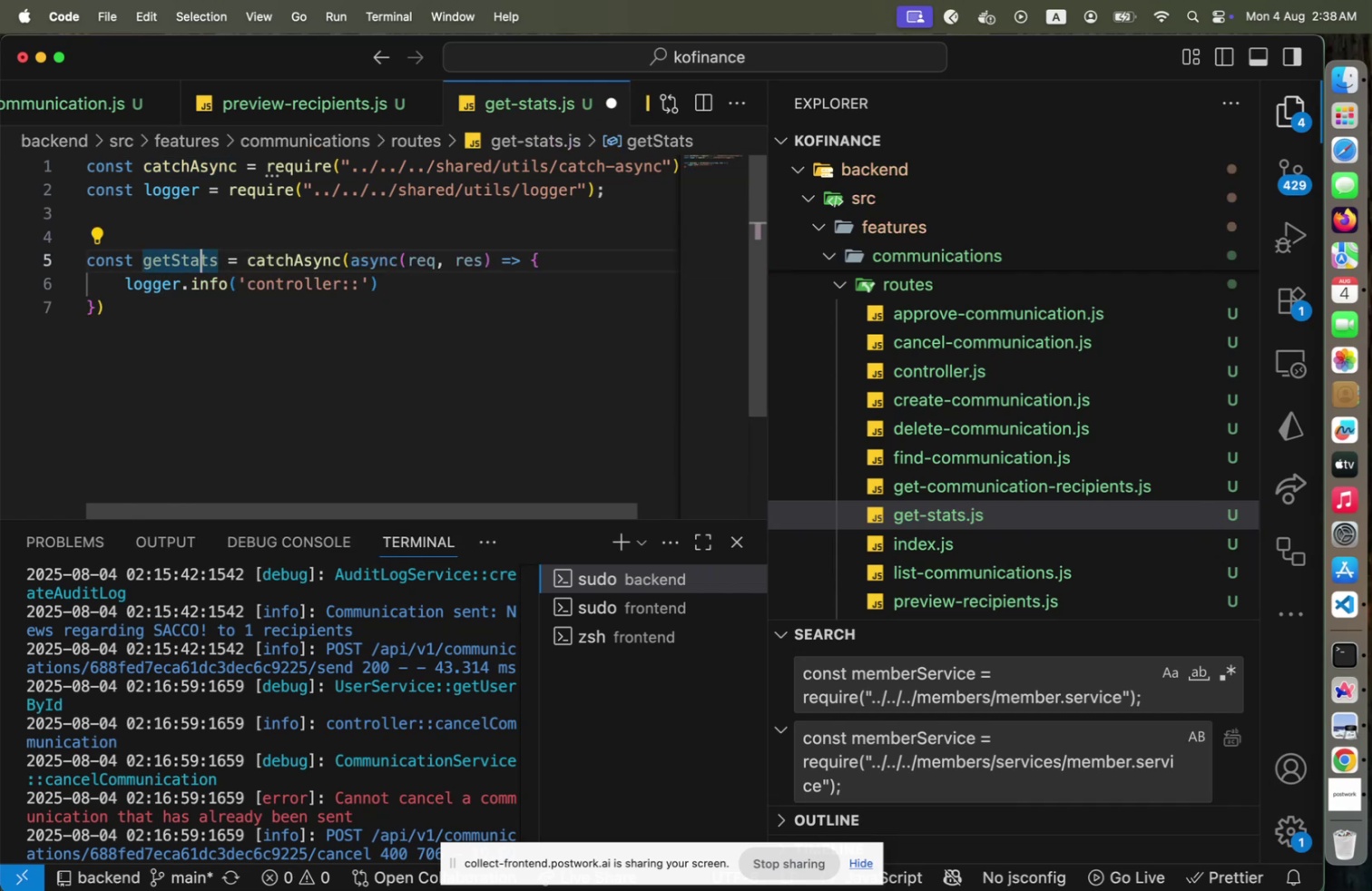 
key(ArrowLeft)
 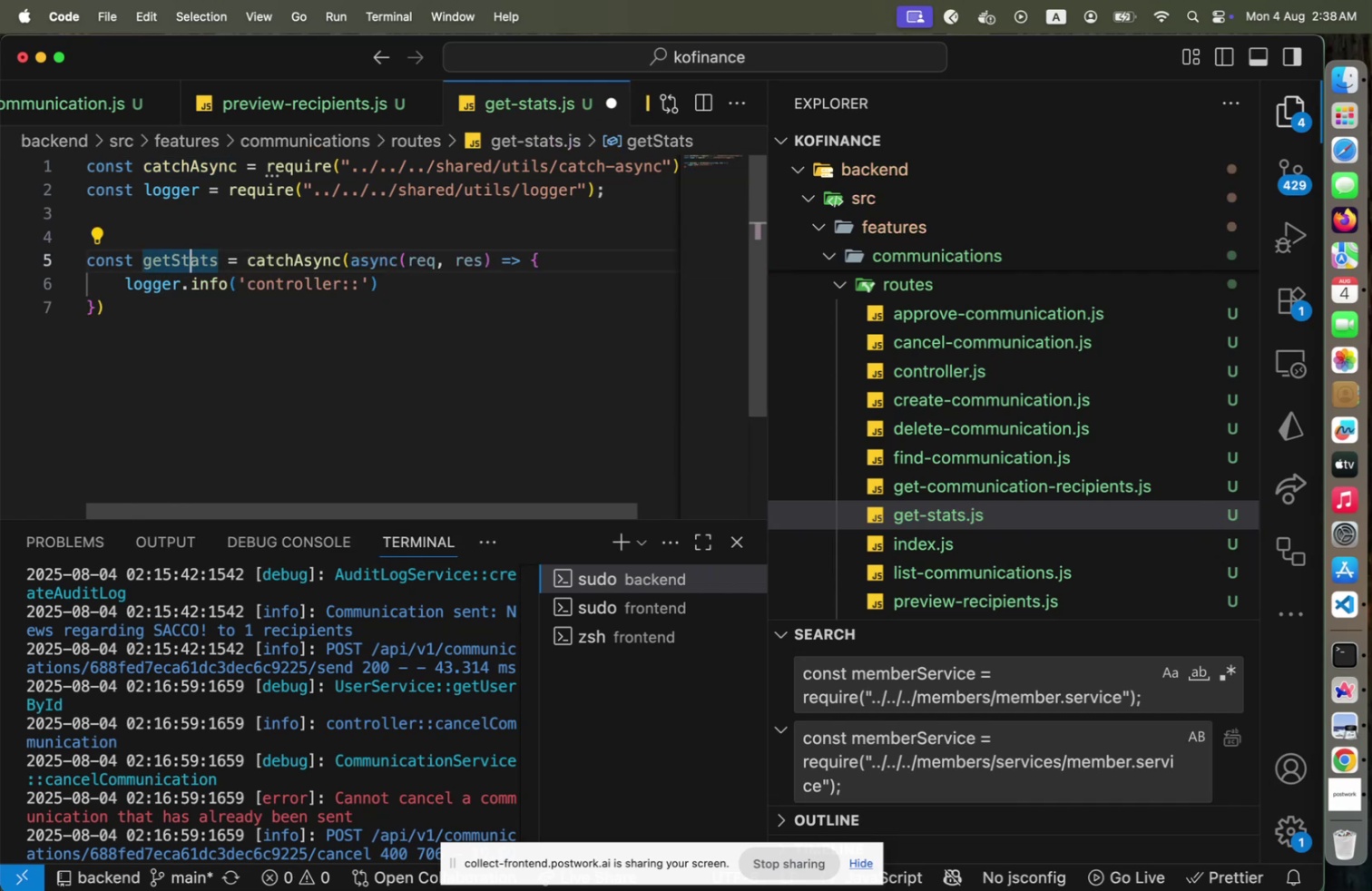 
key(ArrowLeft)
 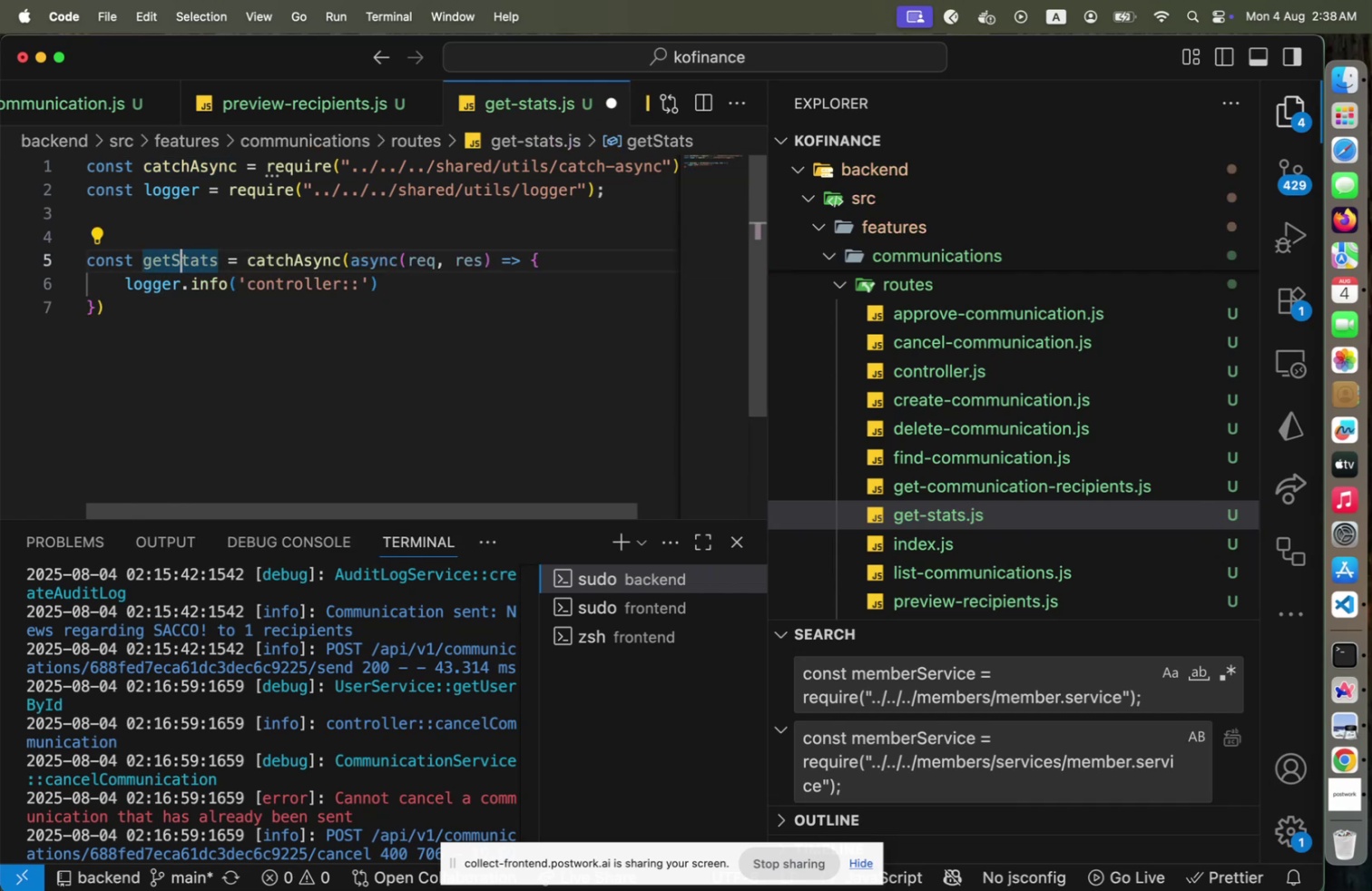 
key(ArrowLeft)
 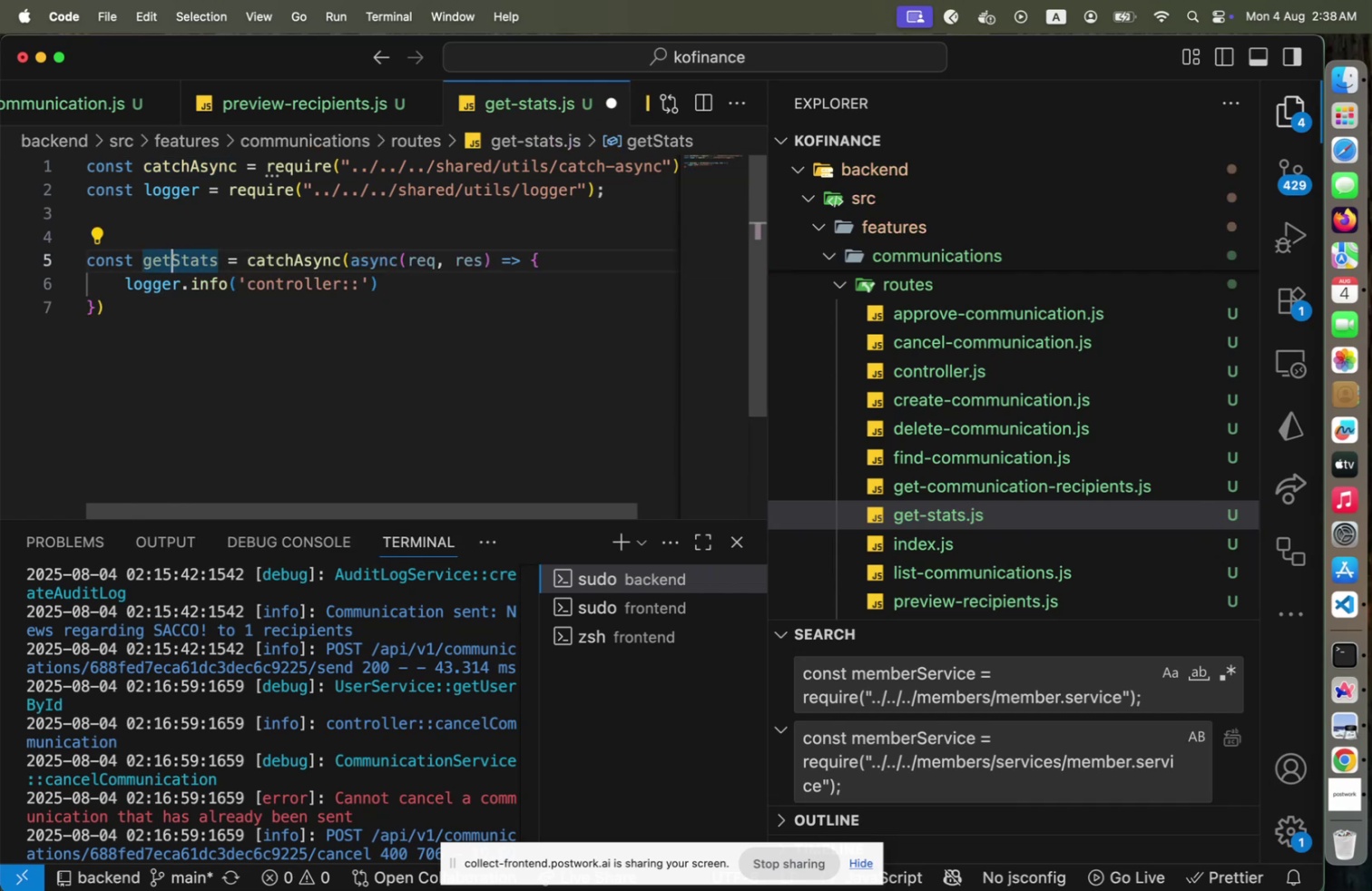 
type(Communication)
 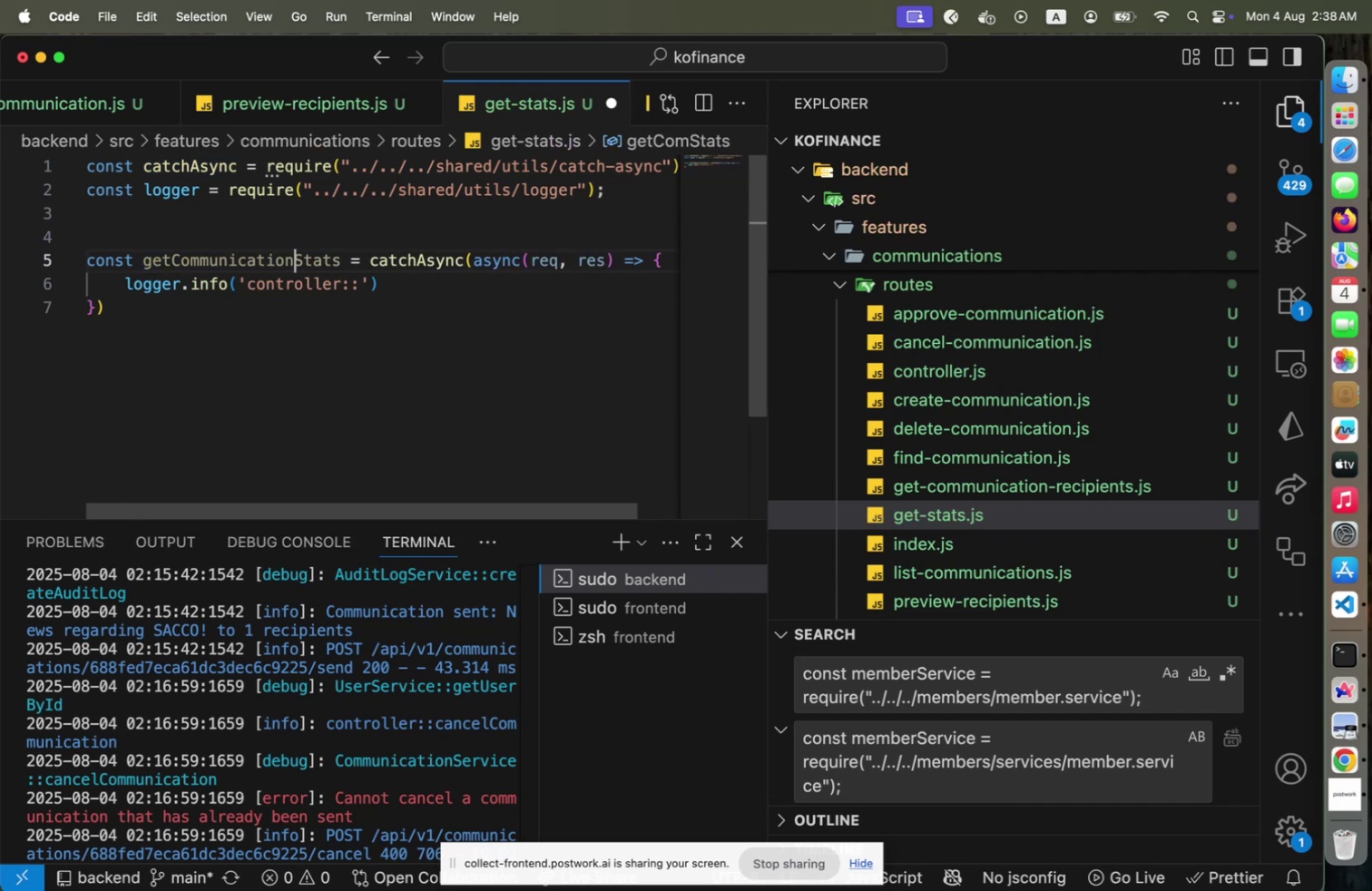 
key(ArrowDown)
 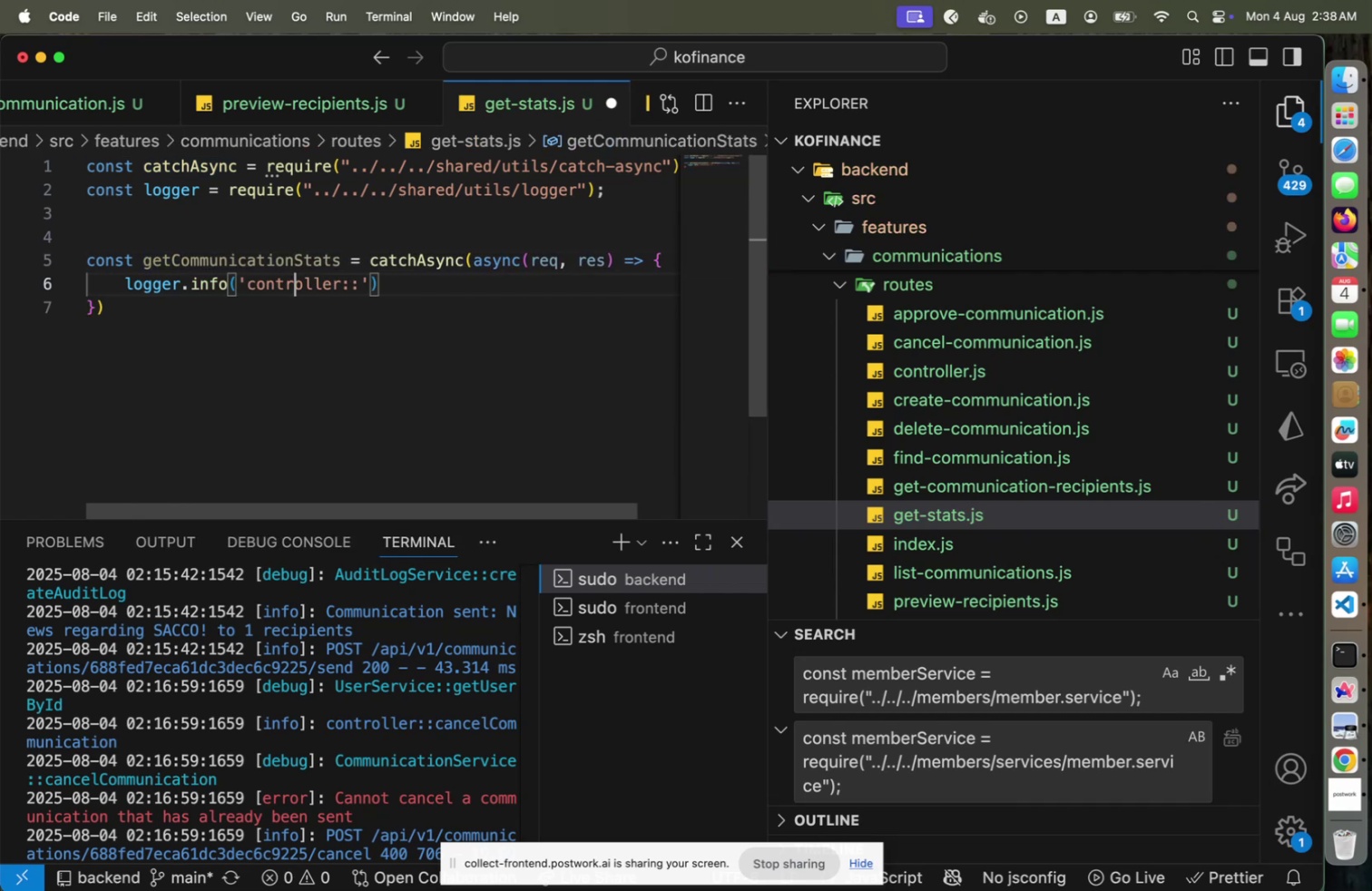 
key(ArrowRight)
 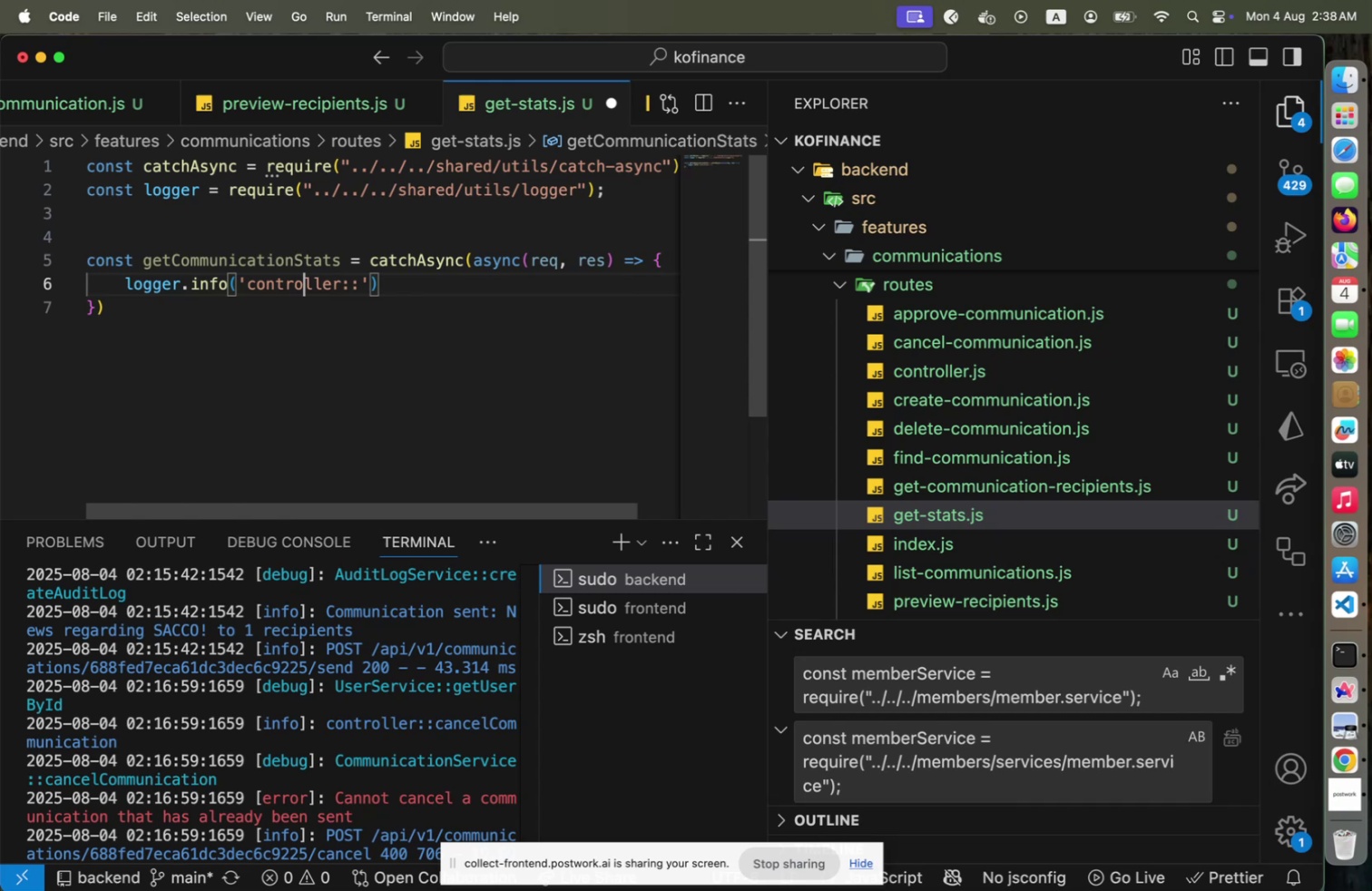 
key(End)
 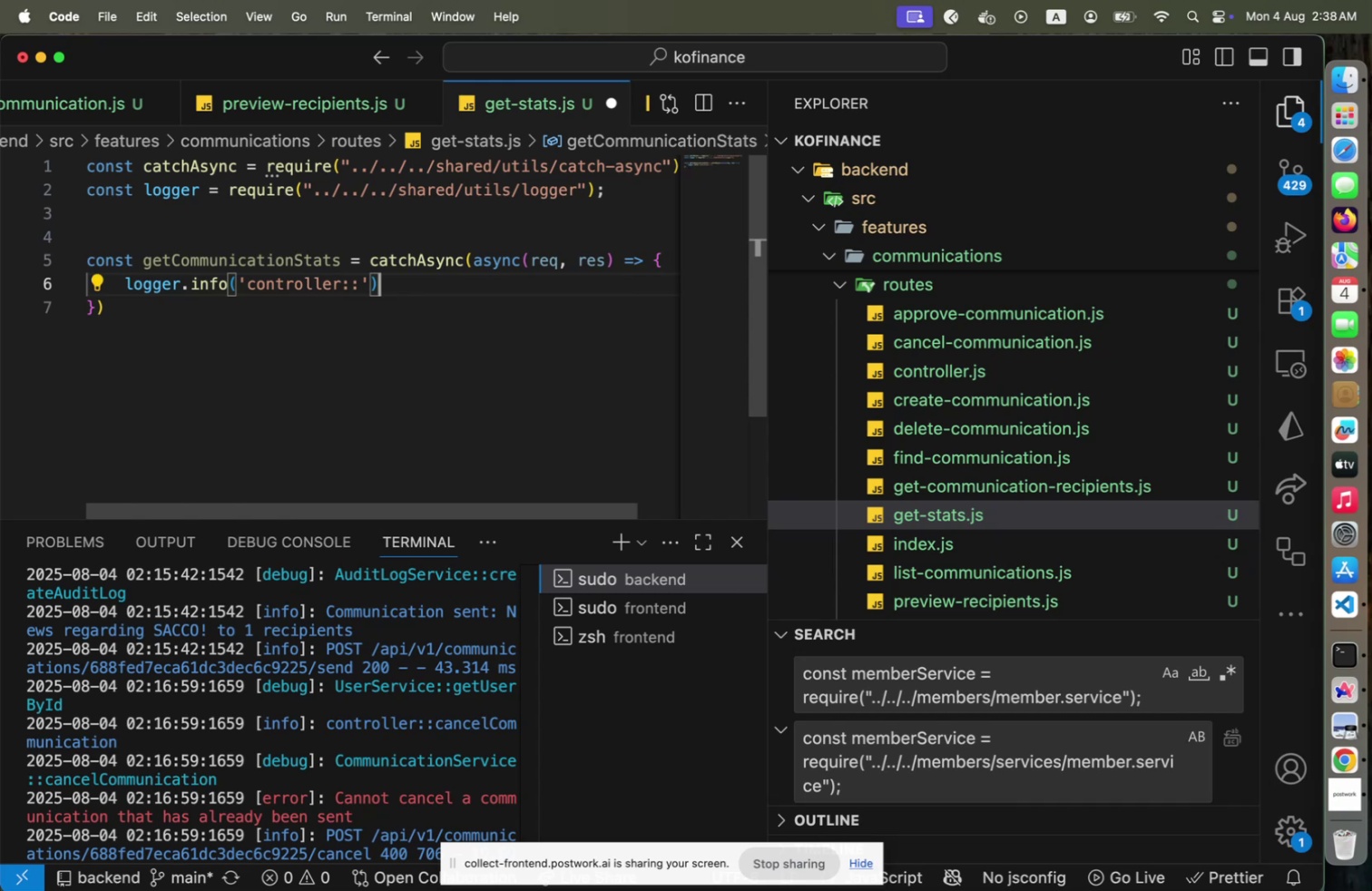 
key(ArrowLeft)
 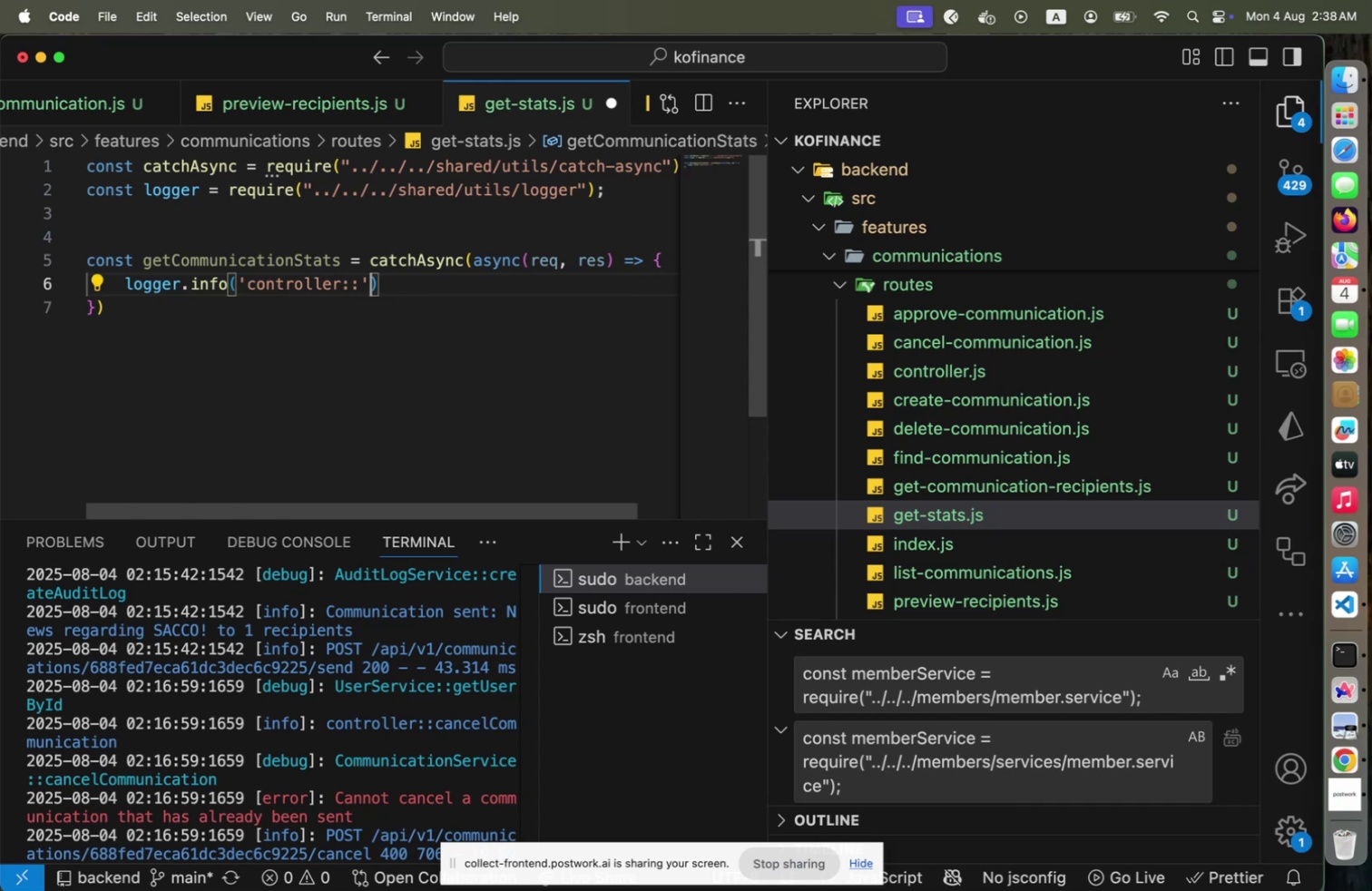 
key(ArrowLeft)
 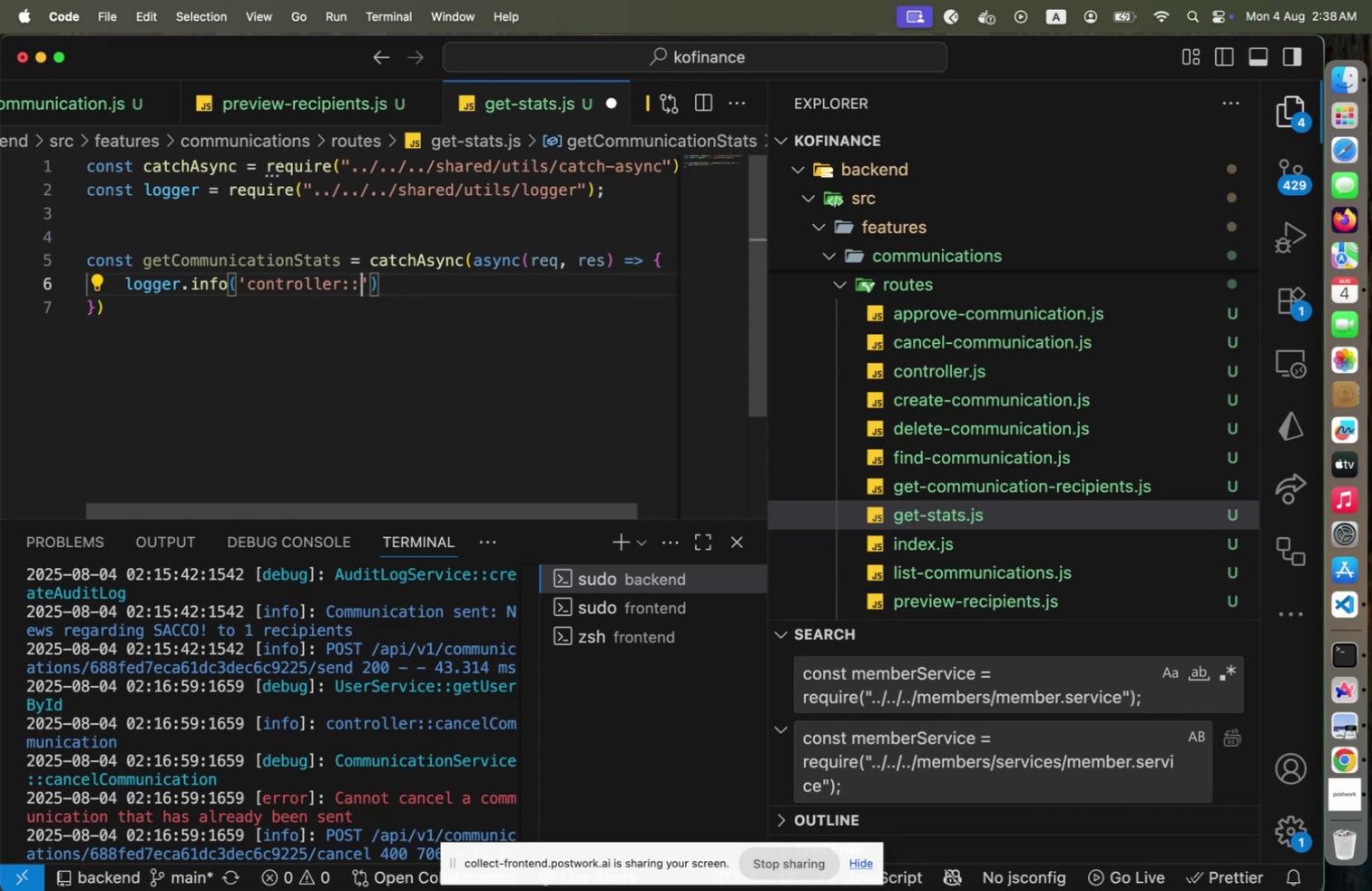 
type(getCommui)
key(Backspace)
type(nicationStats)
 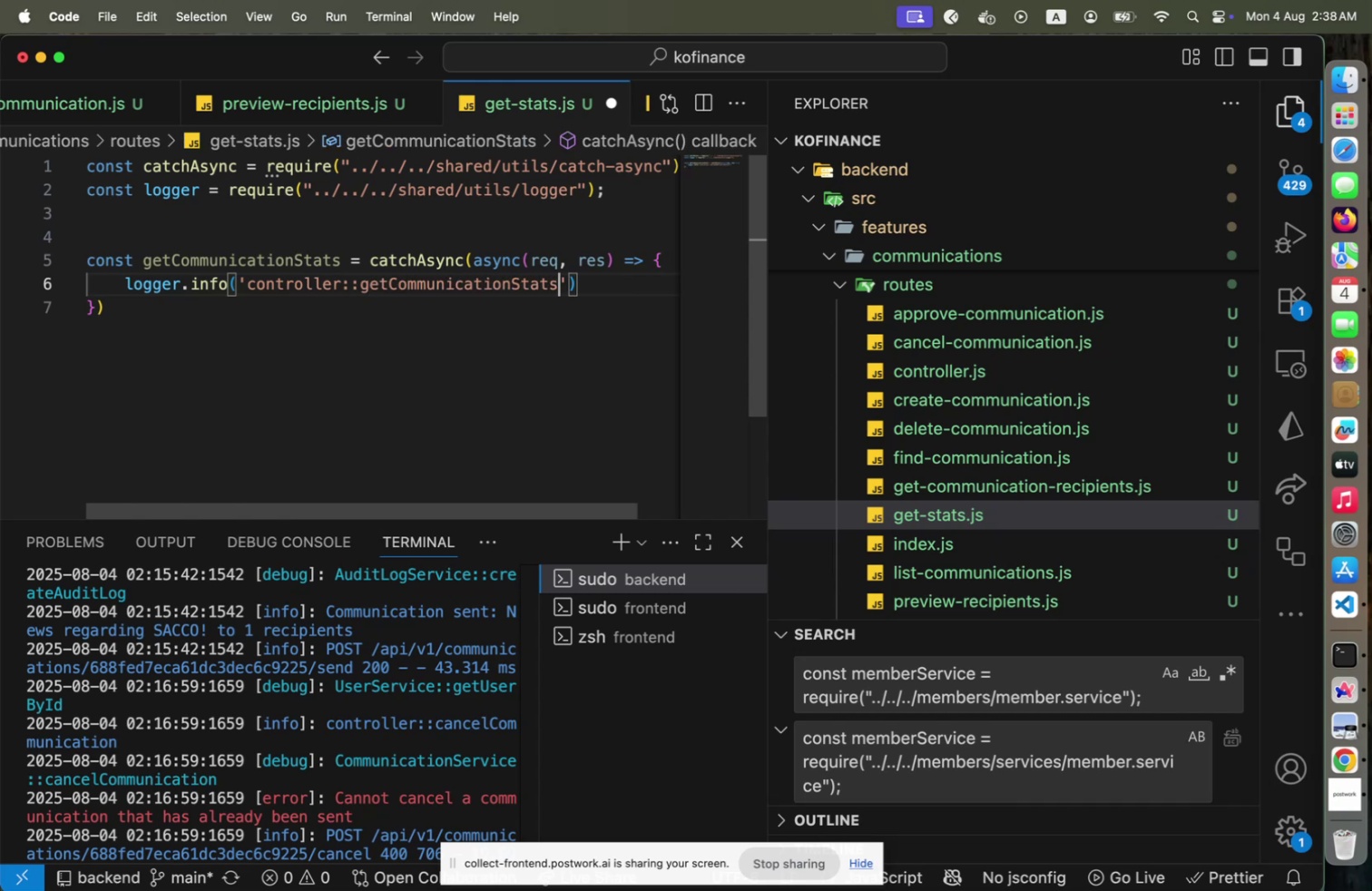 
key(ArrowRight)
 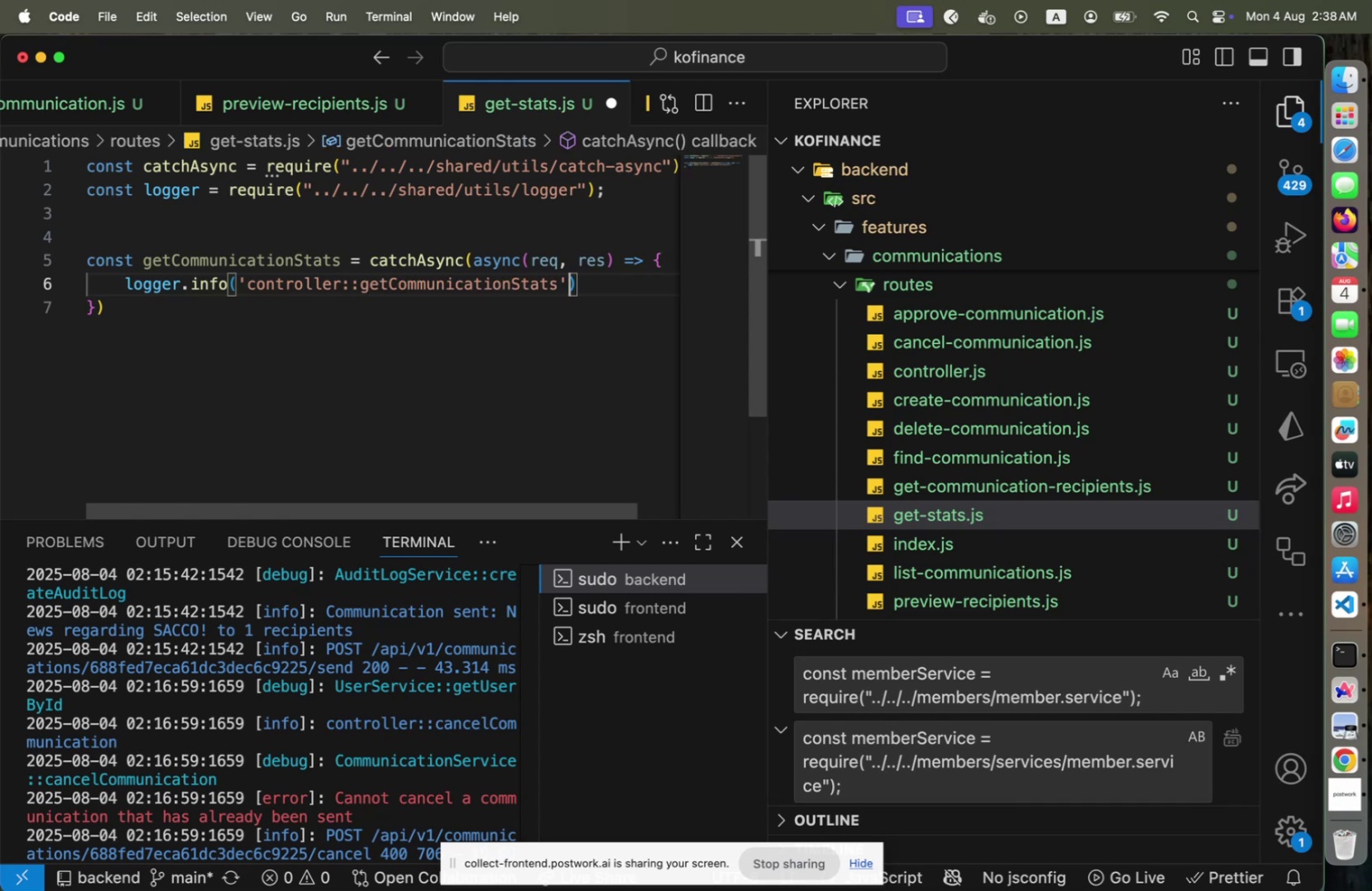 
key(End)
 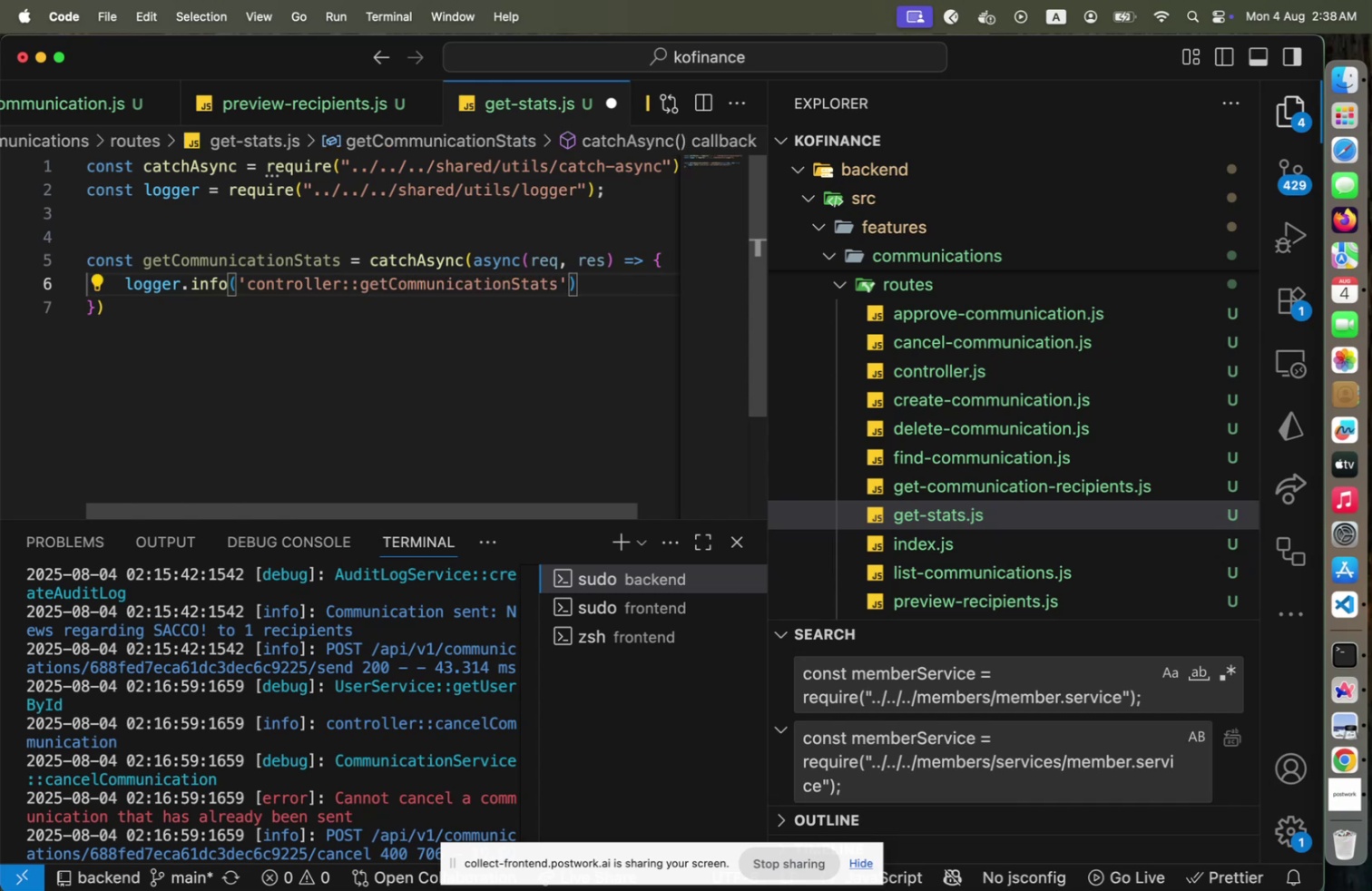 
key(Semicolon)
 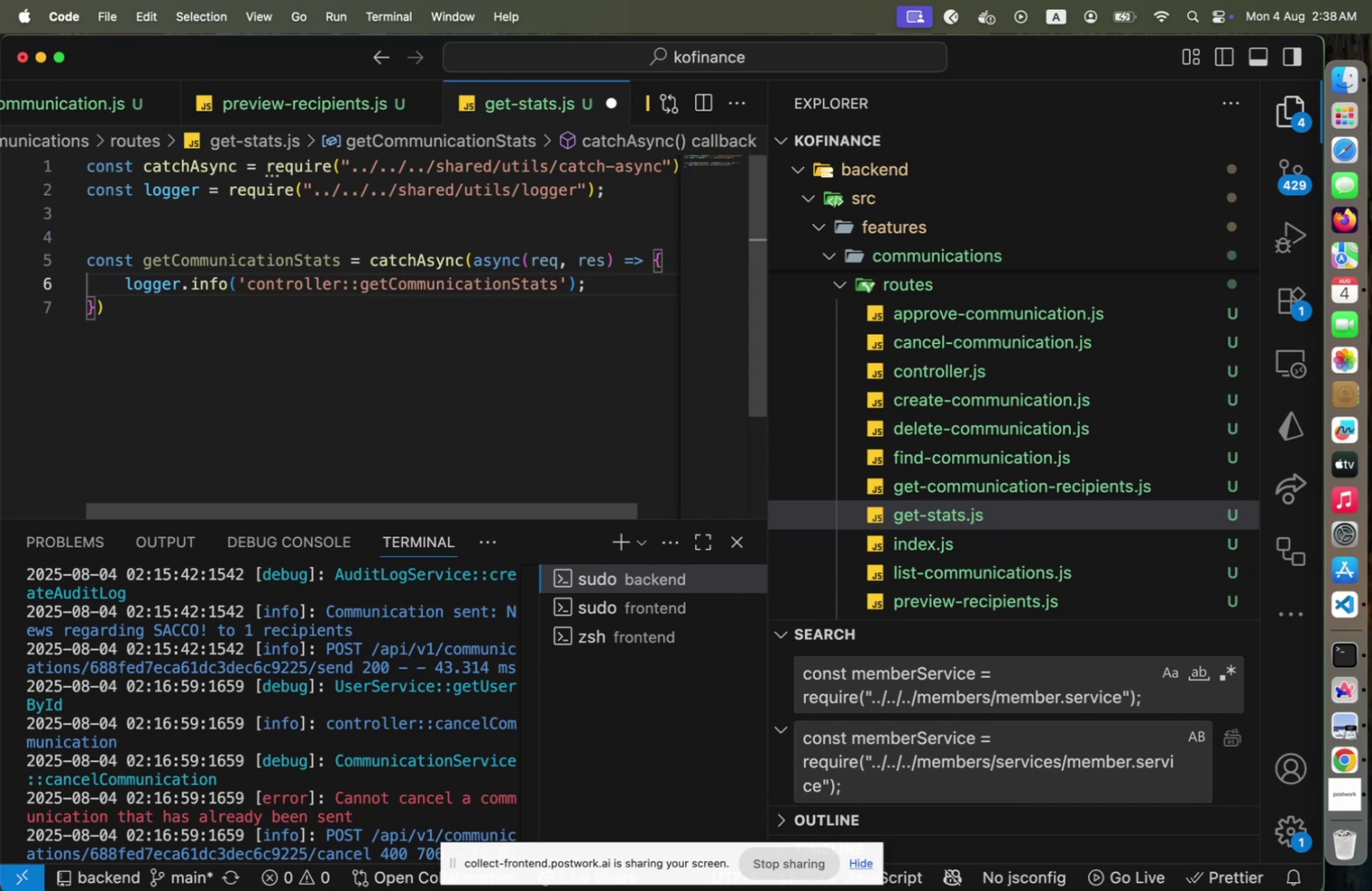 
key(Enter)
 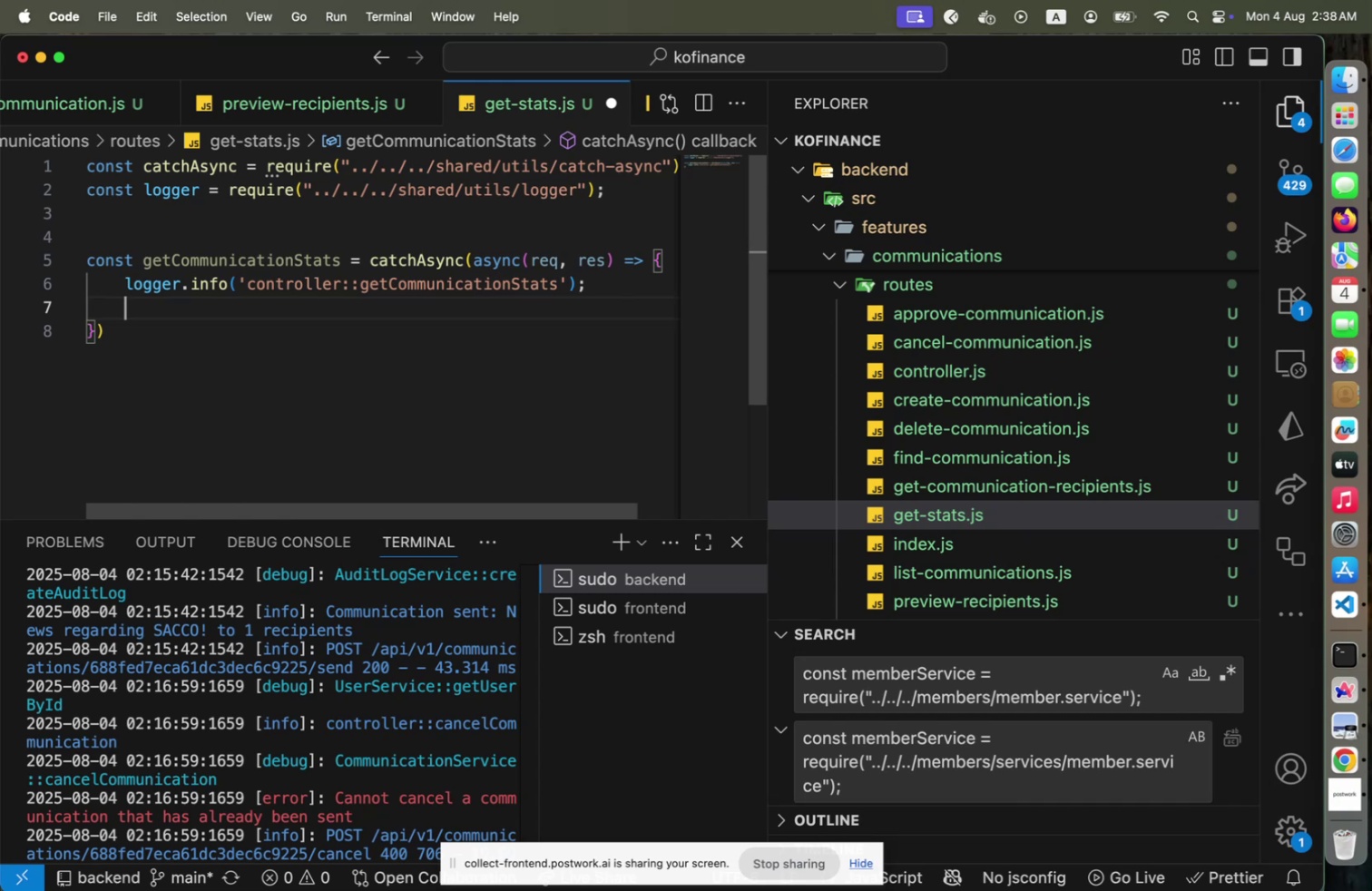 
wait(6.86)
 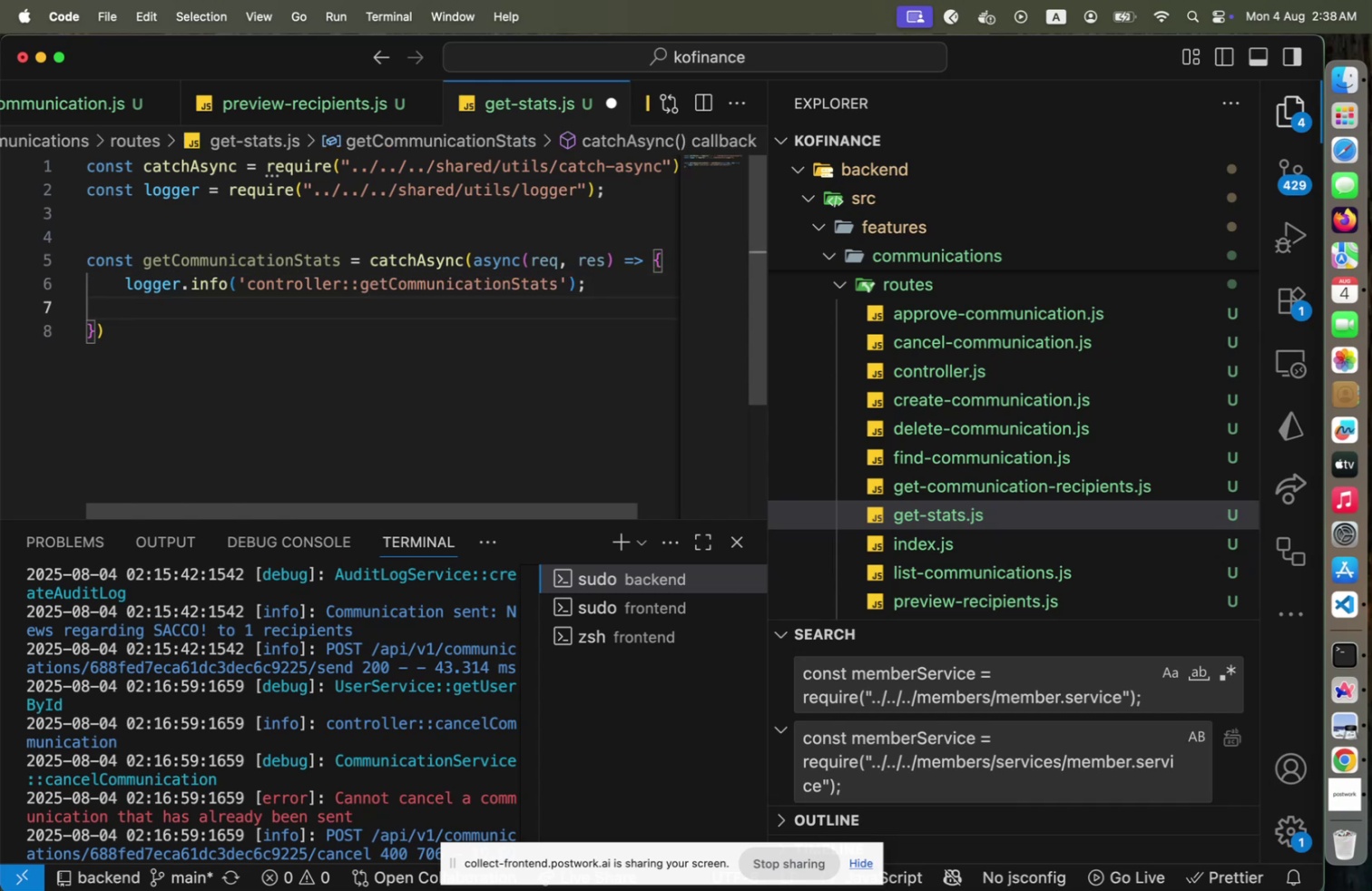 
type(const stats = await commu)
 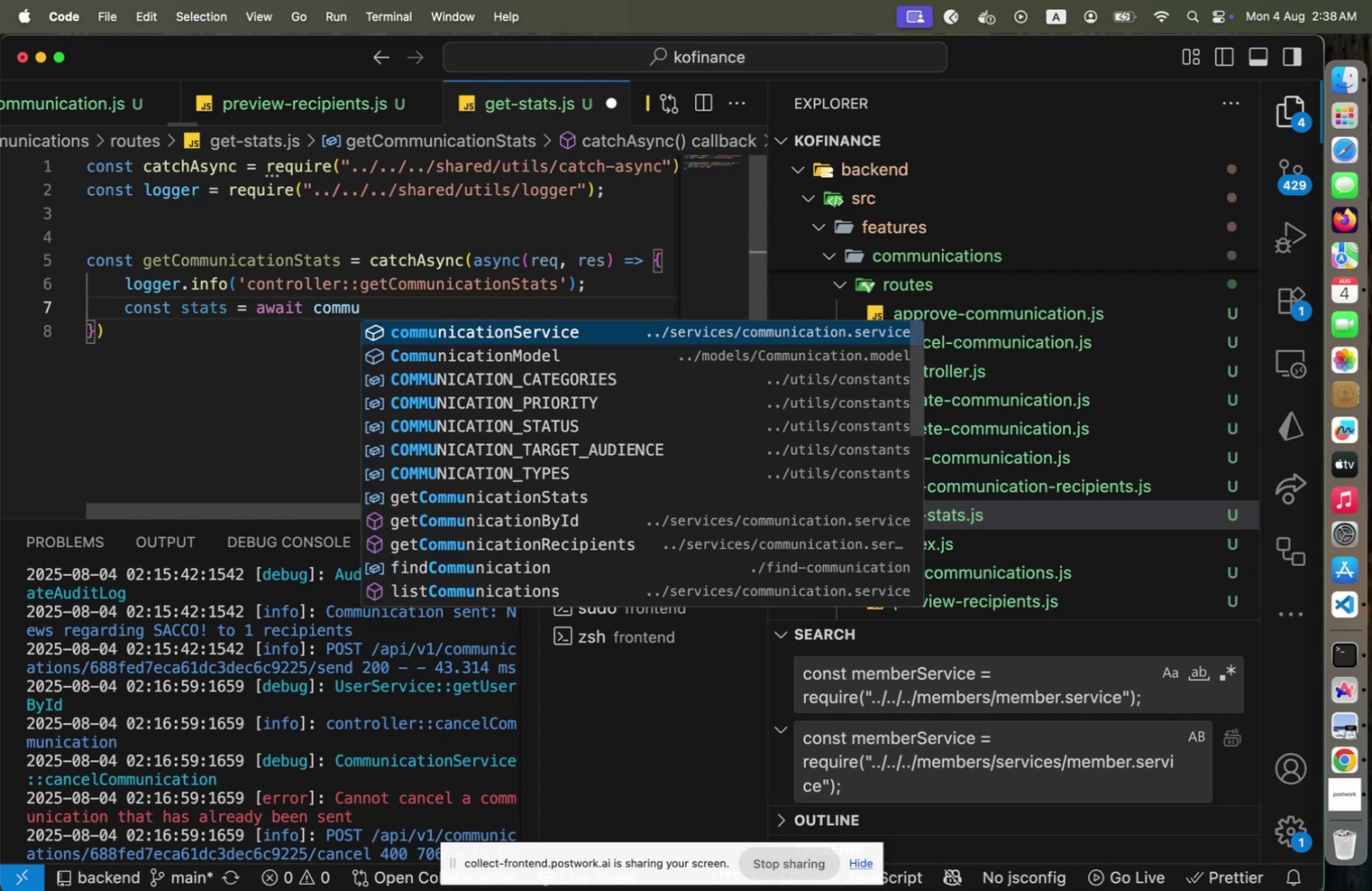 
key(Enter)
 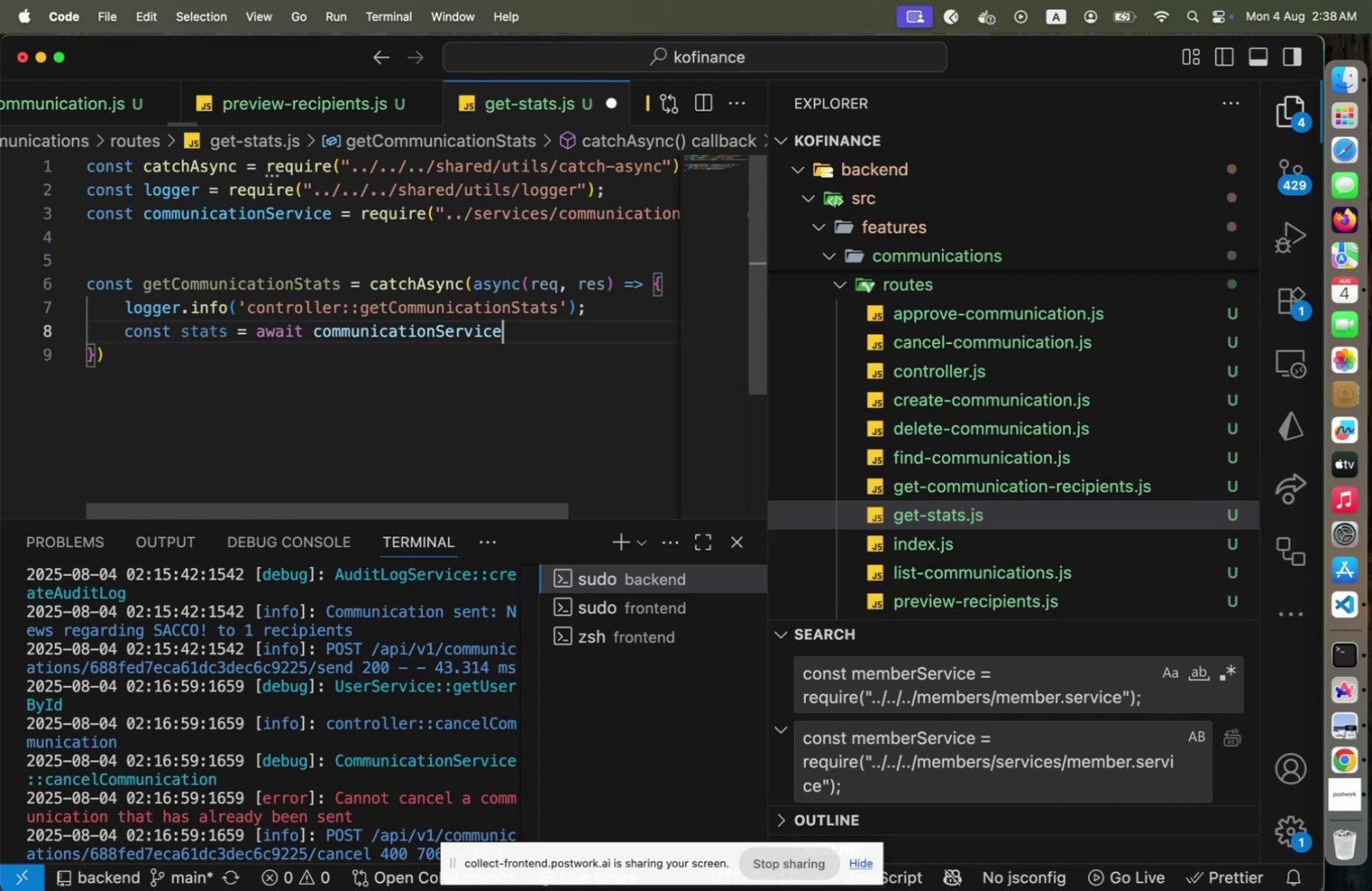 
type(.ge)
 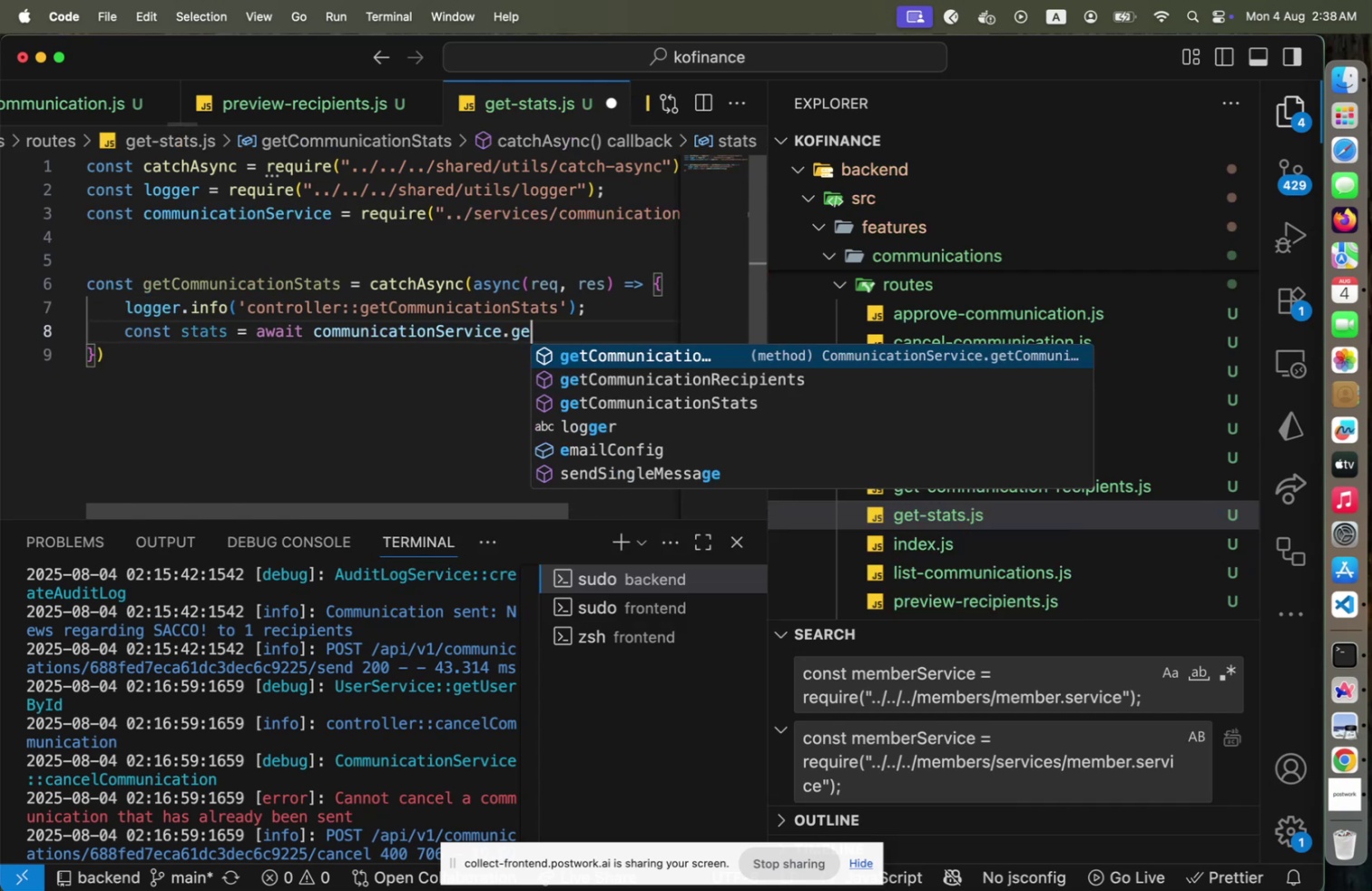 
key(ArrowDown)
 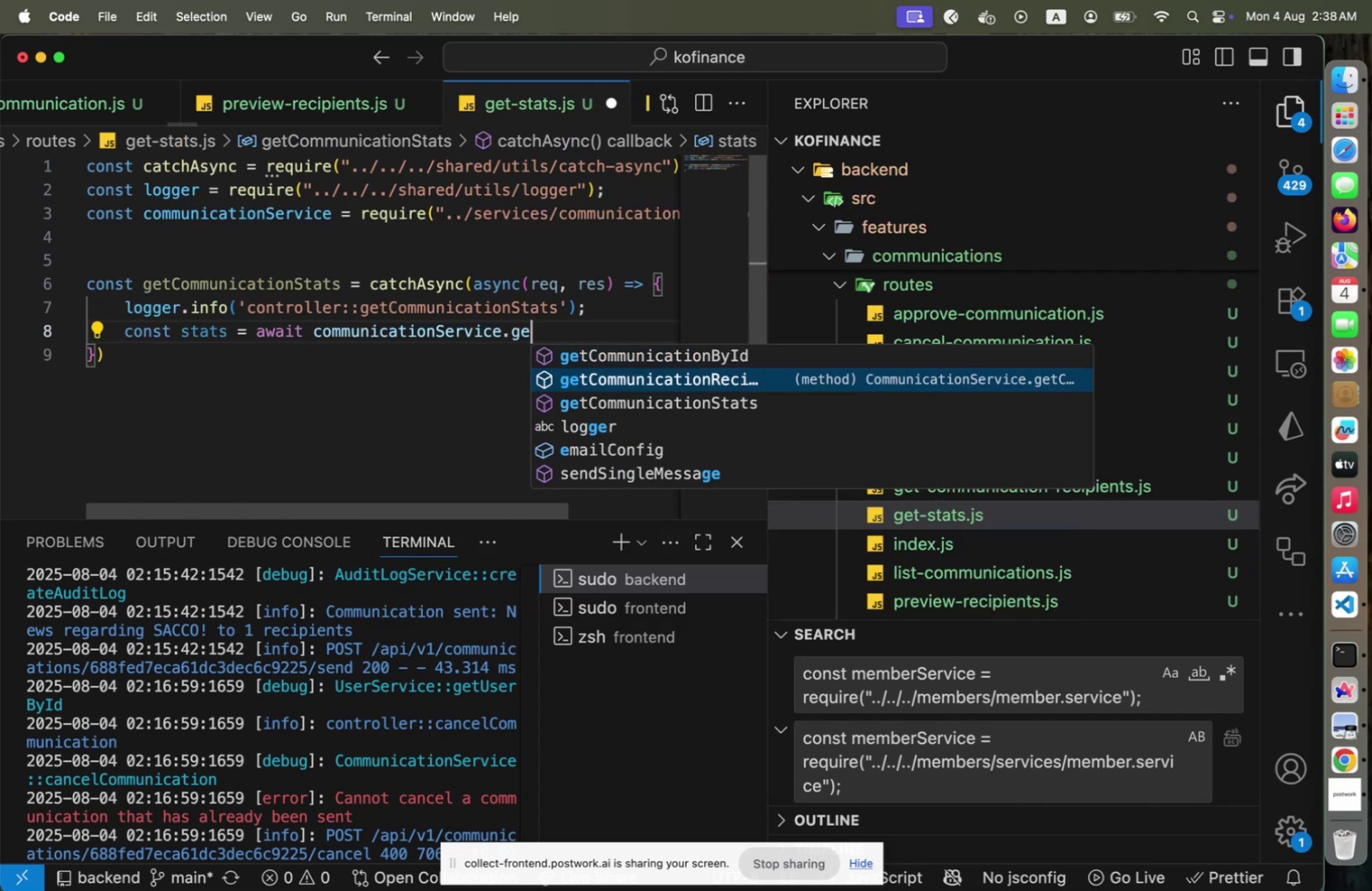 
key(ArrowDown)
 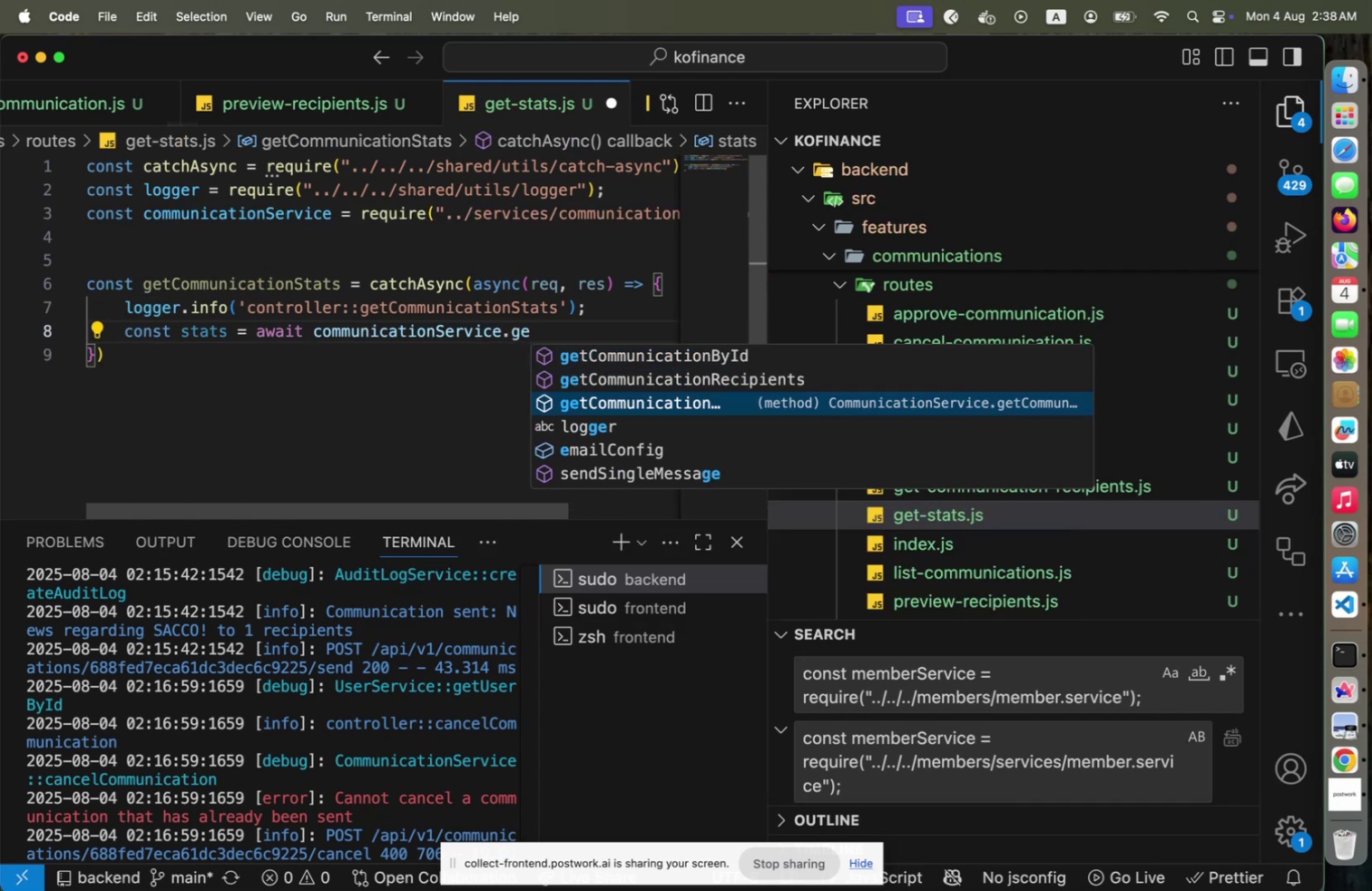 
key(Enter)
 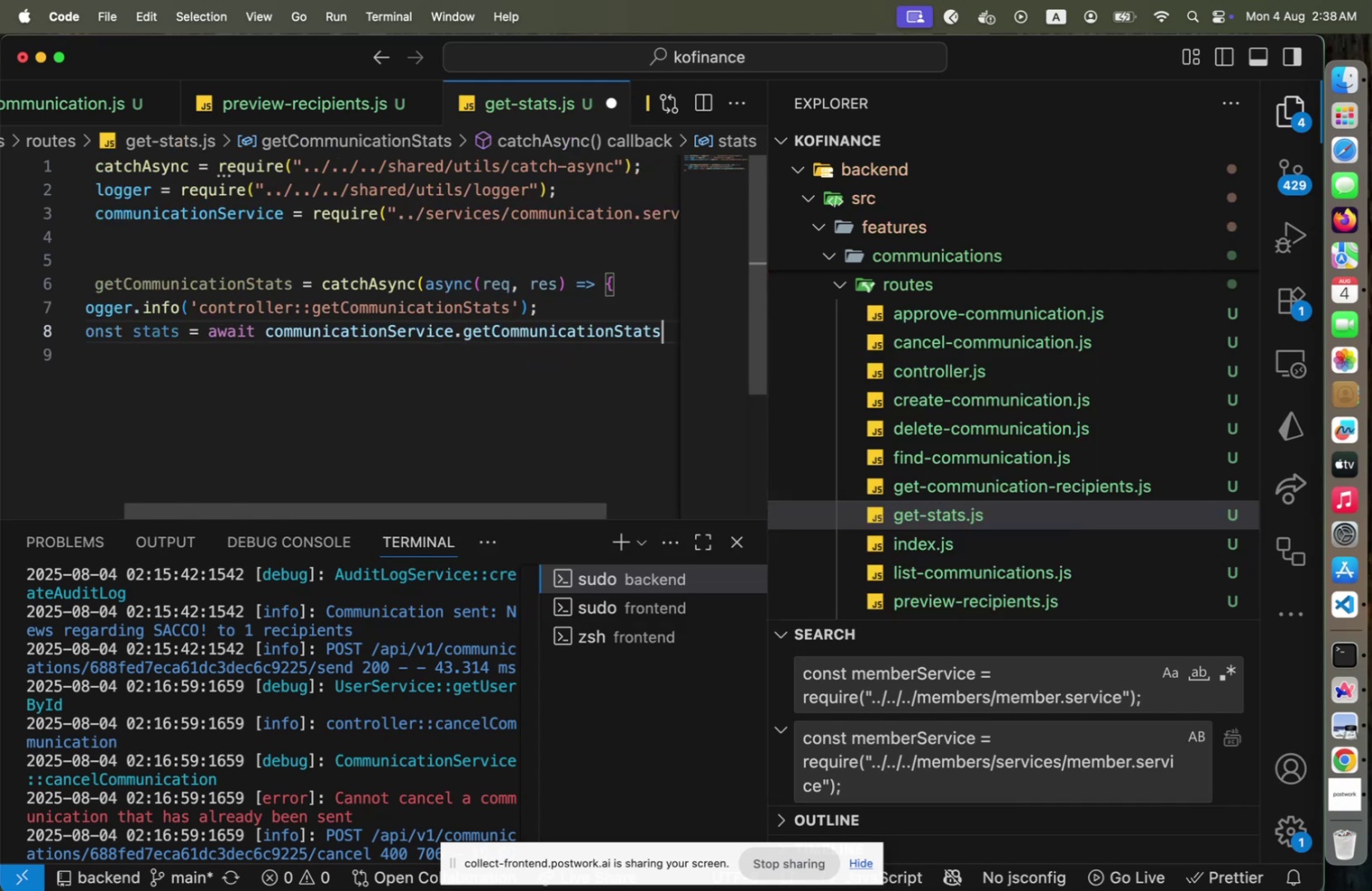 
key(Shift+9)
 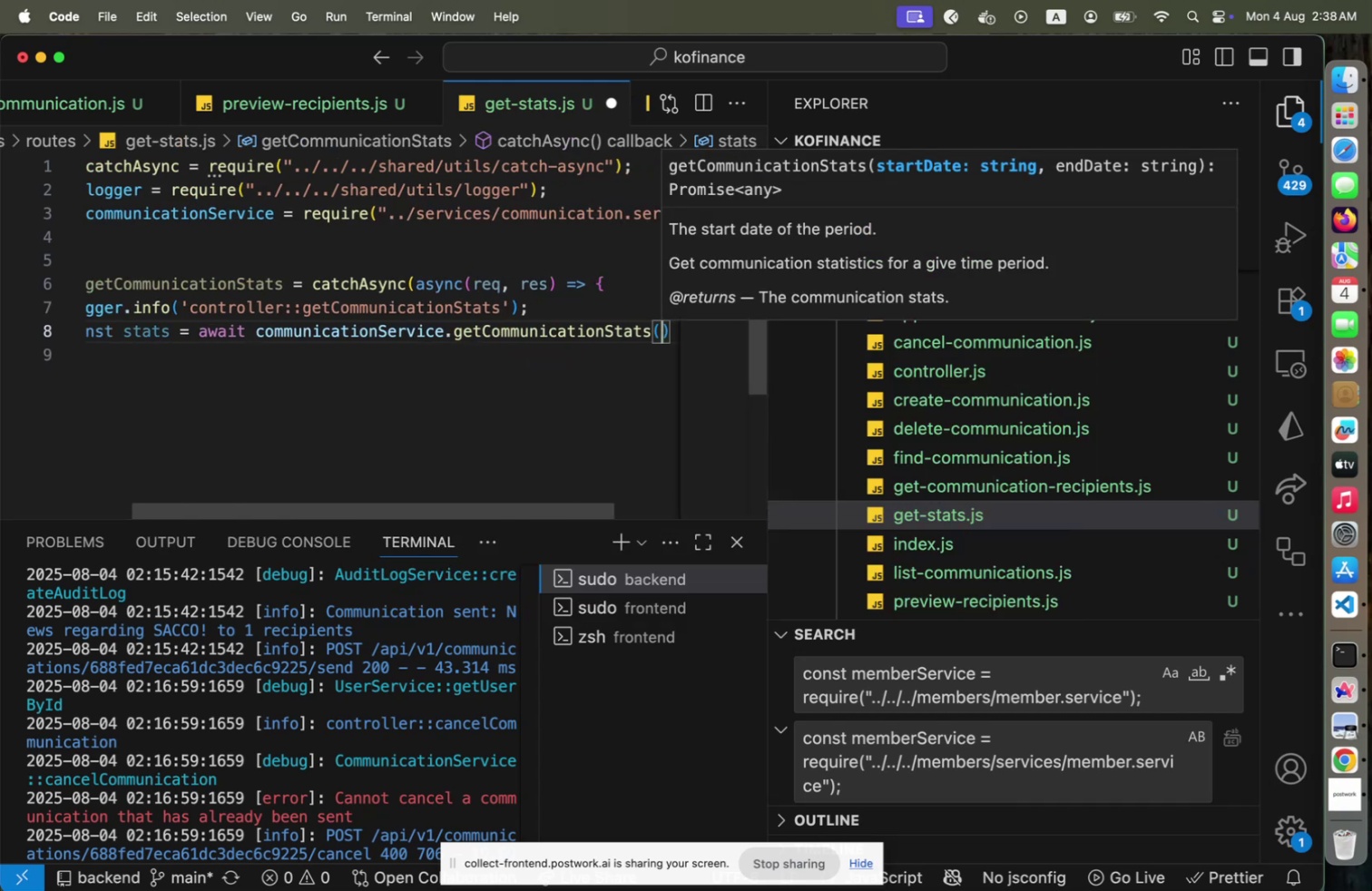 
key(ArrowRight)
 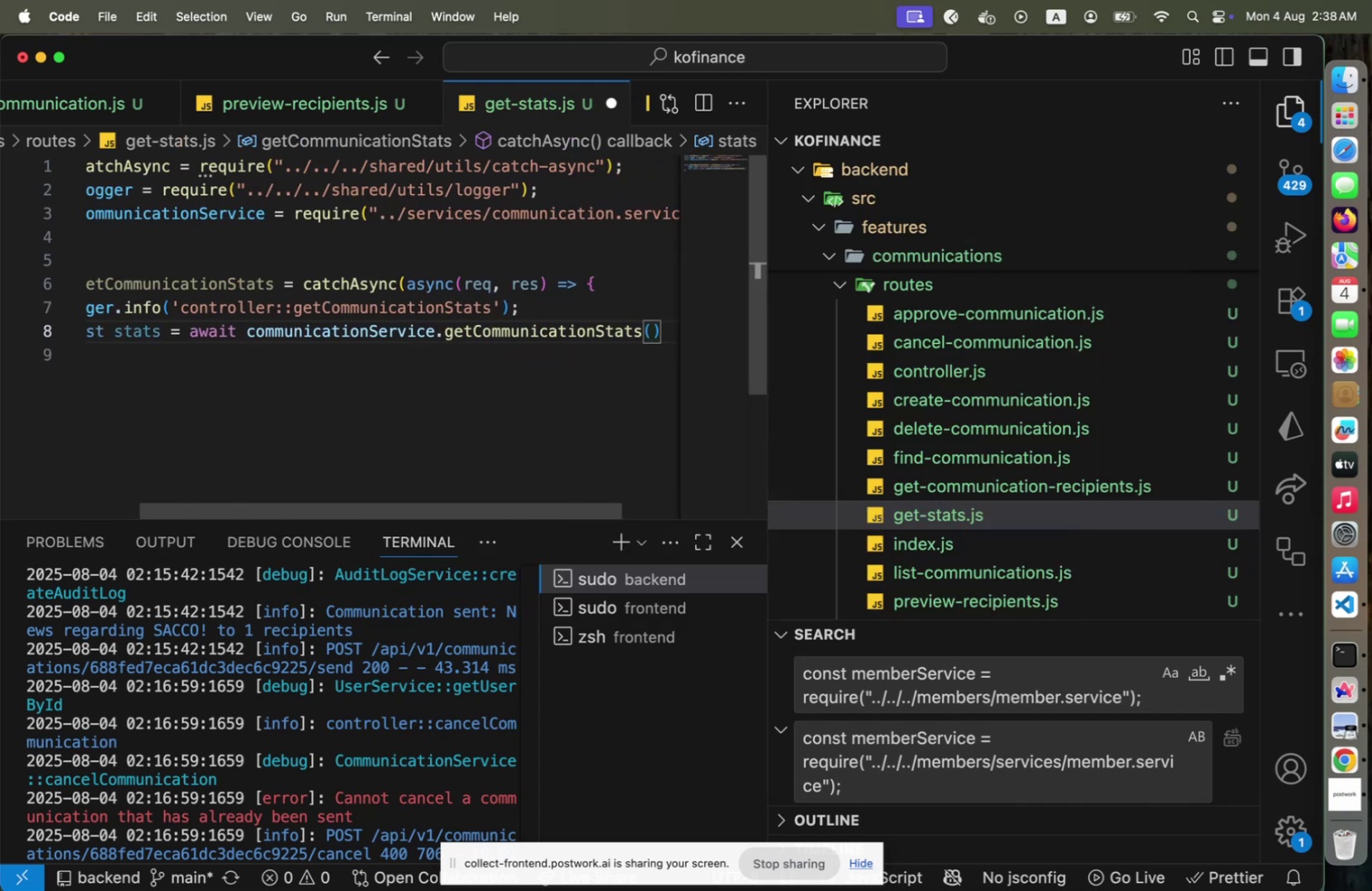 
key(ArrowLeft)
 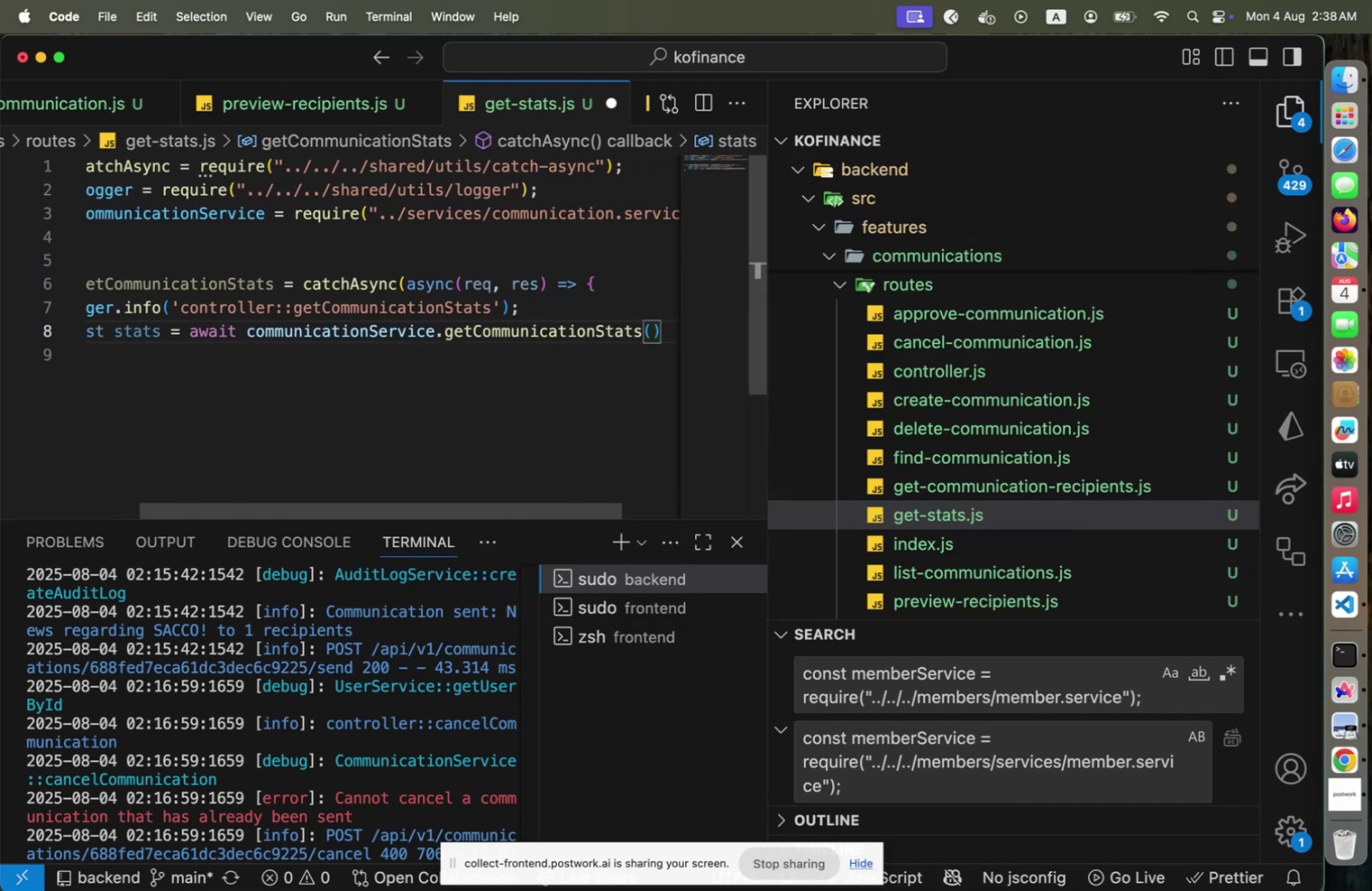 
type(req)
 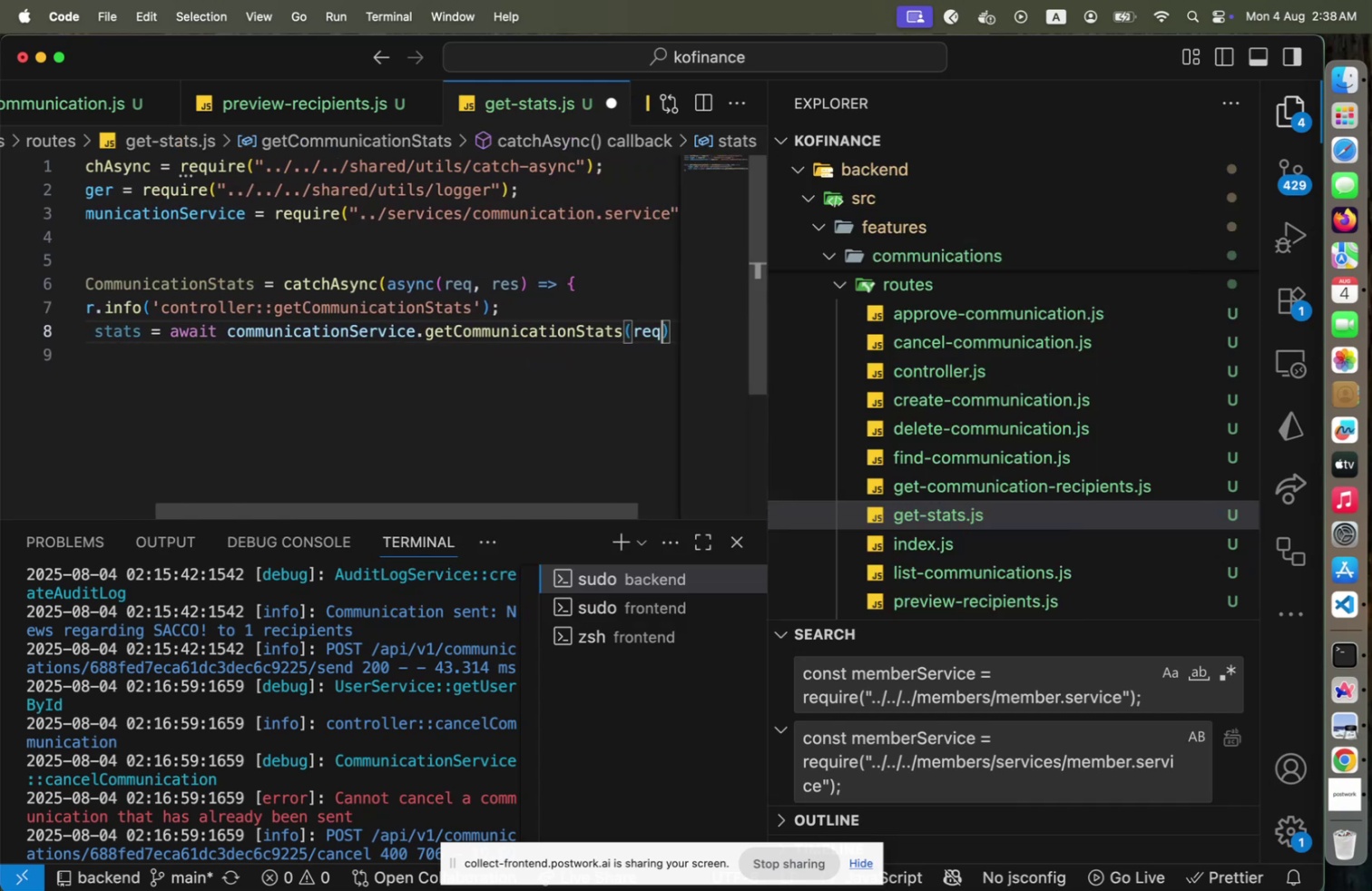 
key(ArrowUp)
 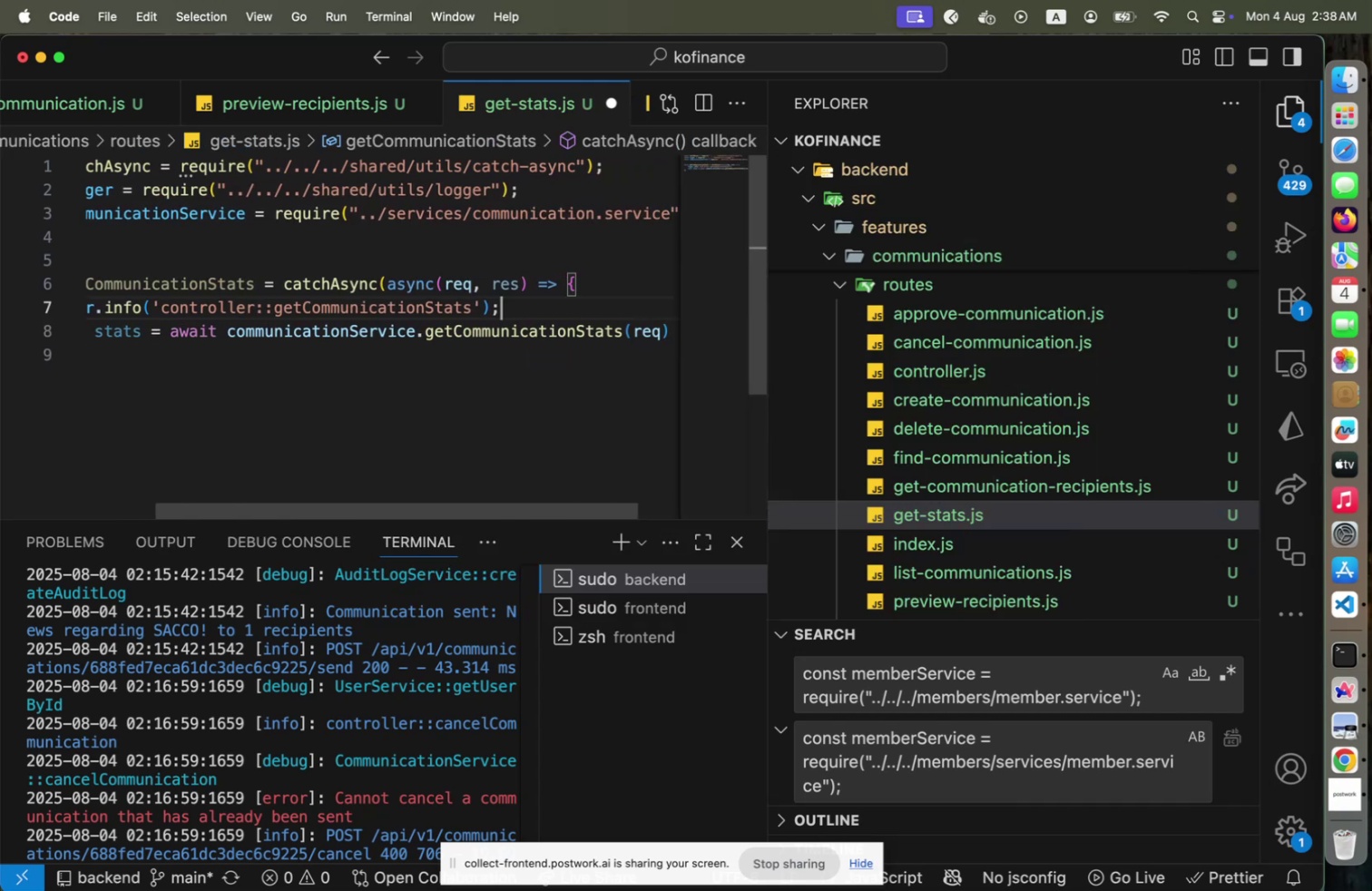 
key(Enter)
 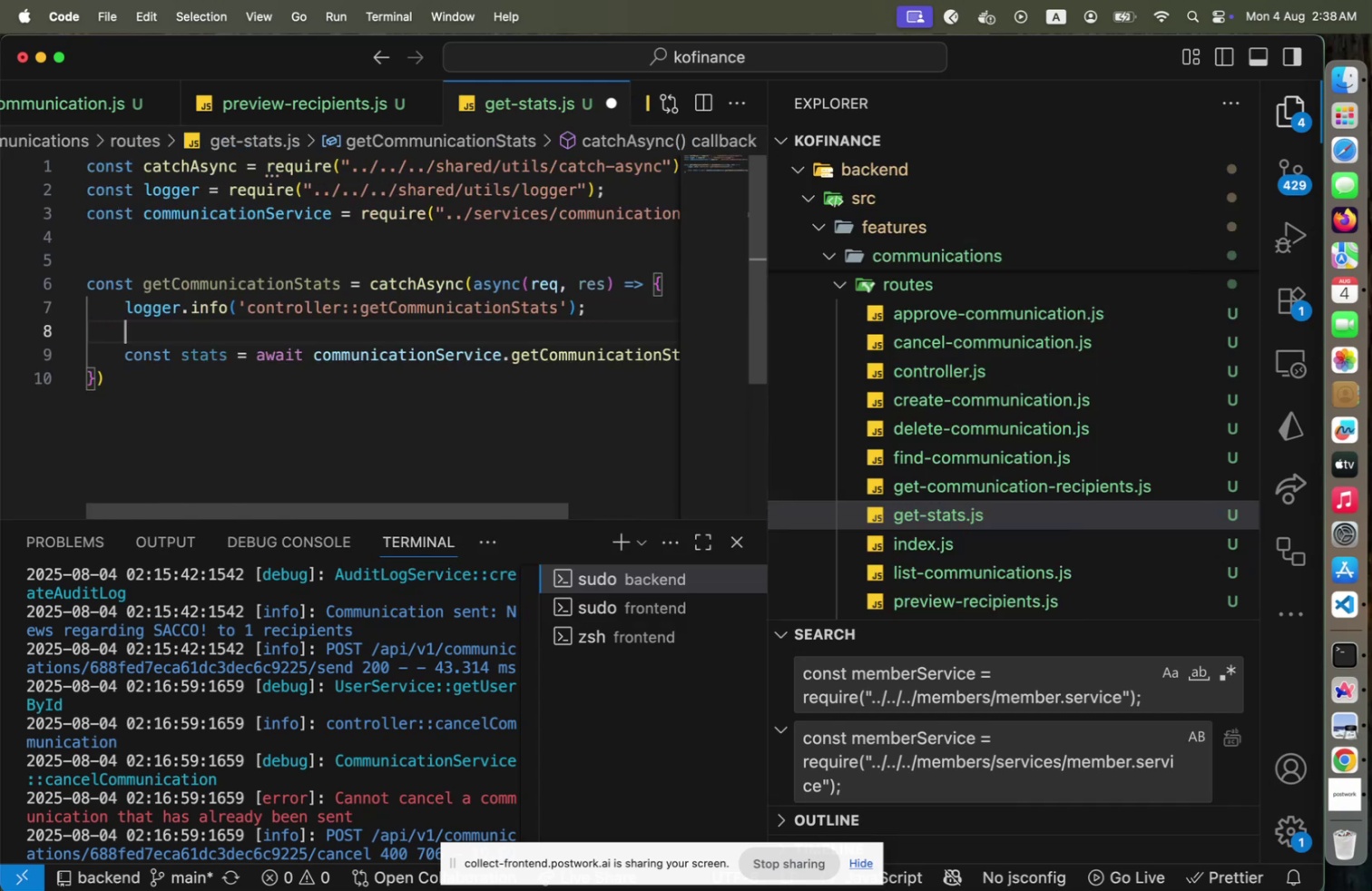 
type(const { startDate, endDate )
 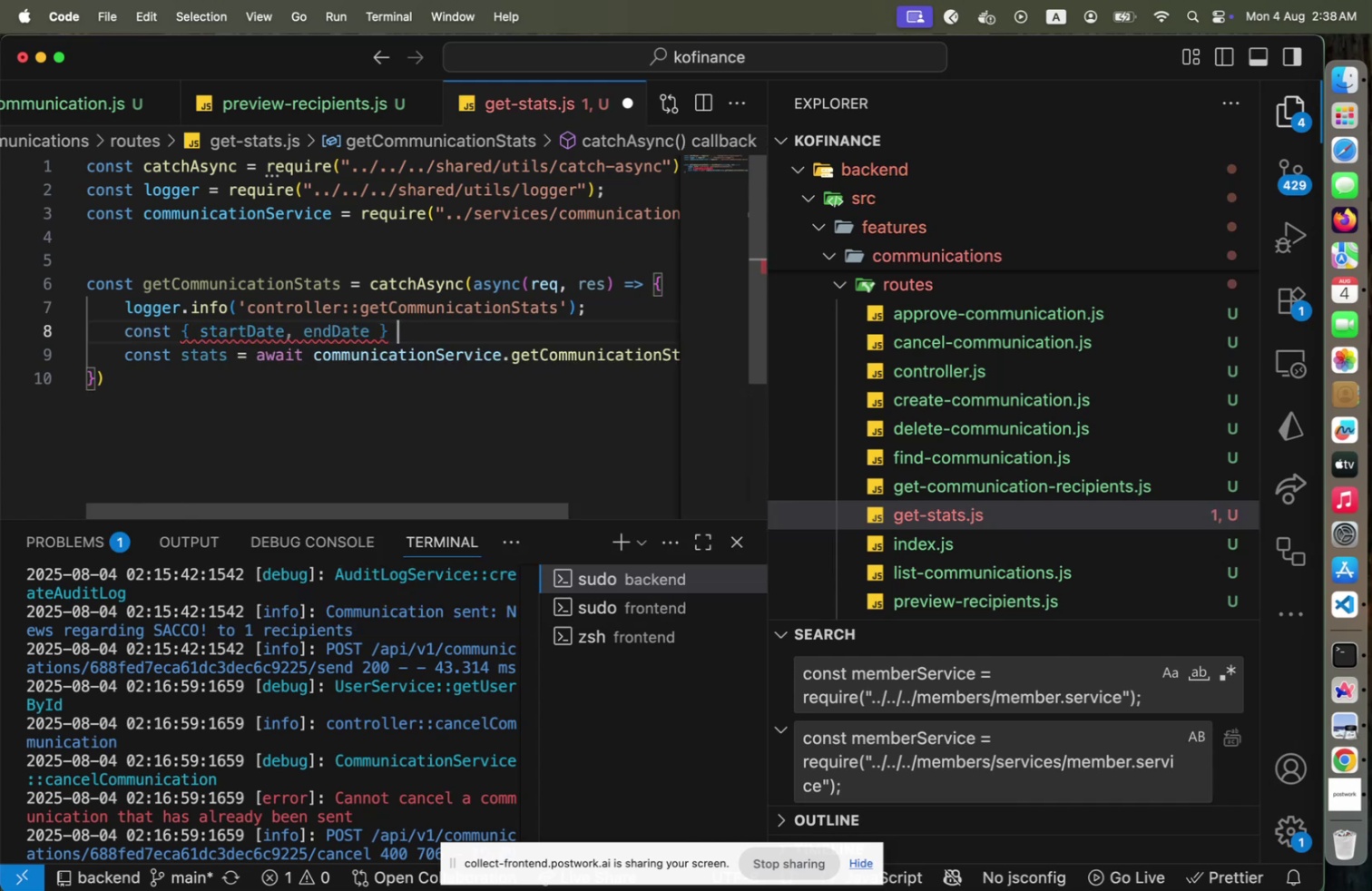 
 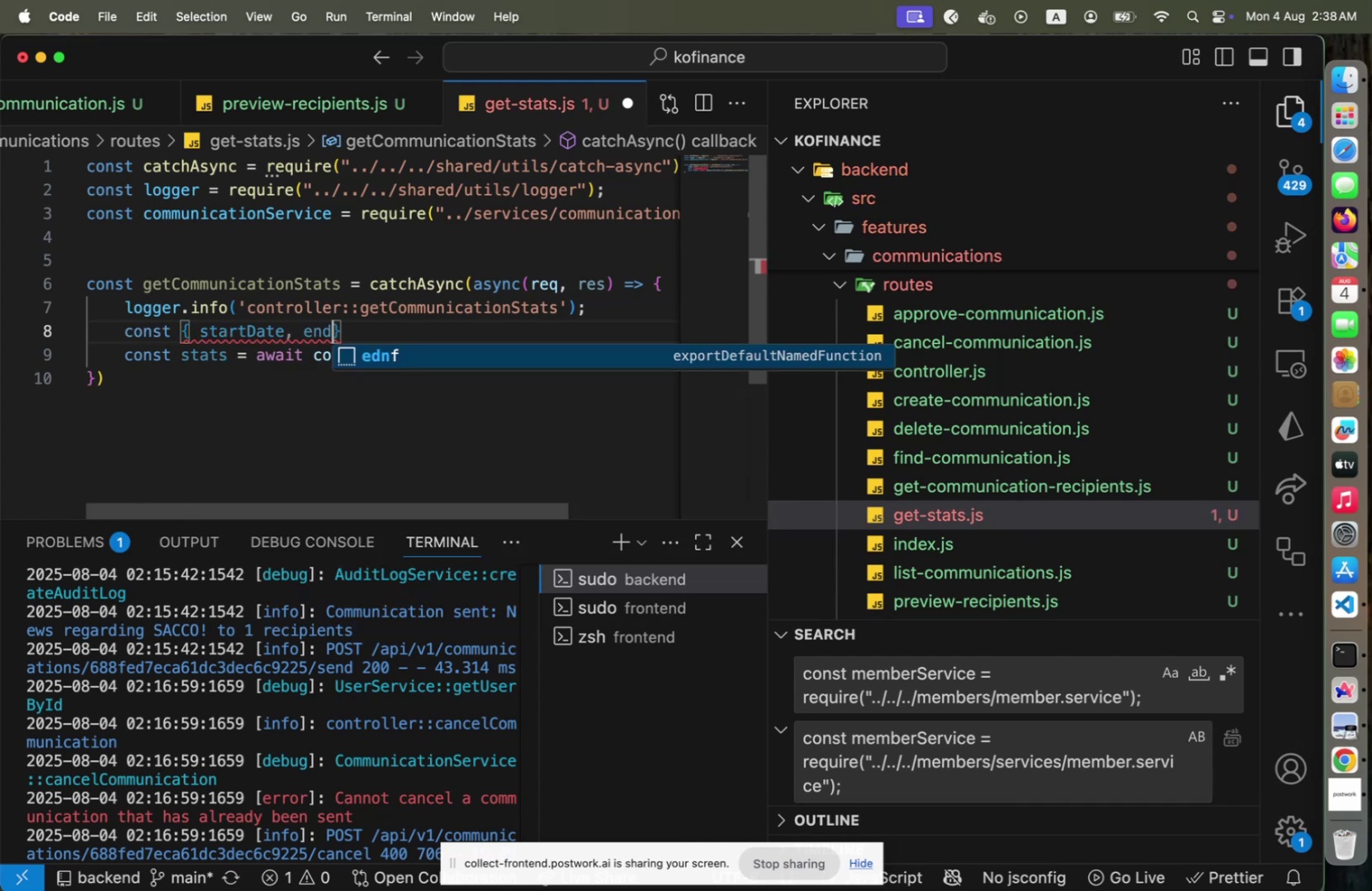 
key(ArrowRight)
 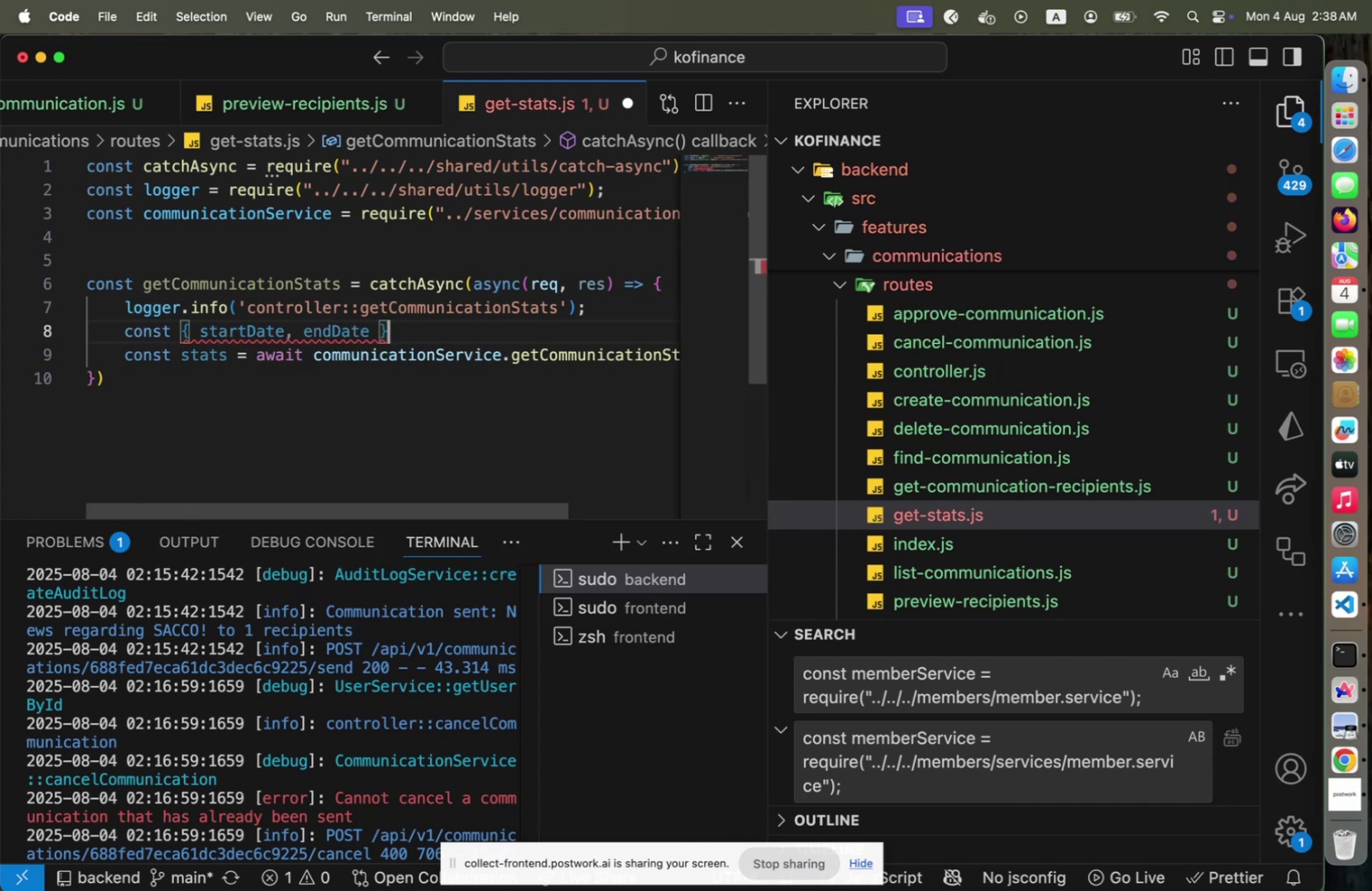 
type( = req.)
 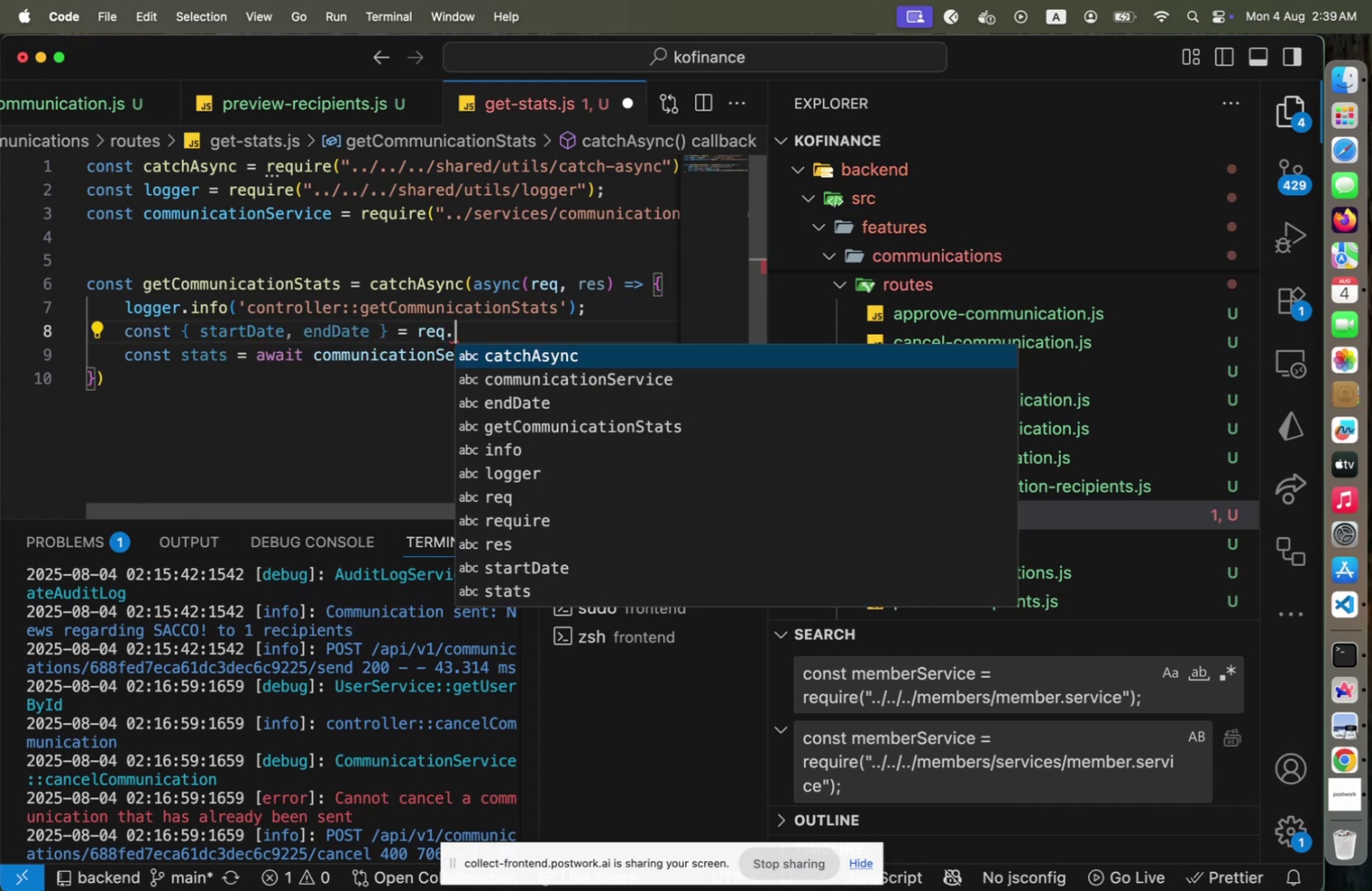 
type(query;)
 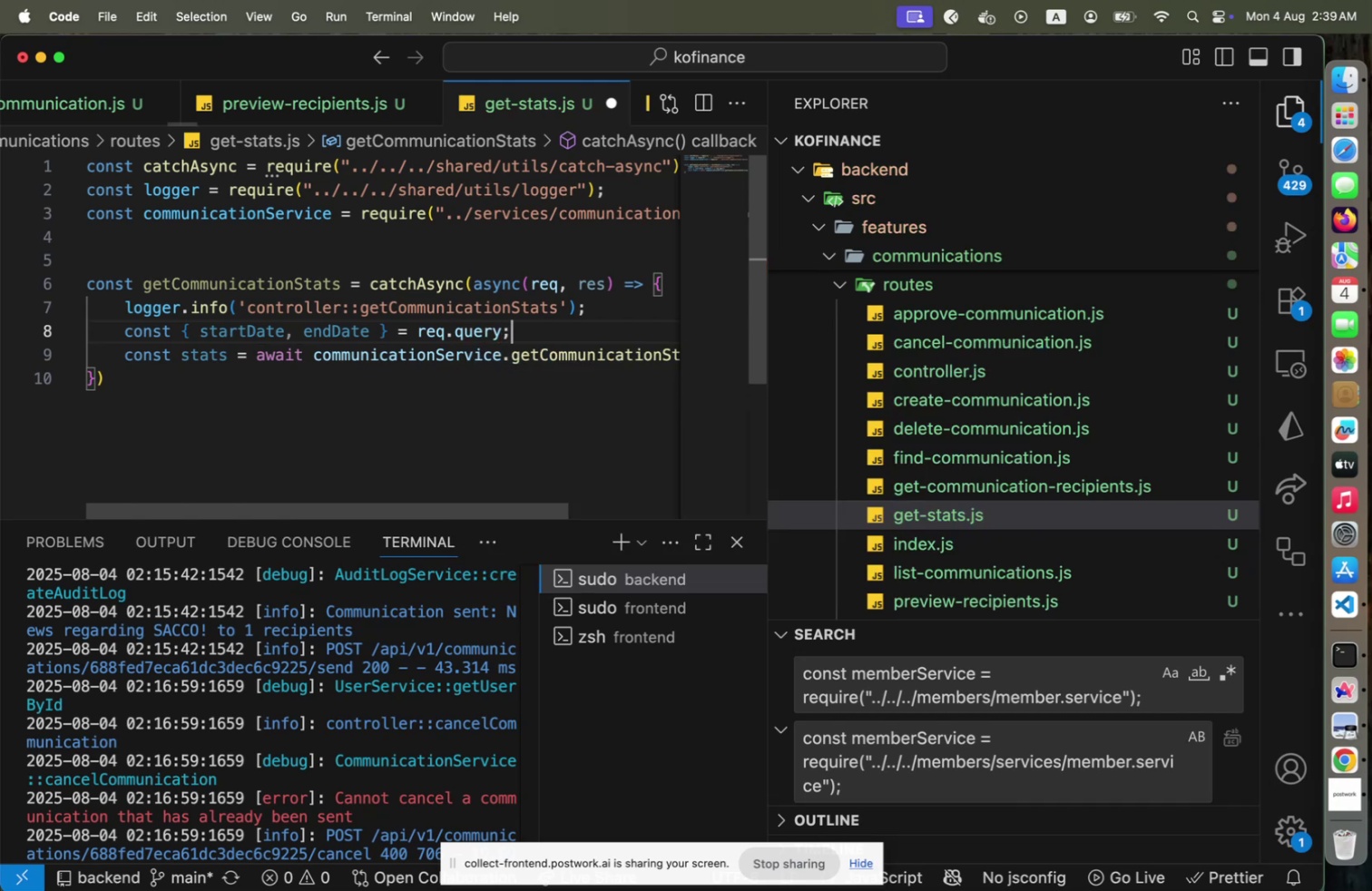 
key(ArrowDown)
 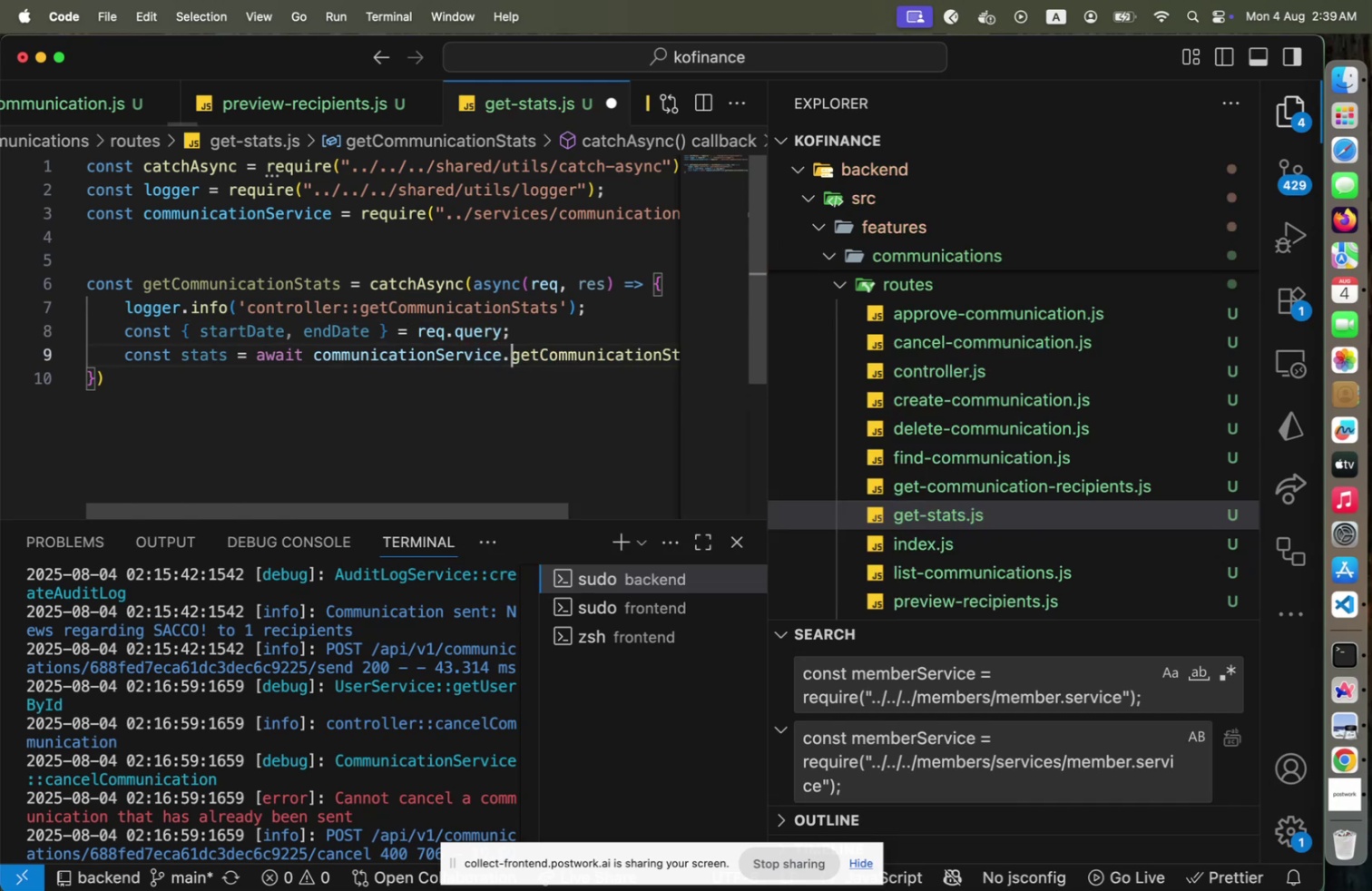 
key(End)
 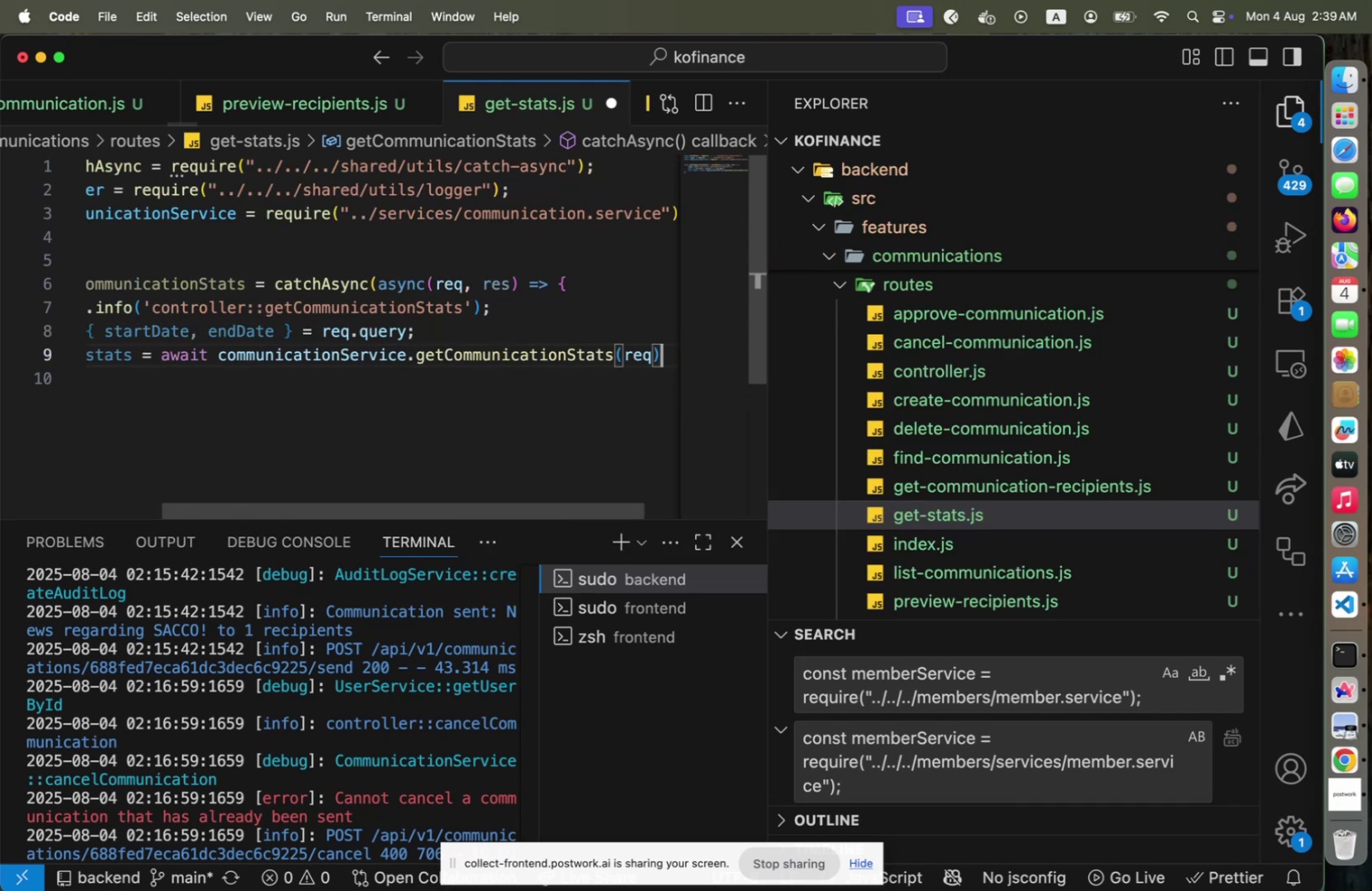 
key(ArrowLeft)
 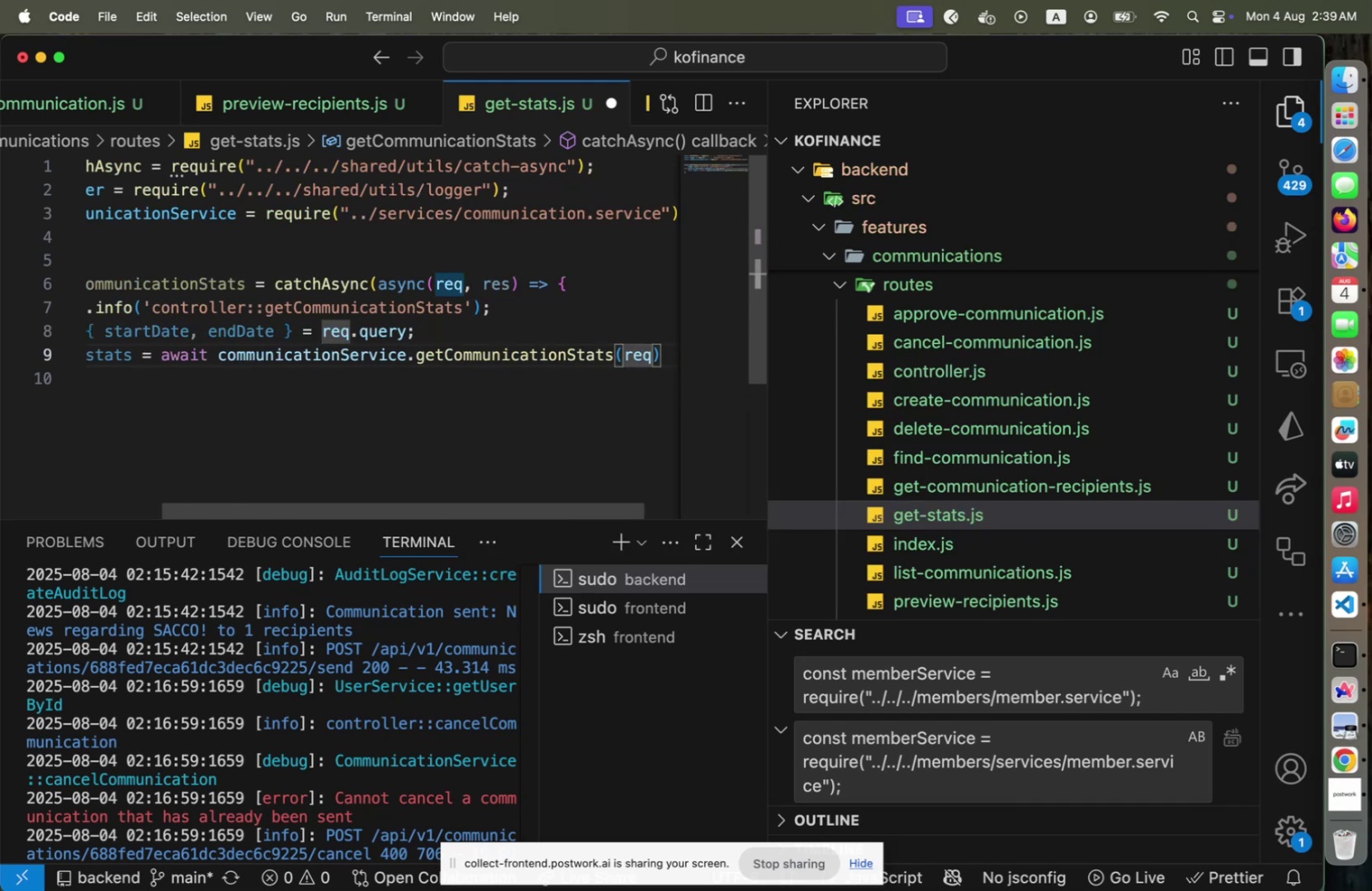 
key(Backspace)
key(Backspace)
key(Backspace)
type(startDate, endDate)
 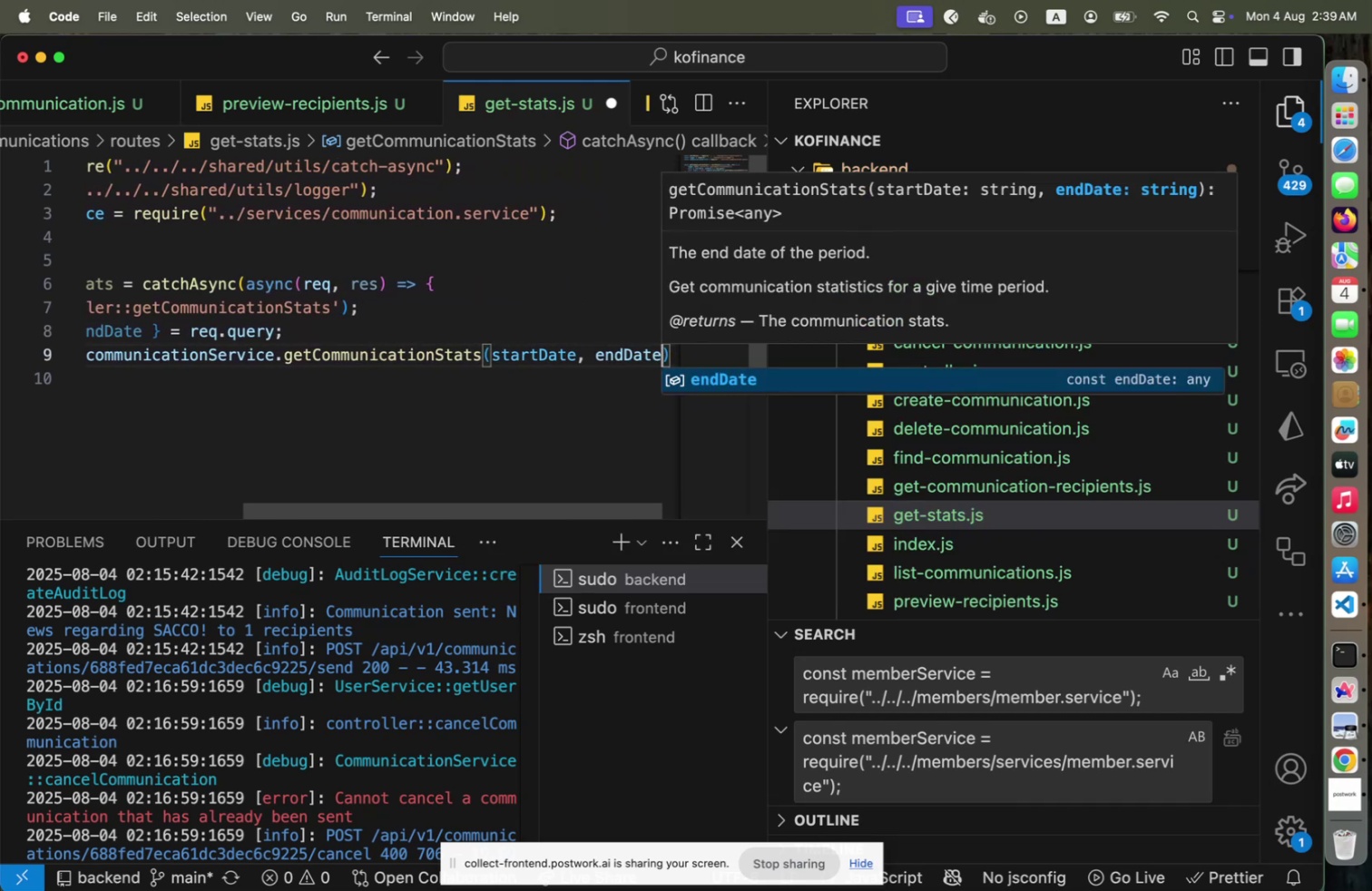 
key(ArrowRight)
 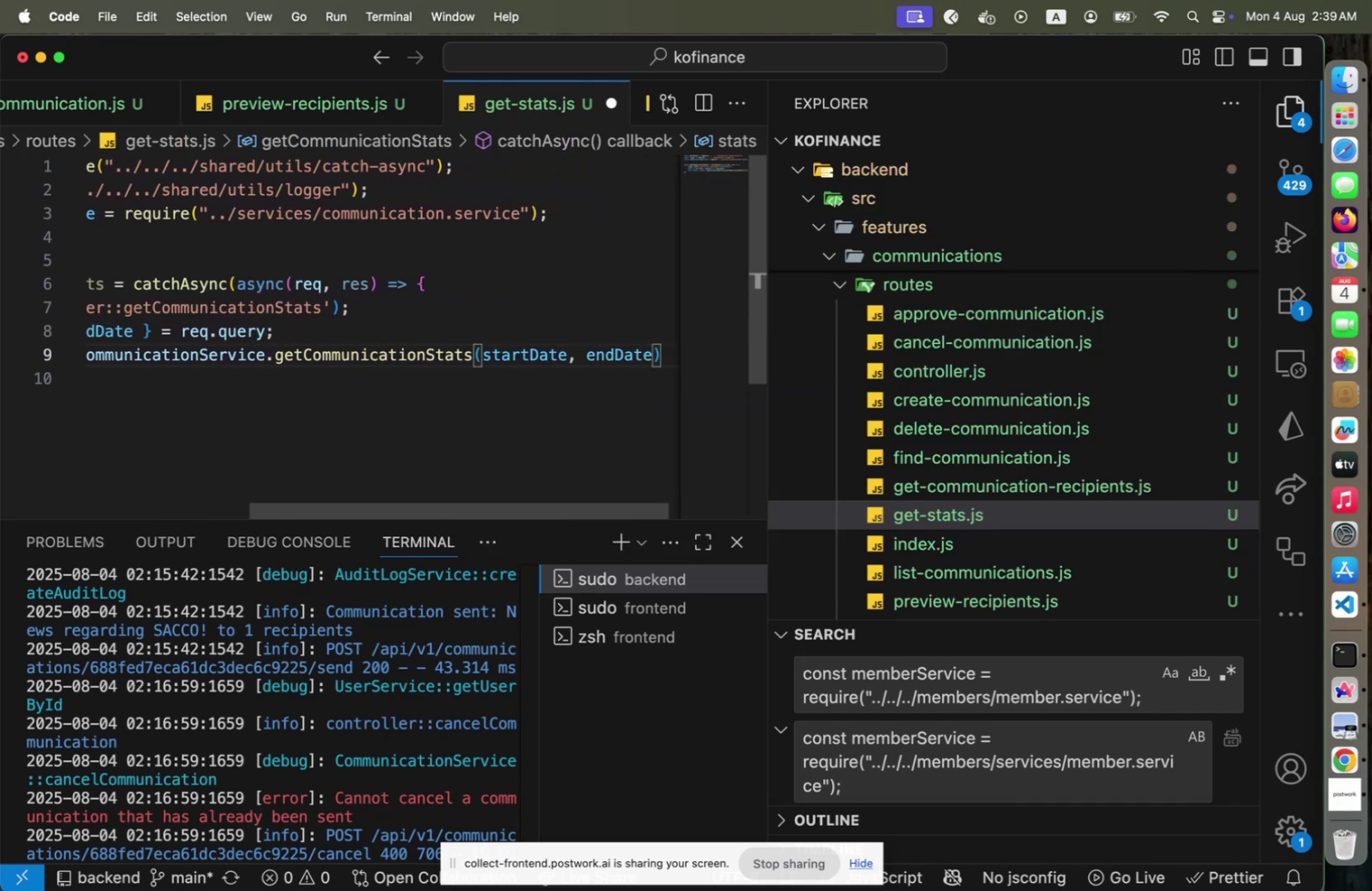 
key(Semicolon)
 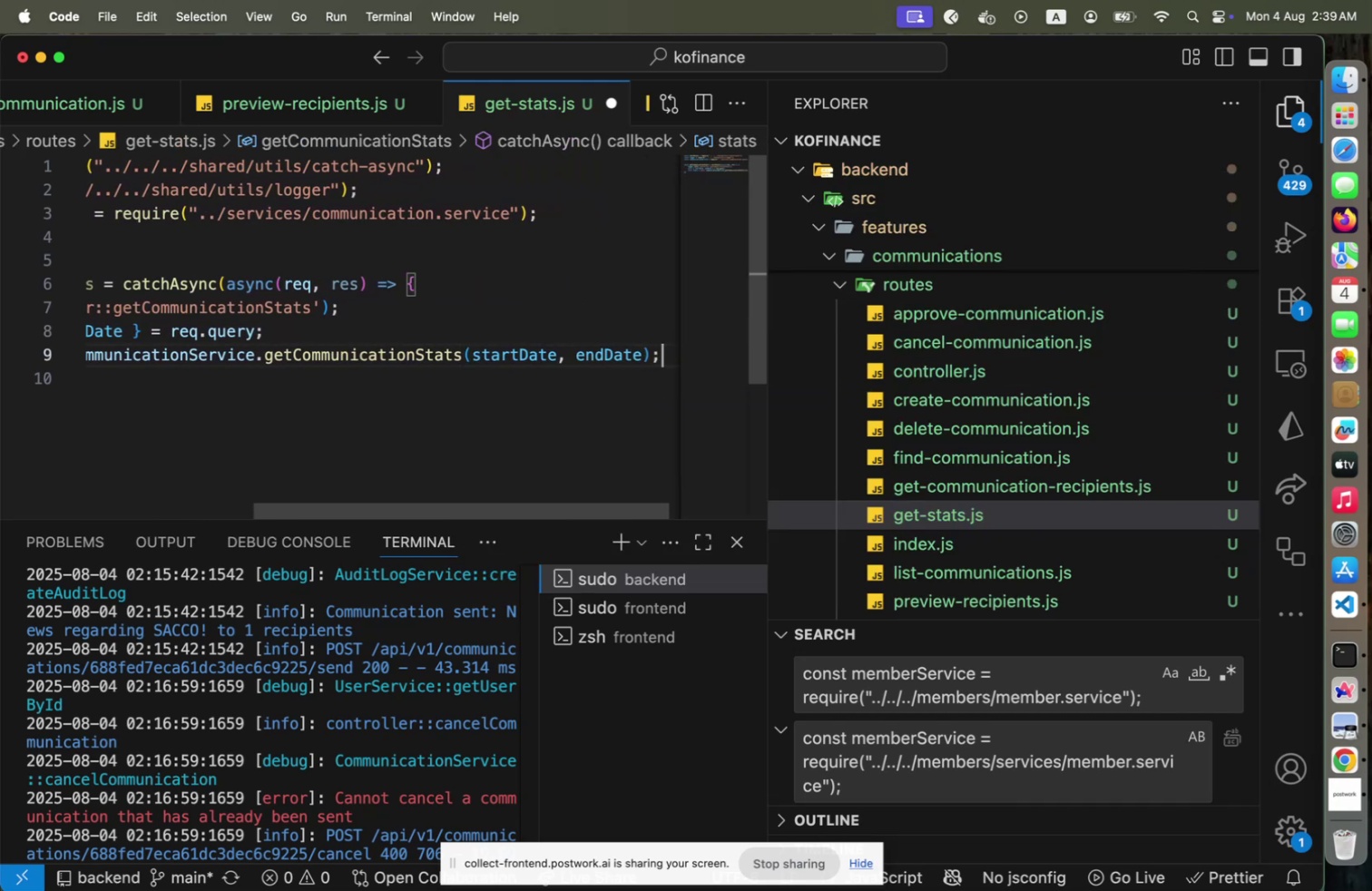 
key(Enter)
 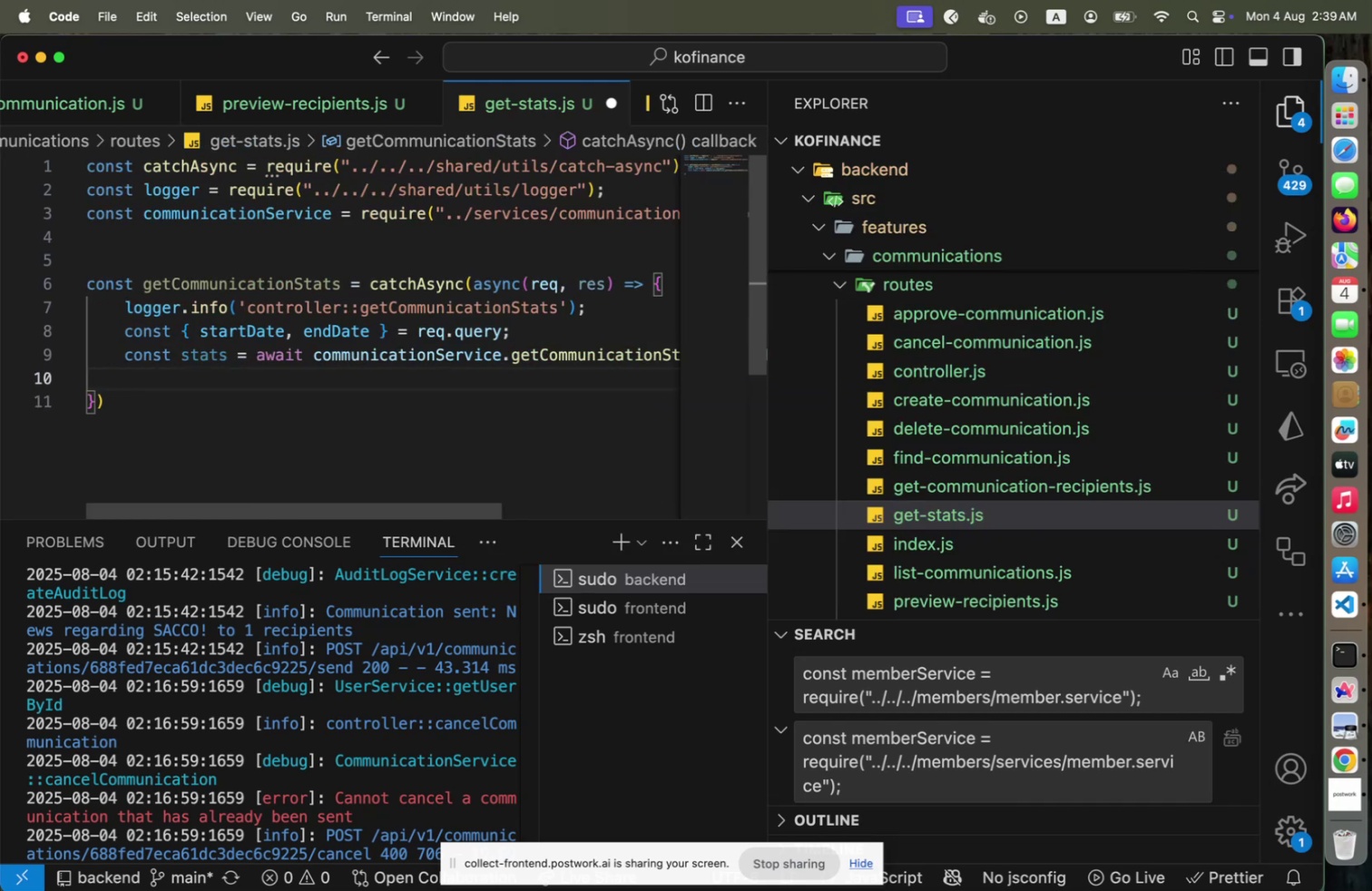 
type(return {)
 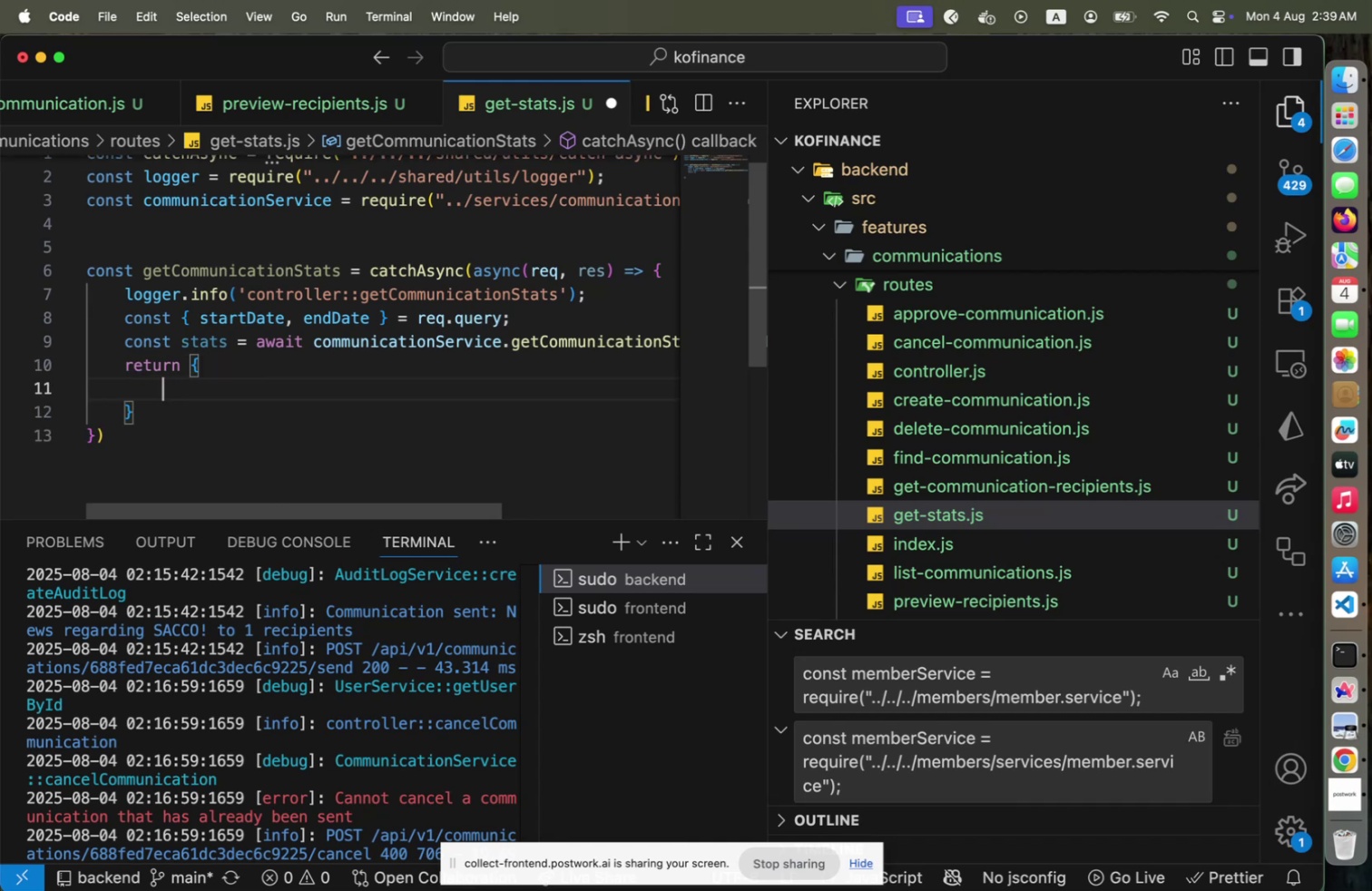 
 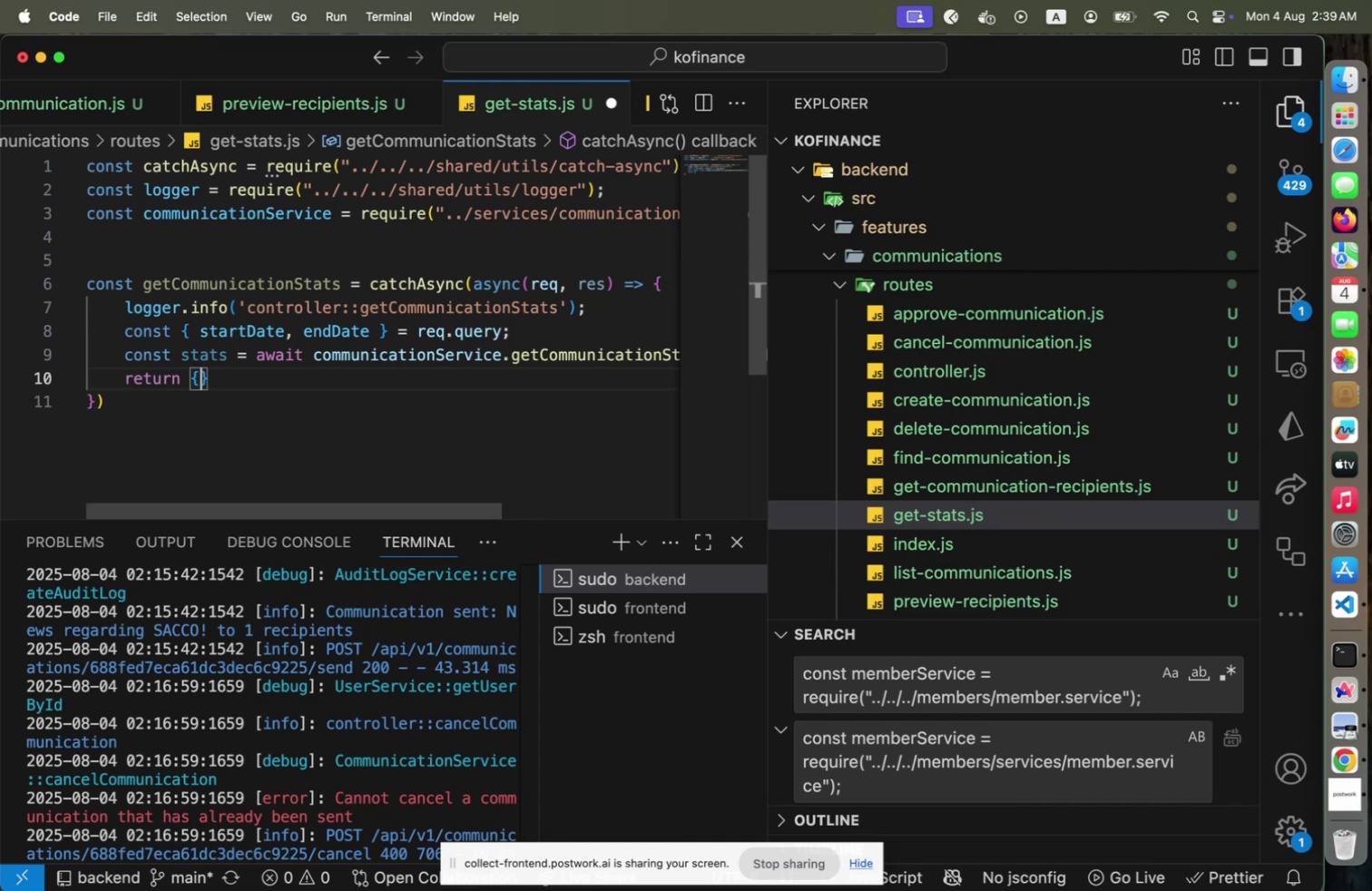 
key(Enter)
 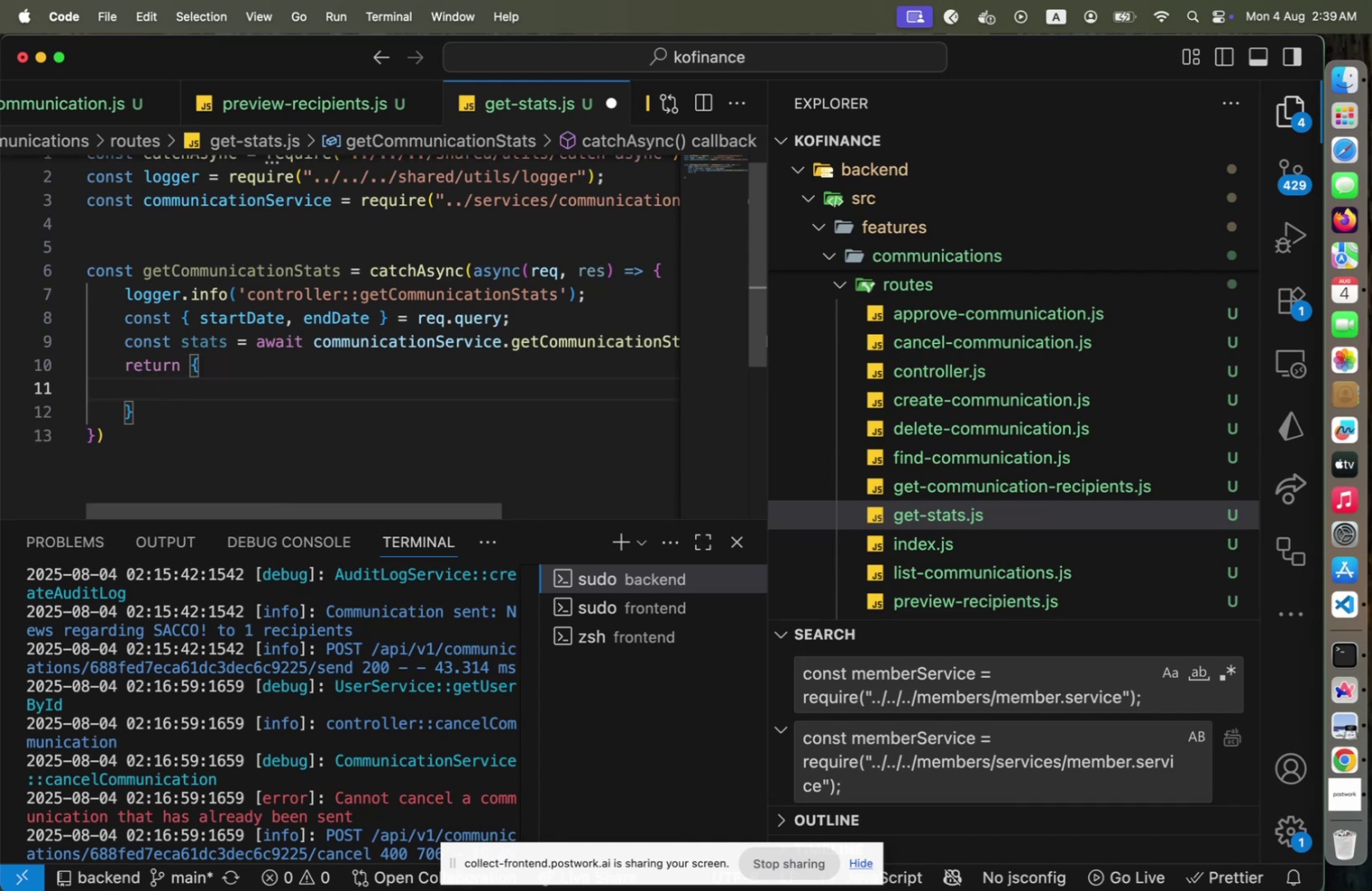 
key(ArrowUp)
 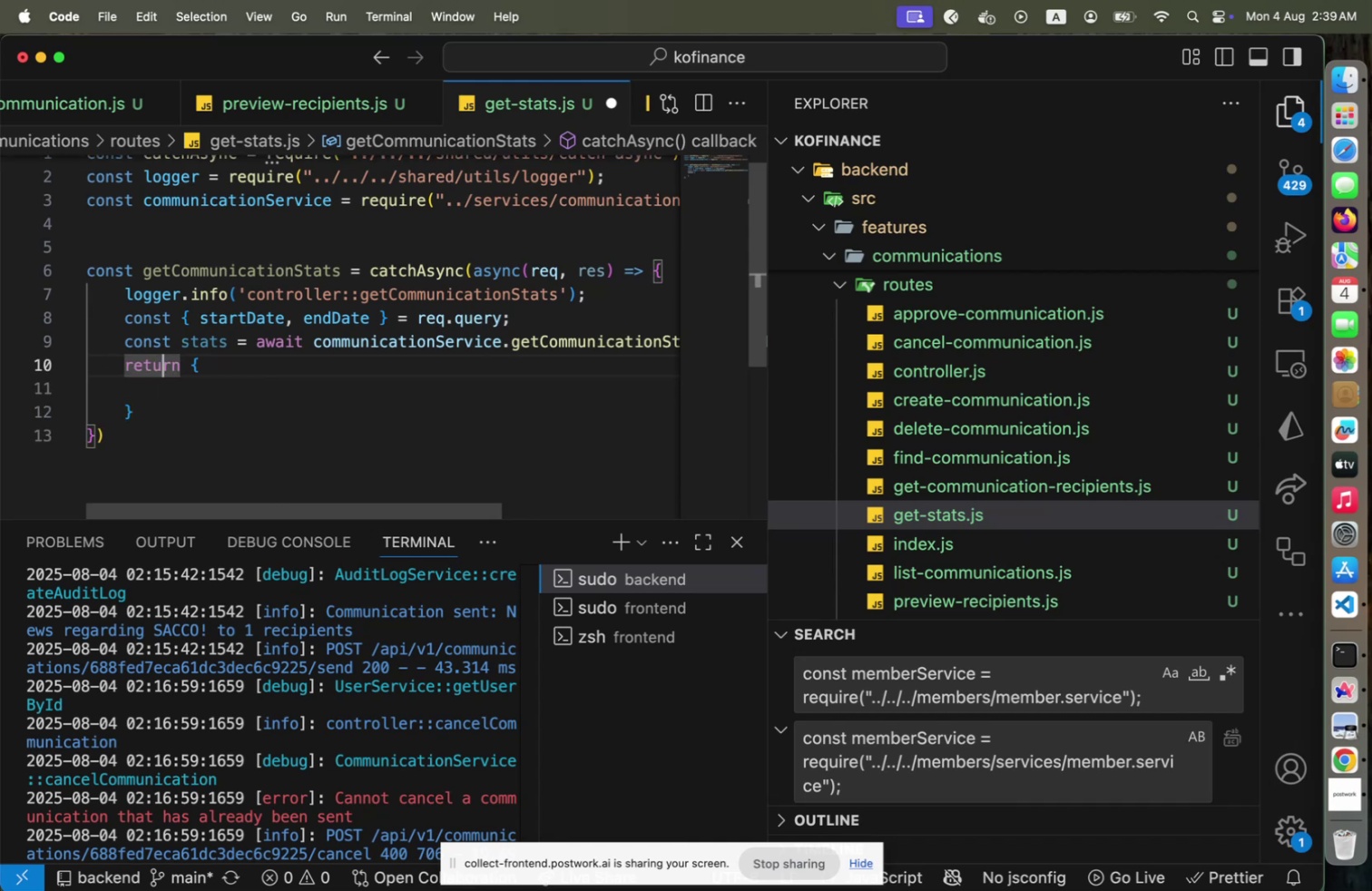 
key(ArrowRight)
 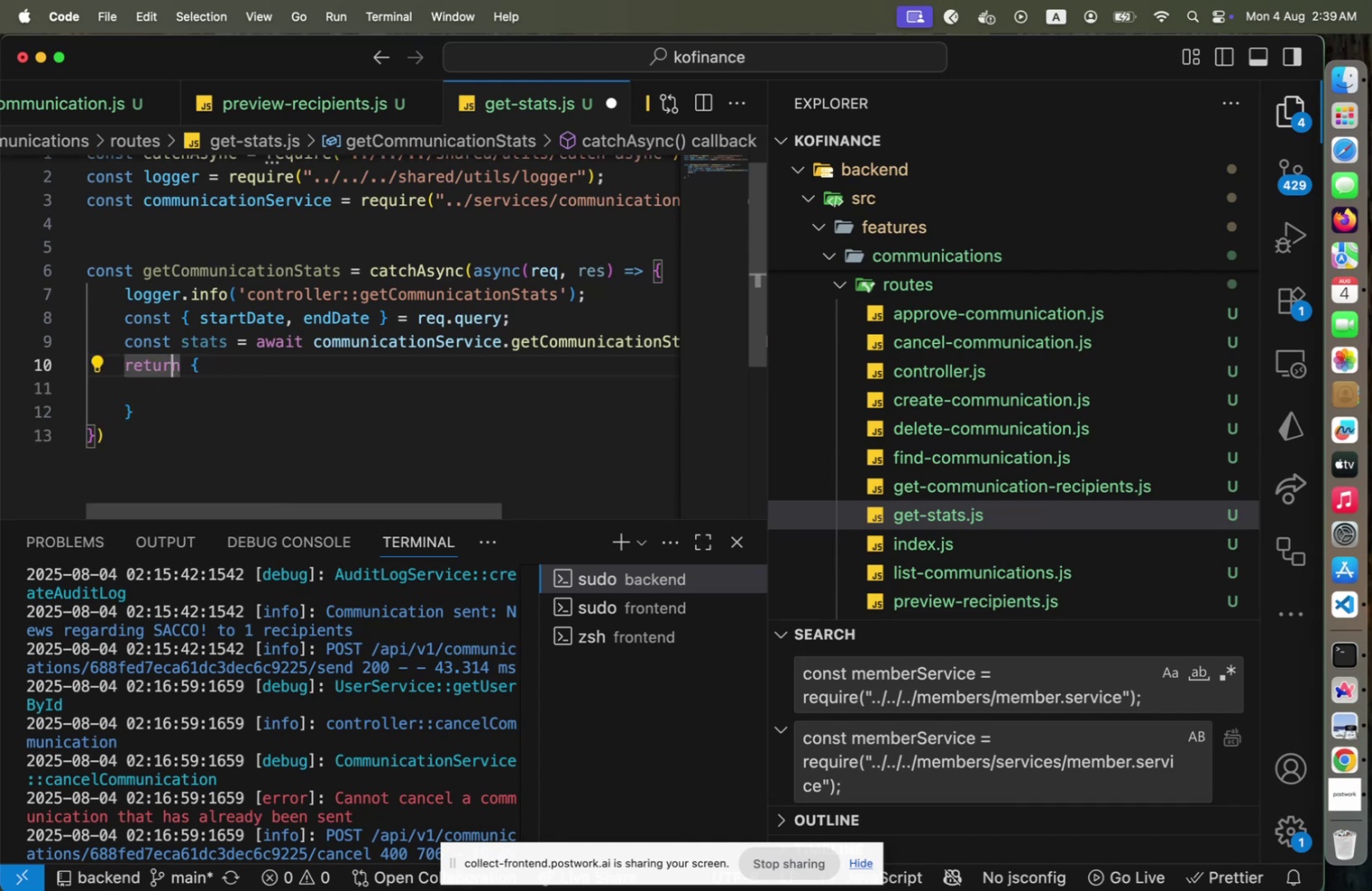 
key(ArrowRight)
 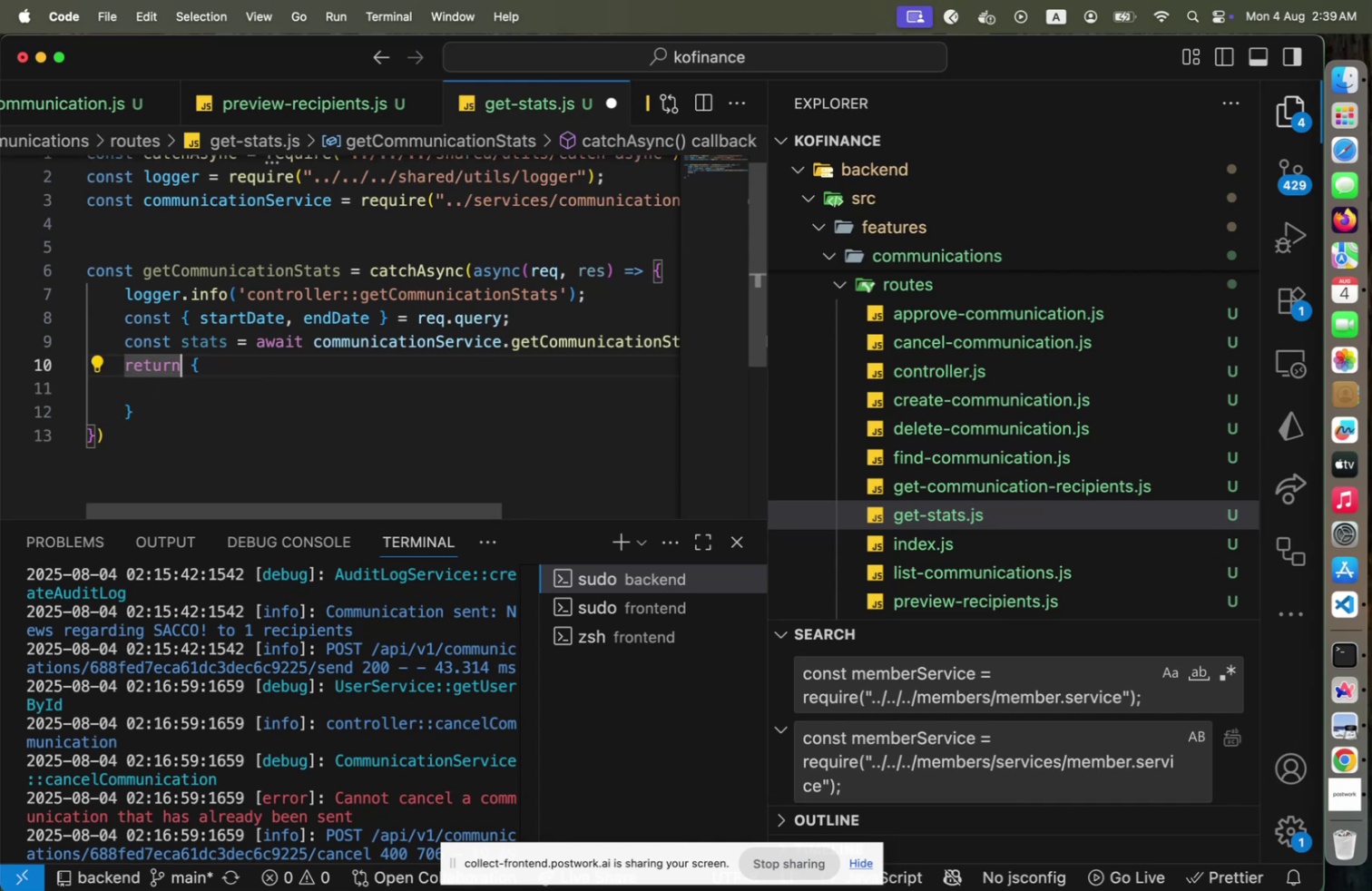 
type([Home]res.json)
 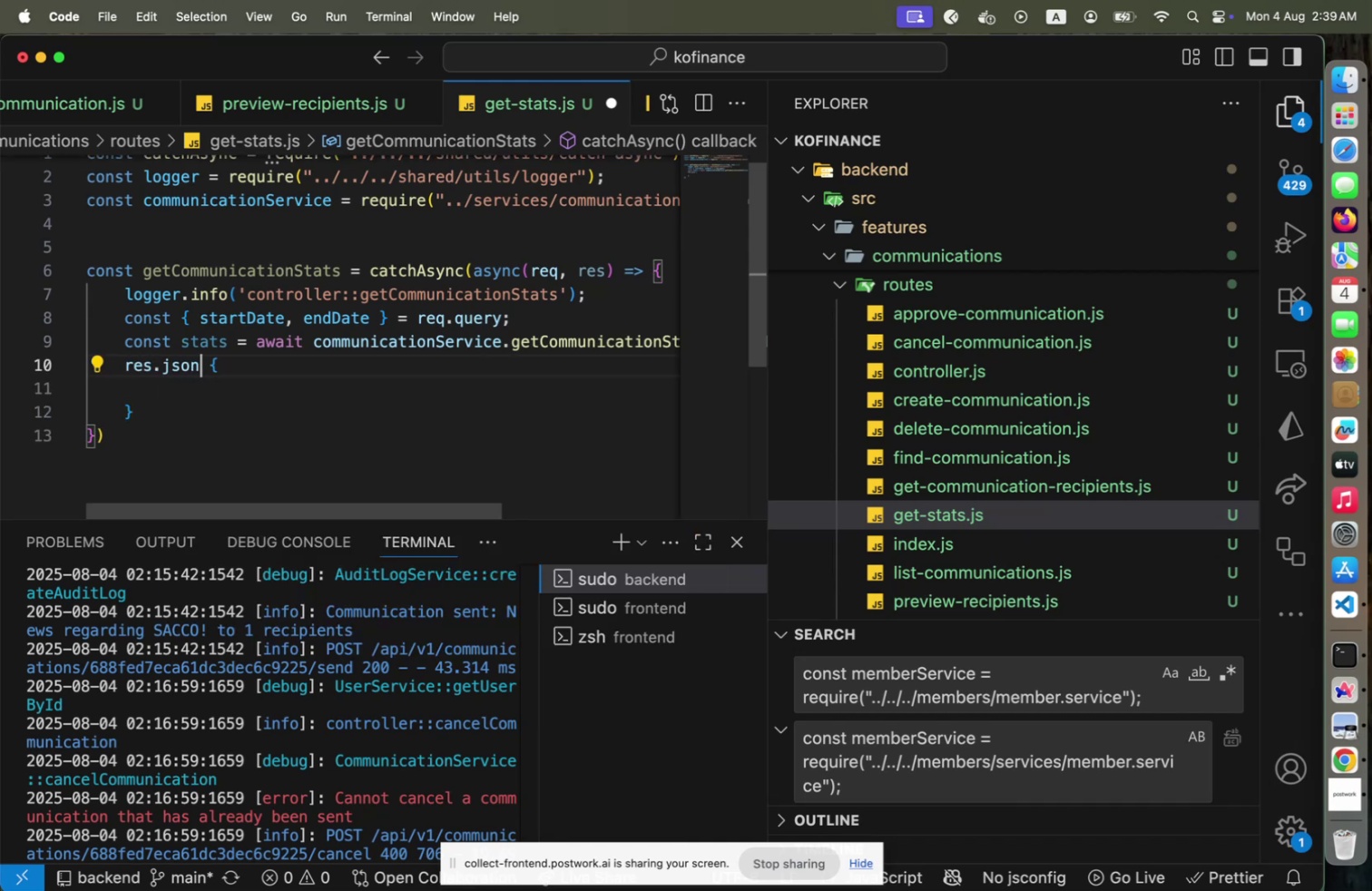 
key(Shift+ArrowRight)
 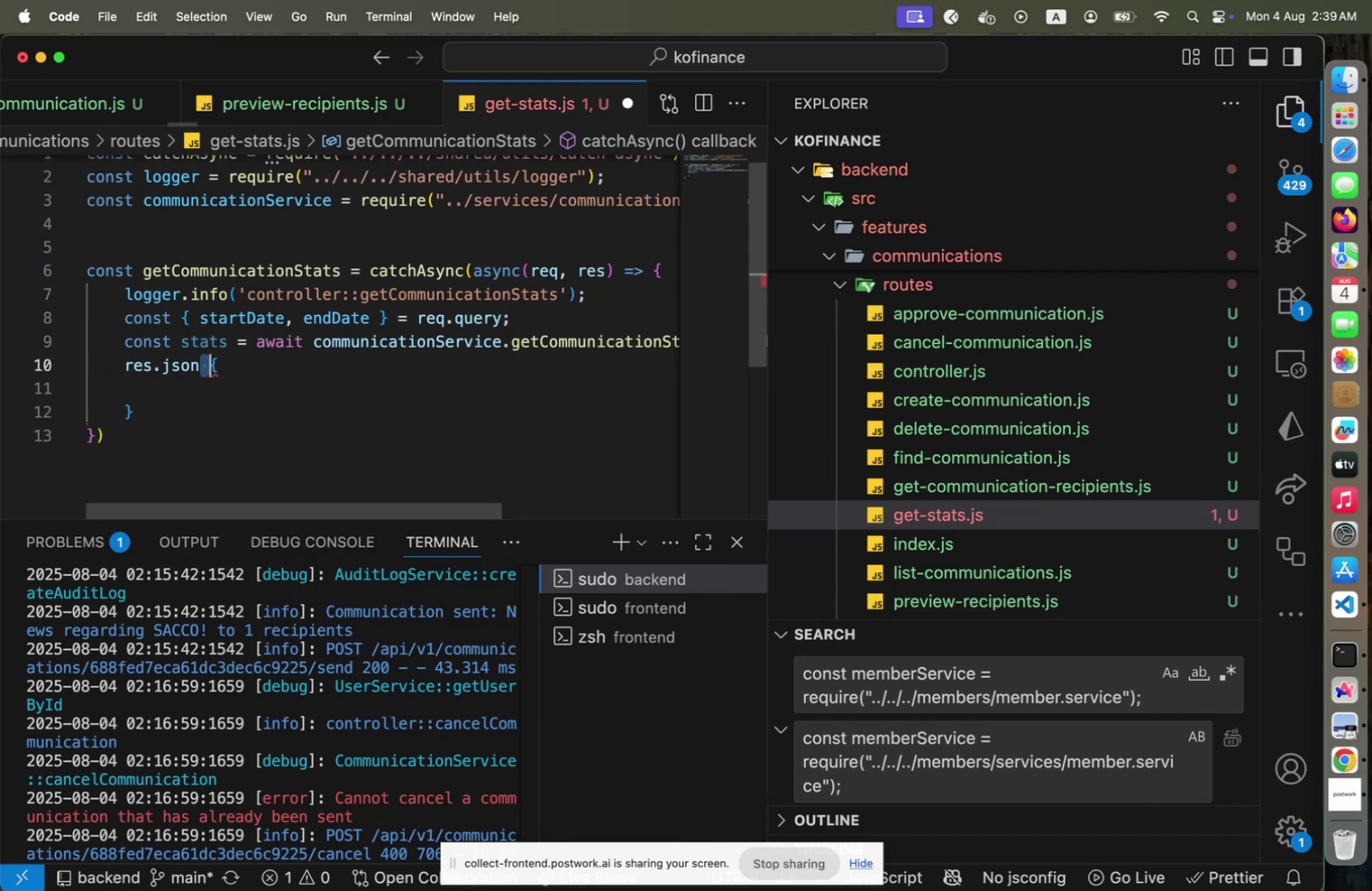 
key(Shift+9)
 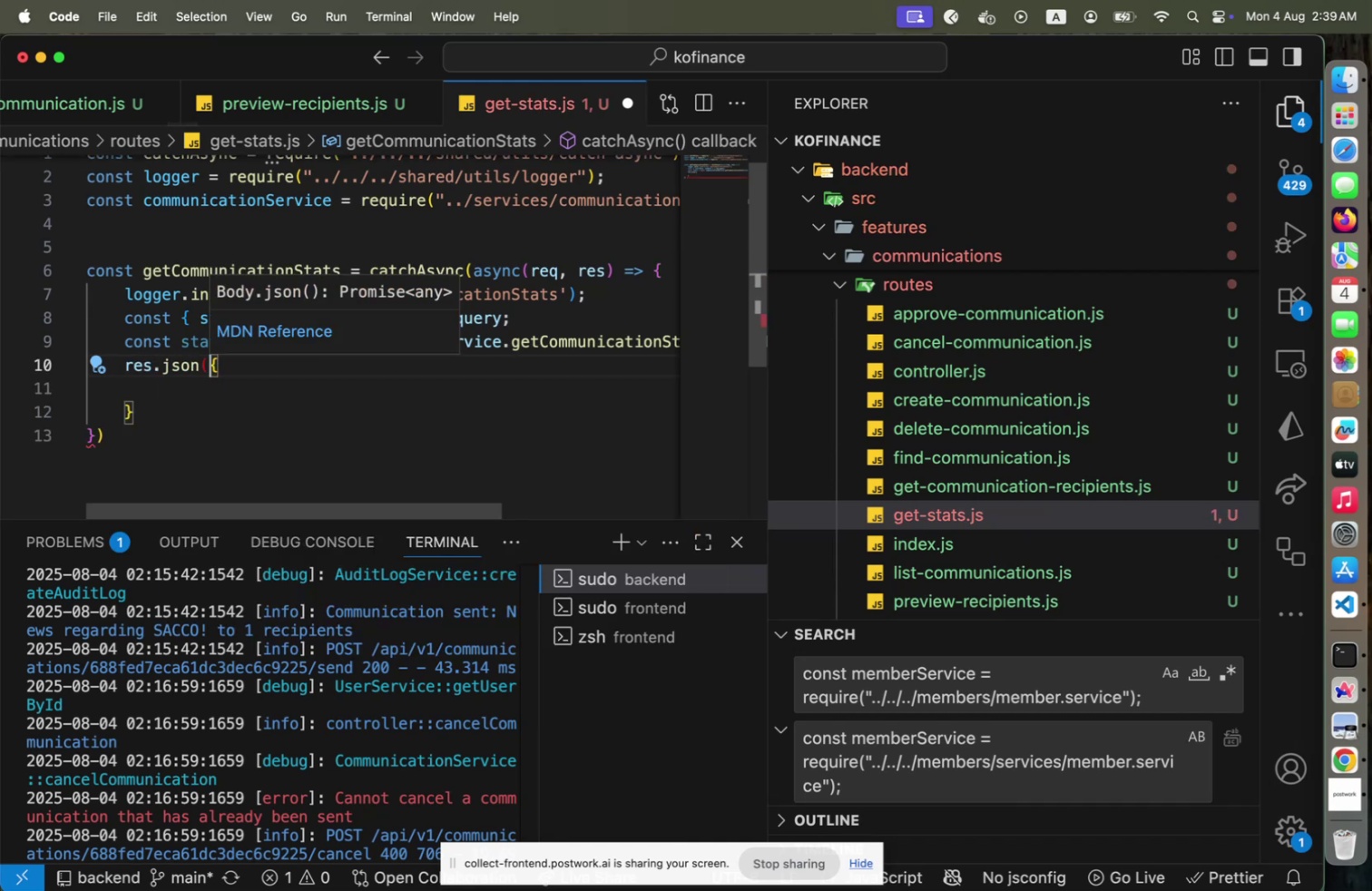 
key(ArrowRight)
 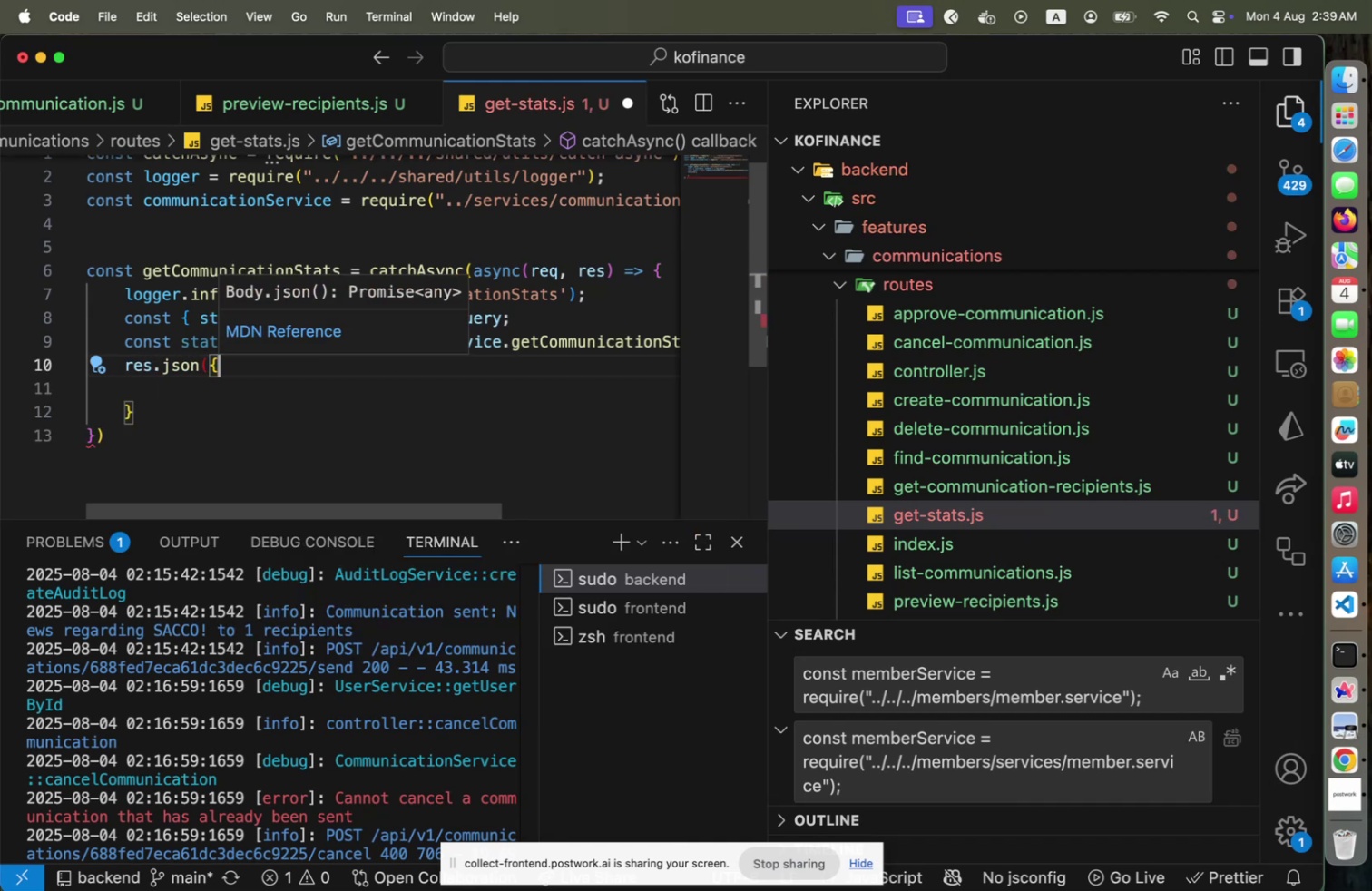 
key(ArrowDown)
 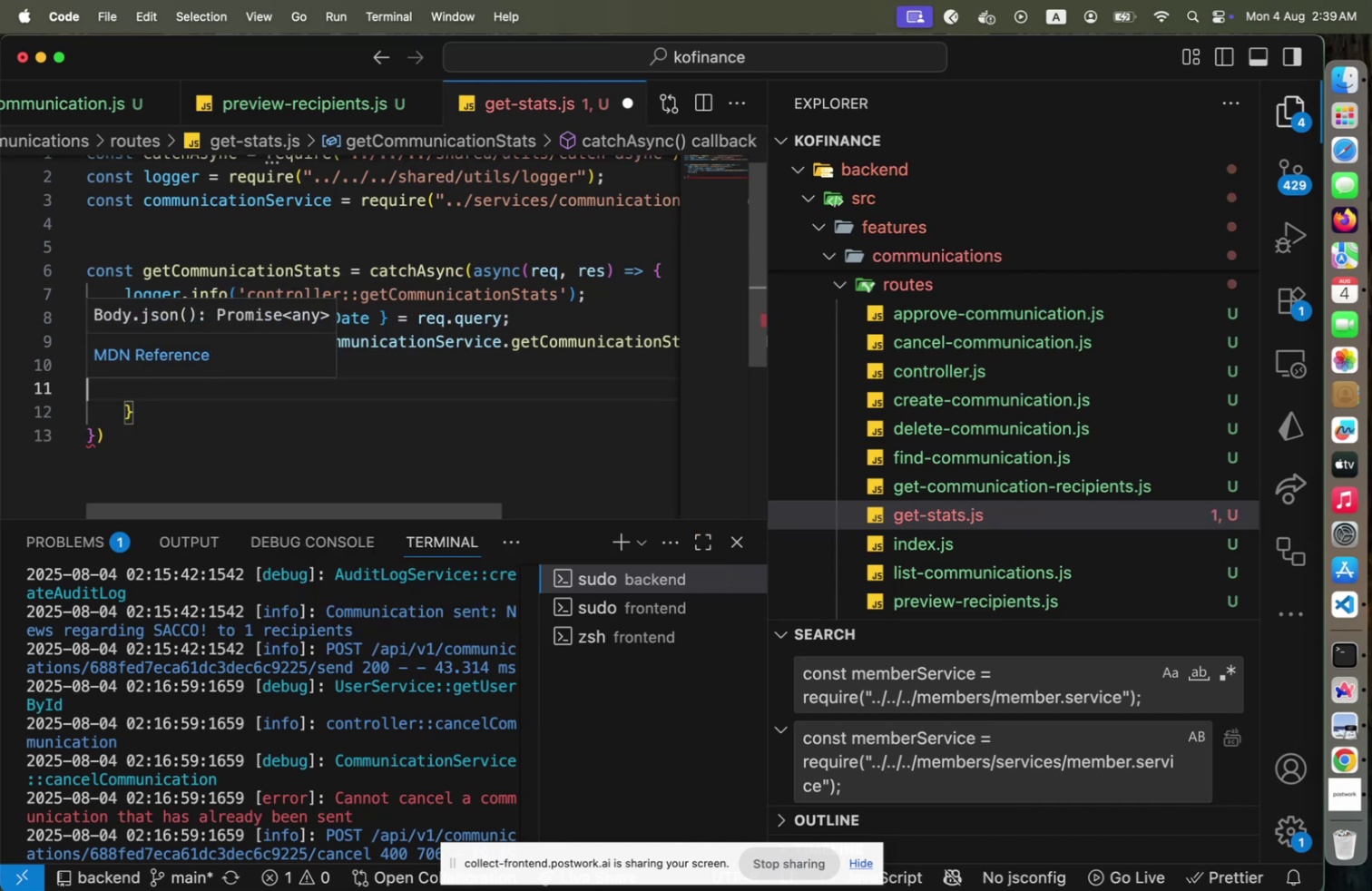 
key(ArrowDown)
 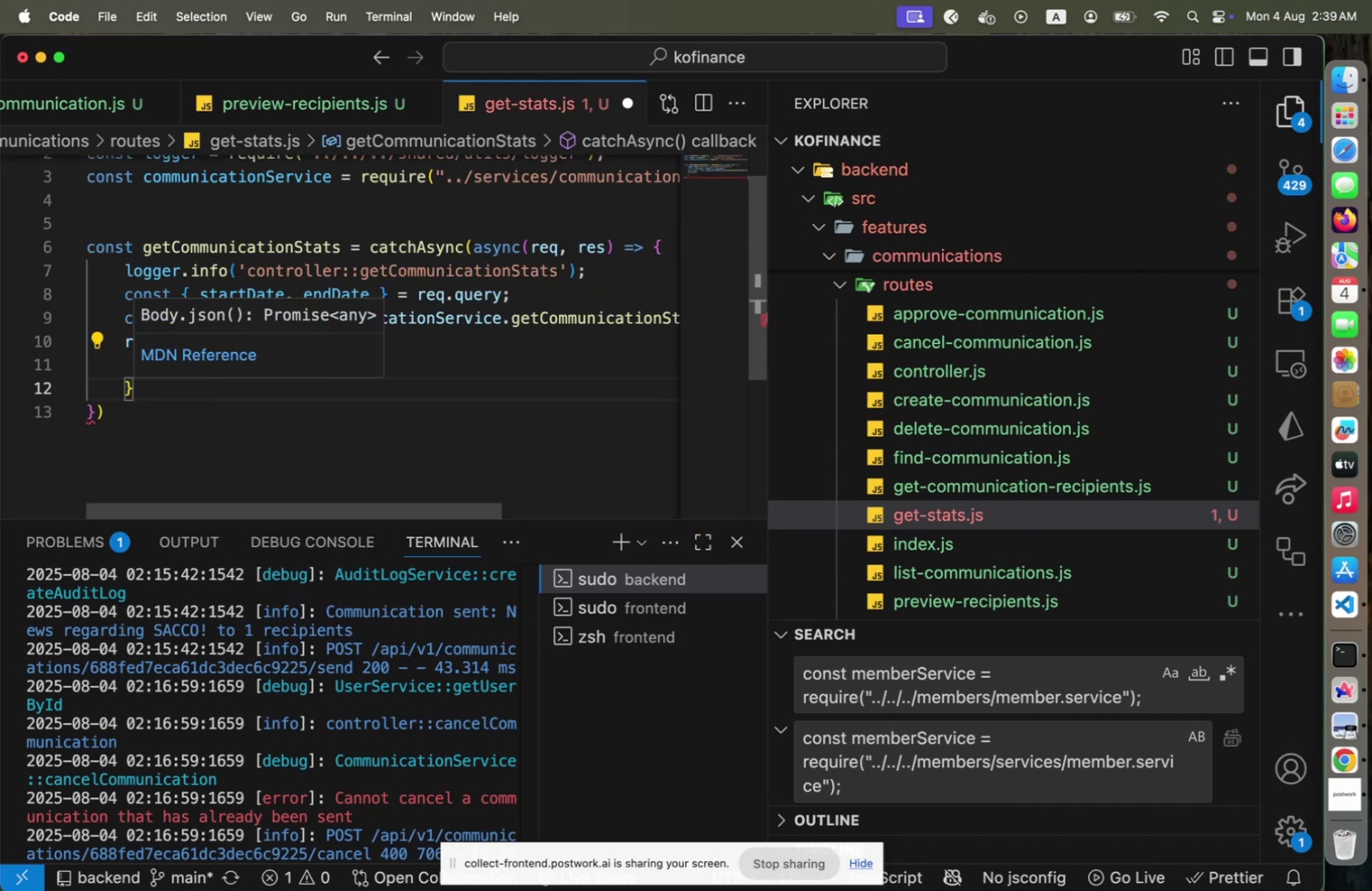 
key(Shift+0)
 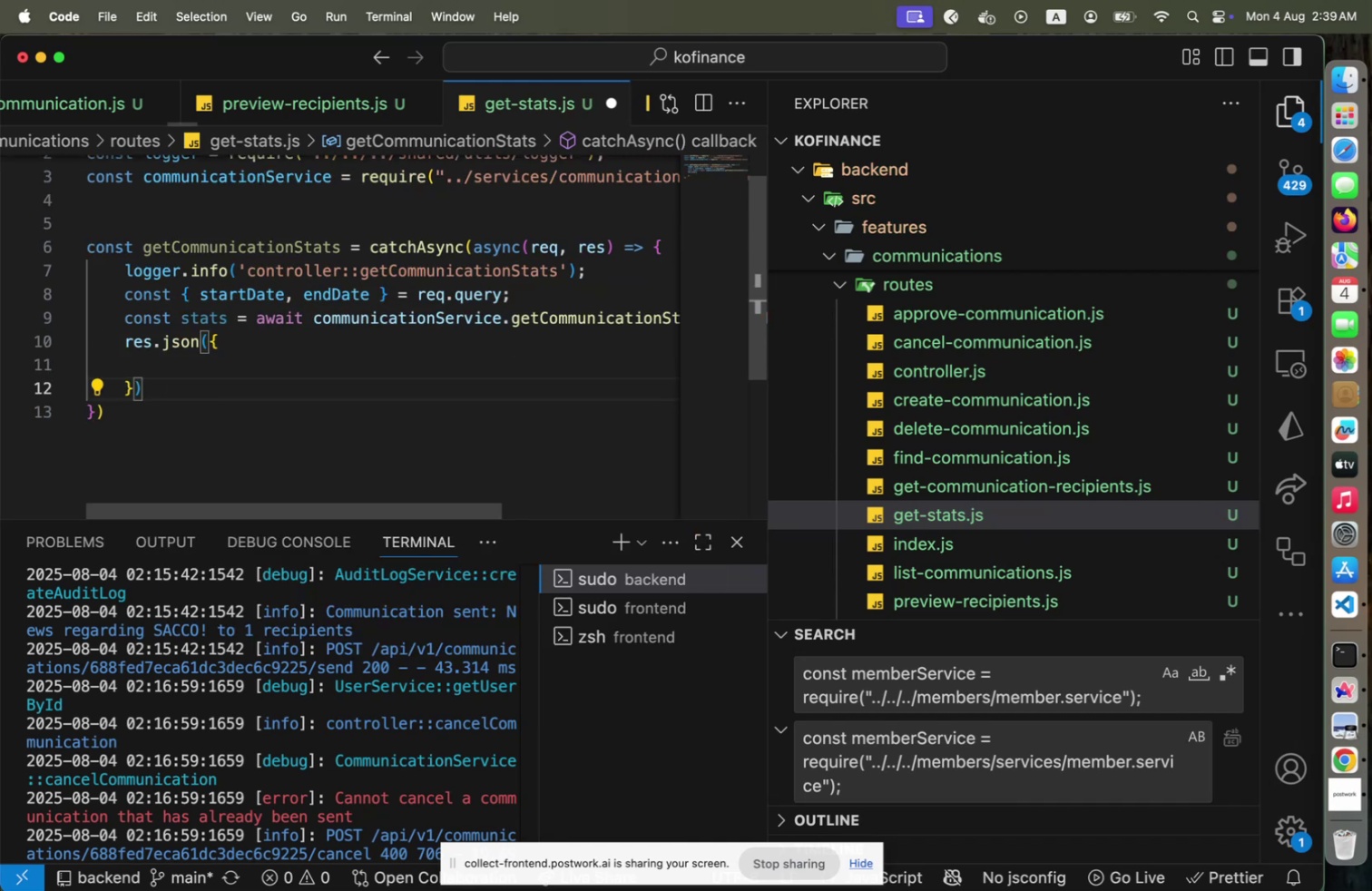 
key(ArrowUp)
 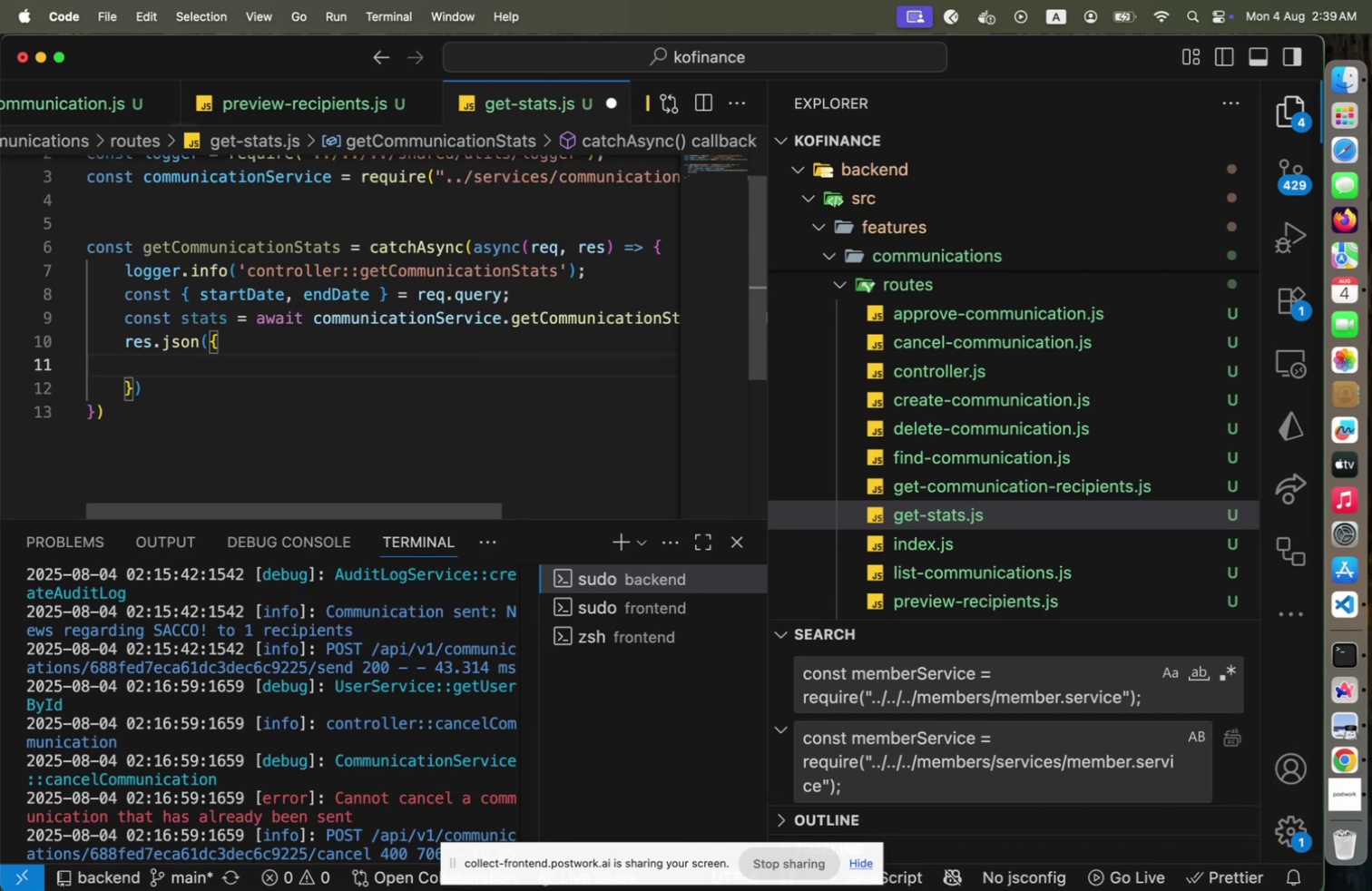 
type(success: truem)
key(Backspace)
type(,)
 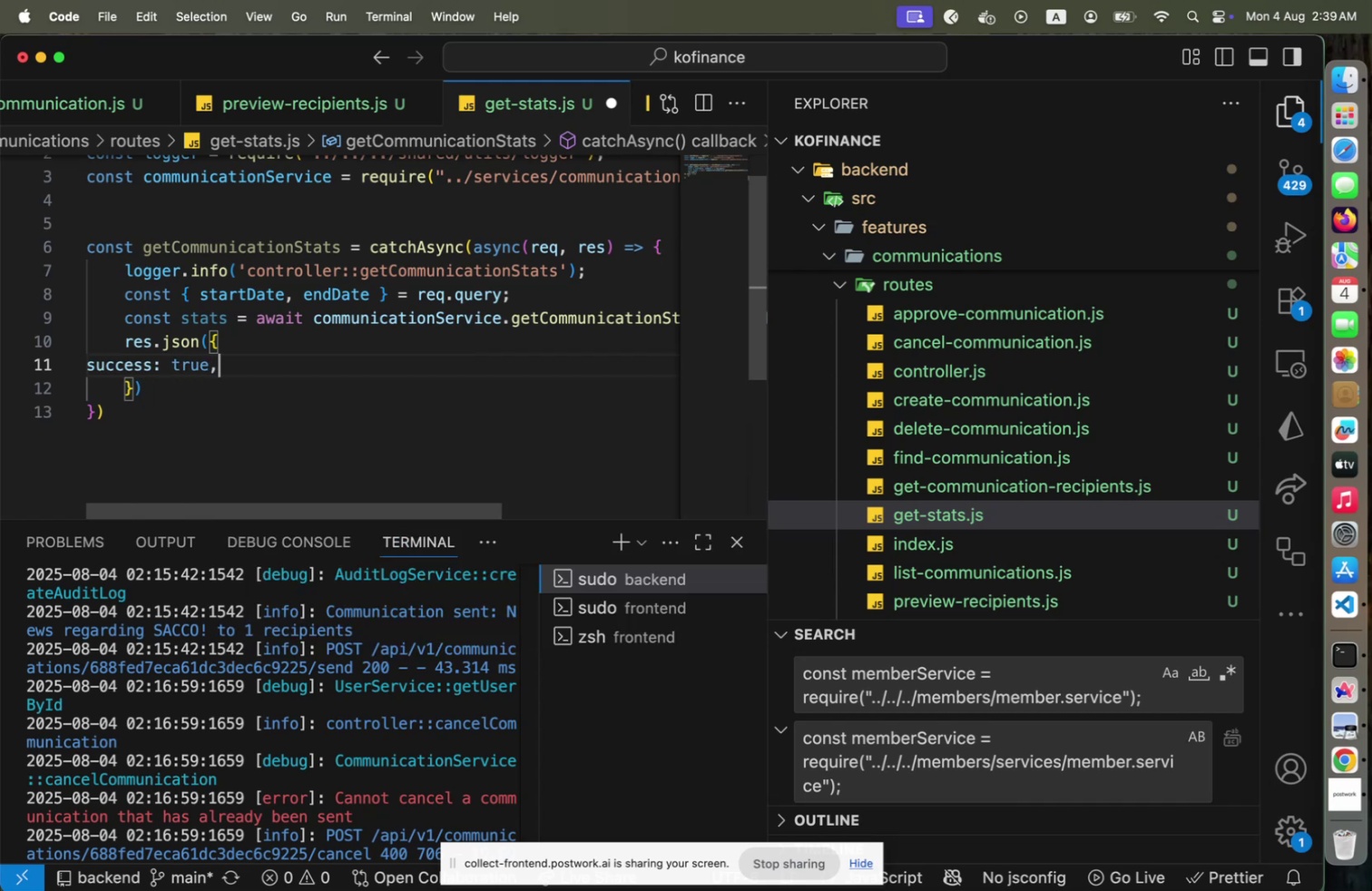 
key(Enter)
 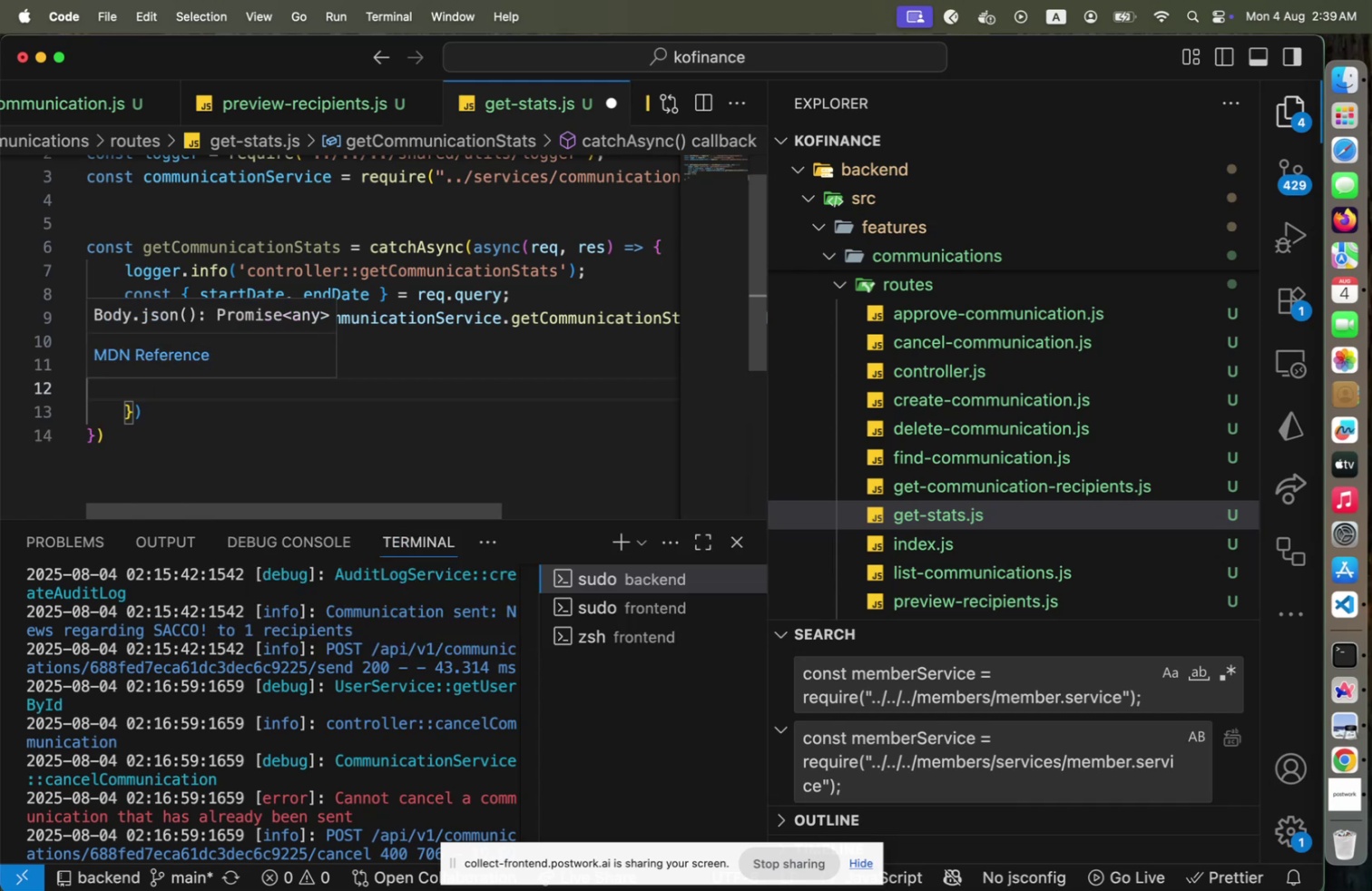 
type(message: 'Communicatin )
key(Backspace)
key(Backspace)
type(on stats retrieved successfully!)
 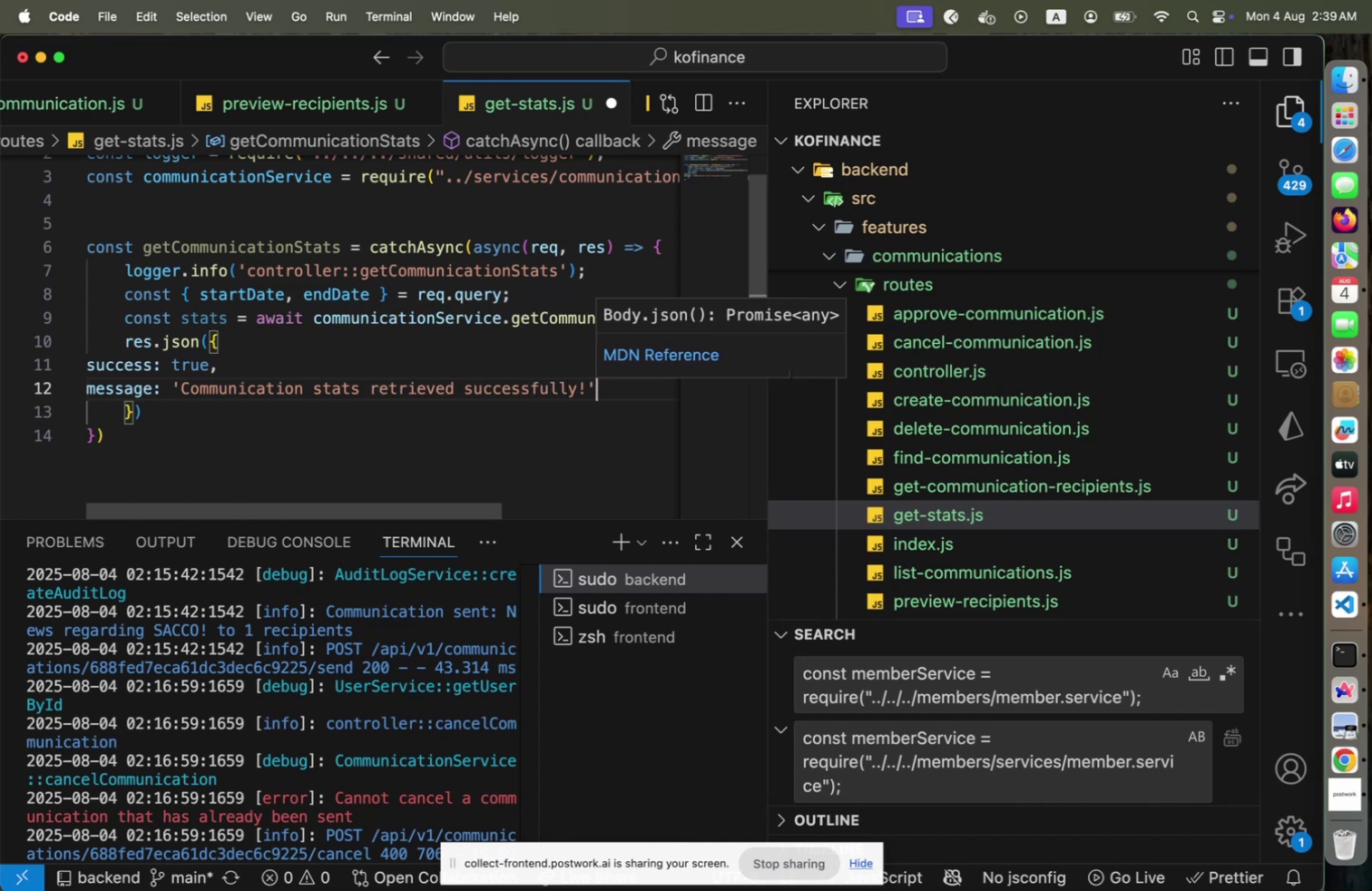 
 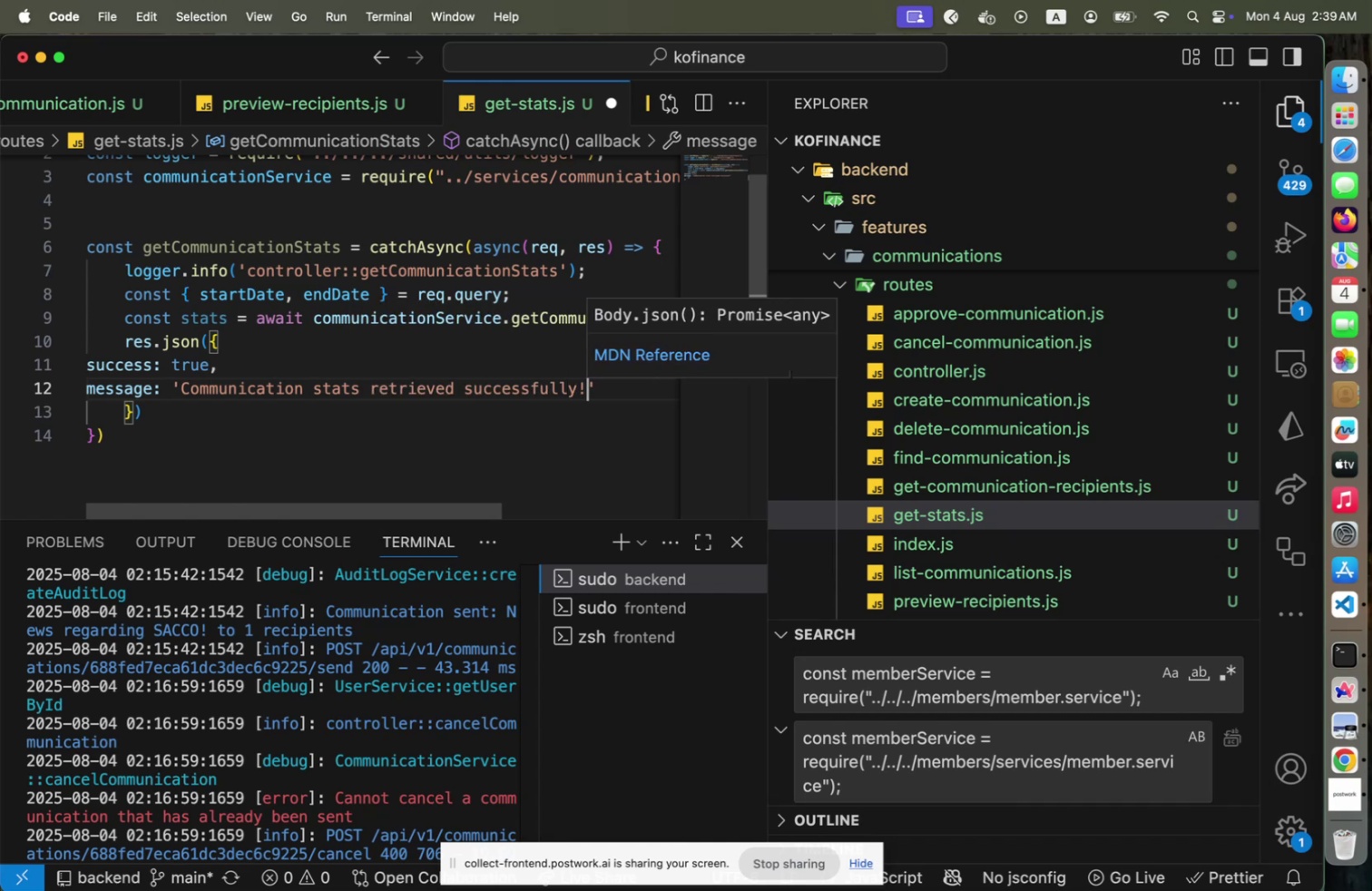 
key(ArrowRight)
 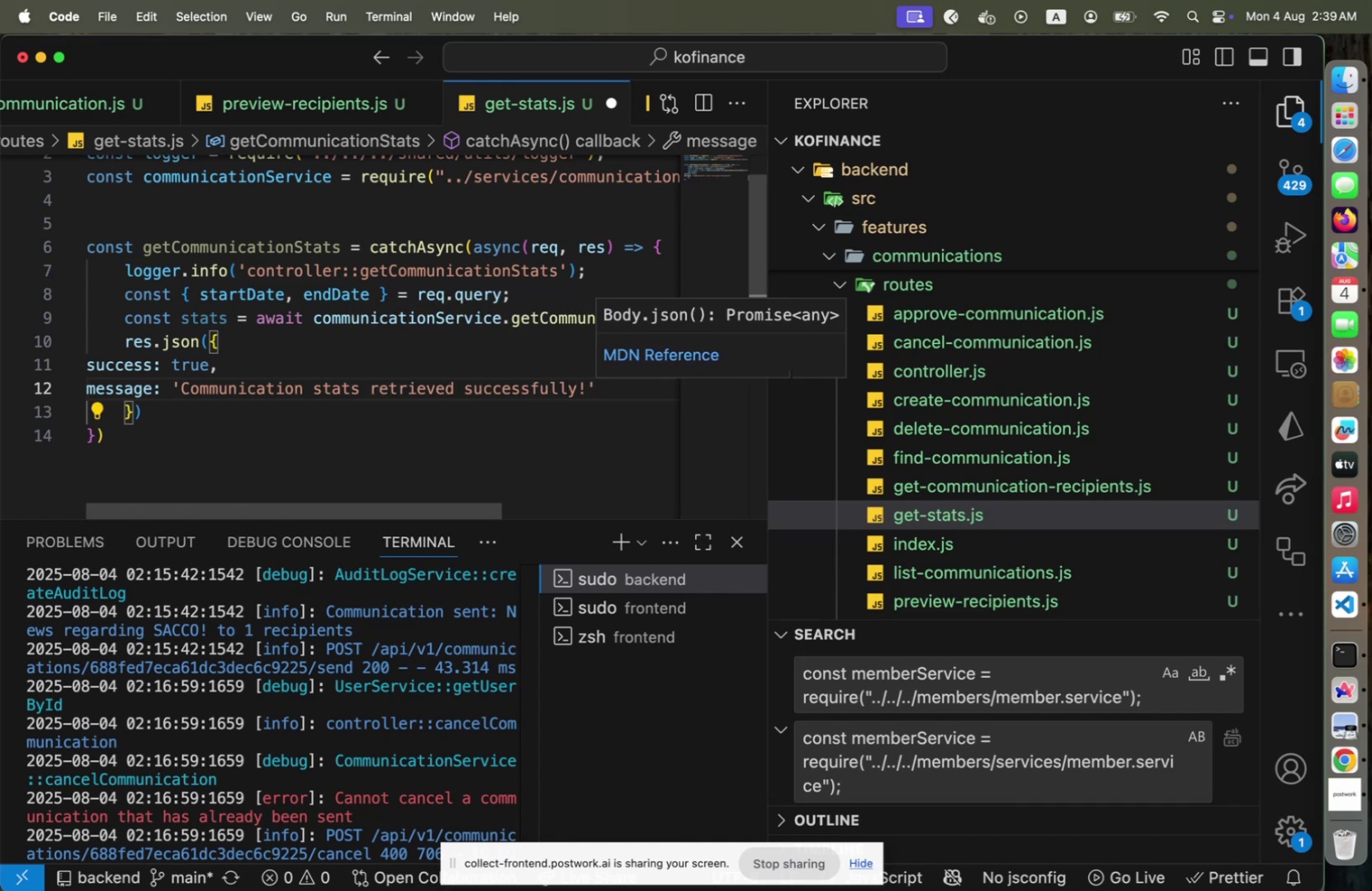 
key(Comma)
 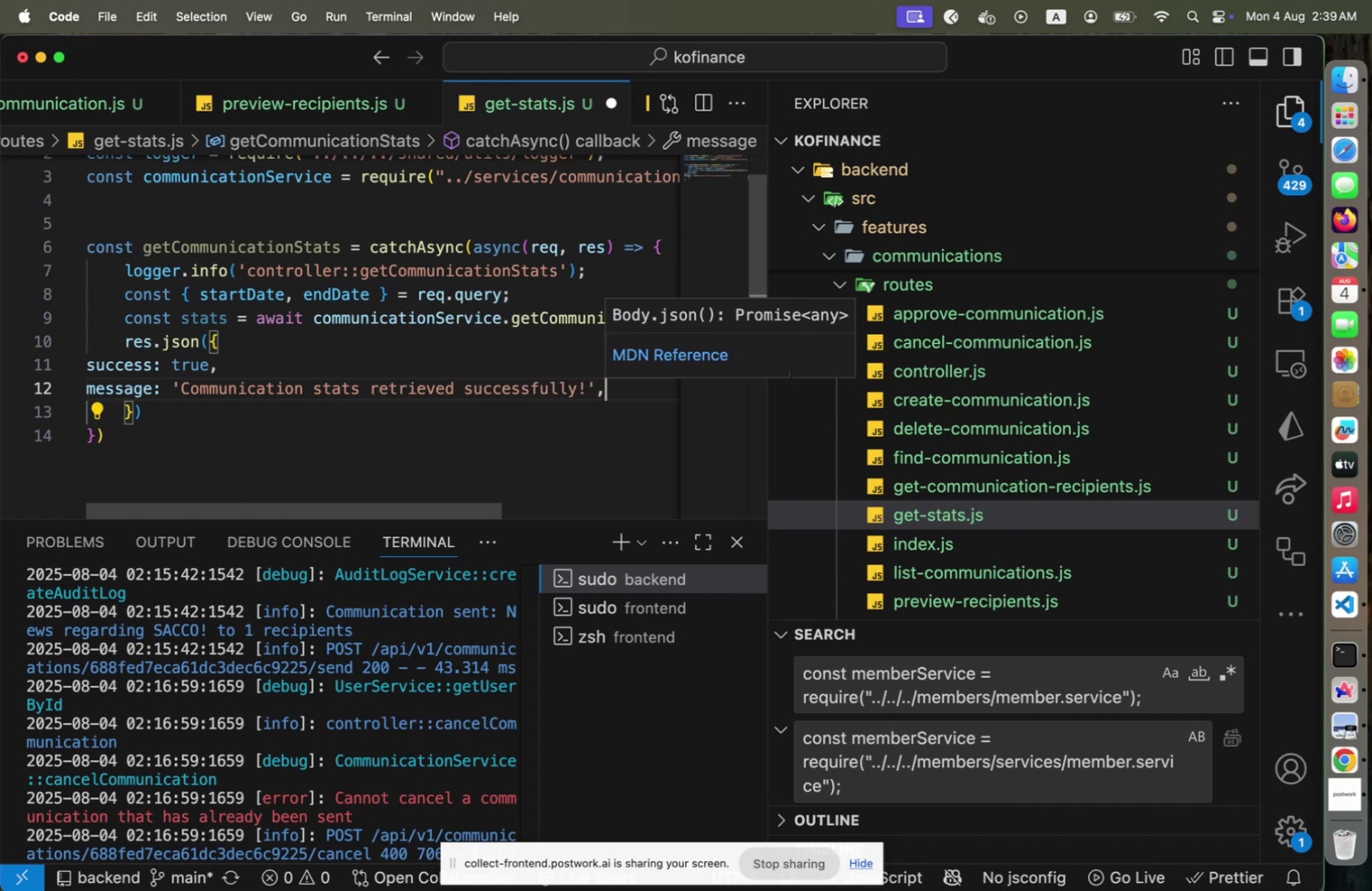 
key(Enter)
 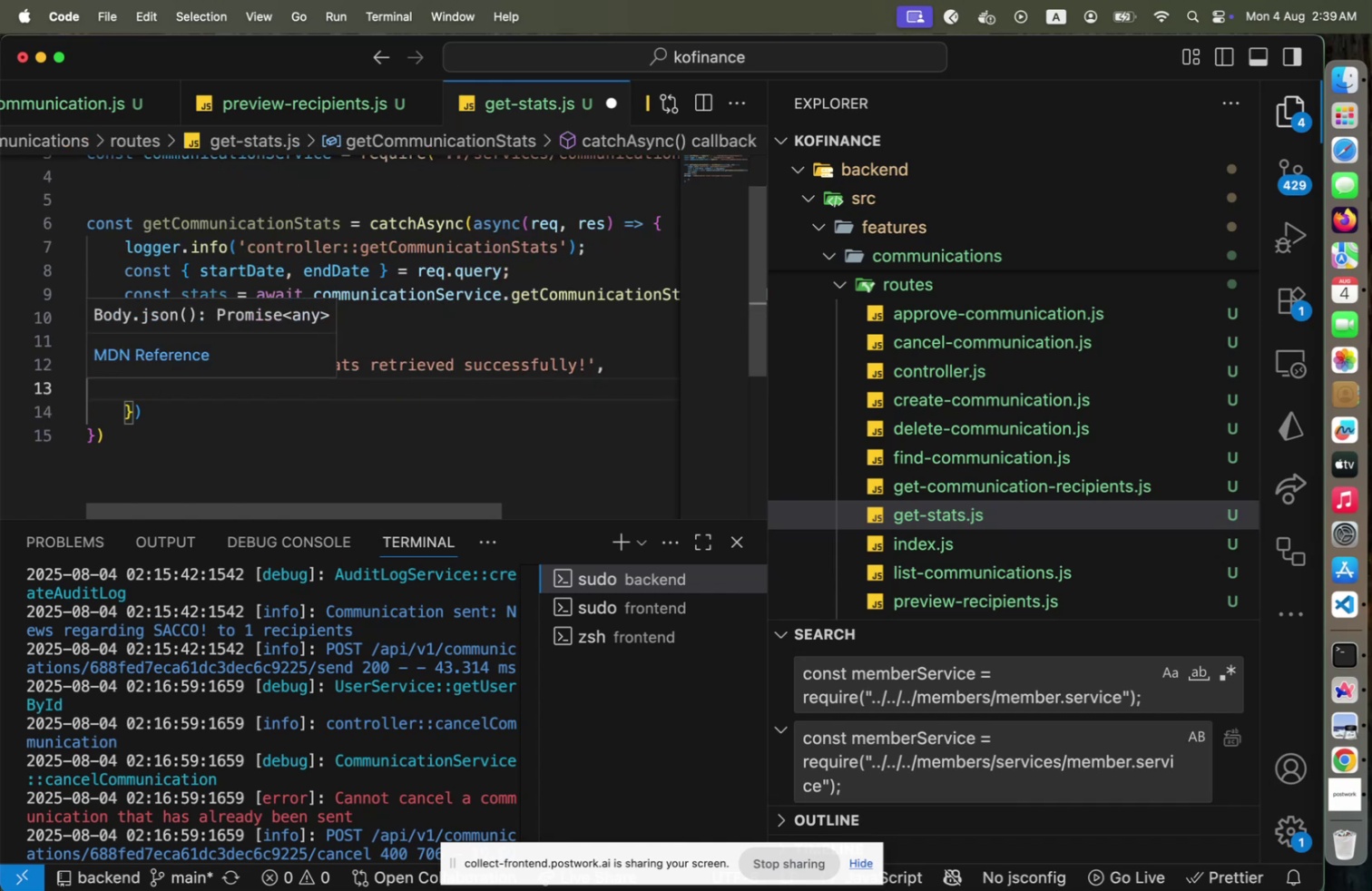 
key(Escape)
type(datra: statsF)
 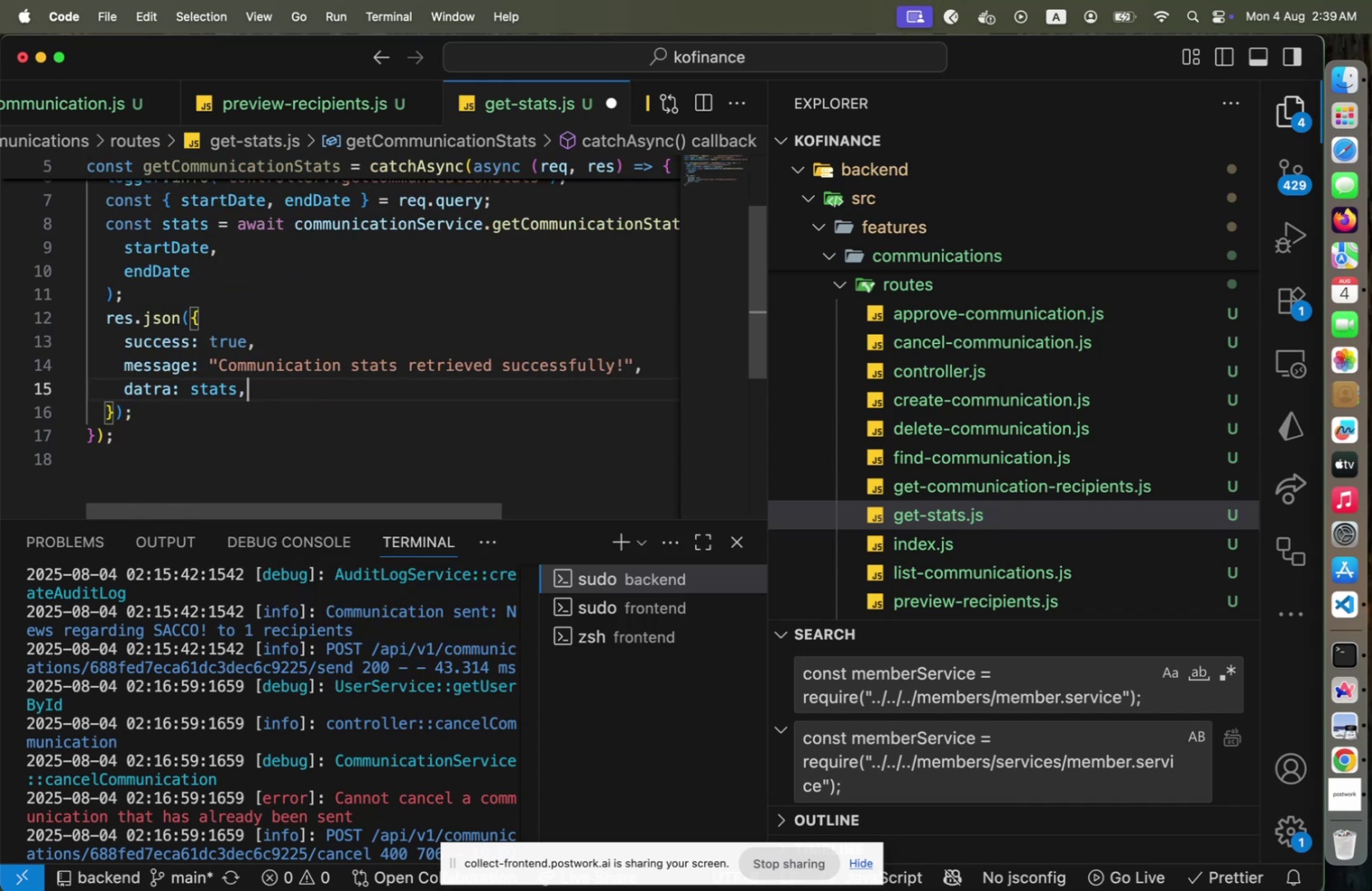 
hold_key(key=OptionLeft, duration=0.31)
 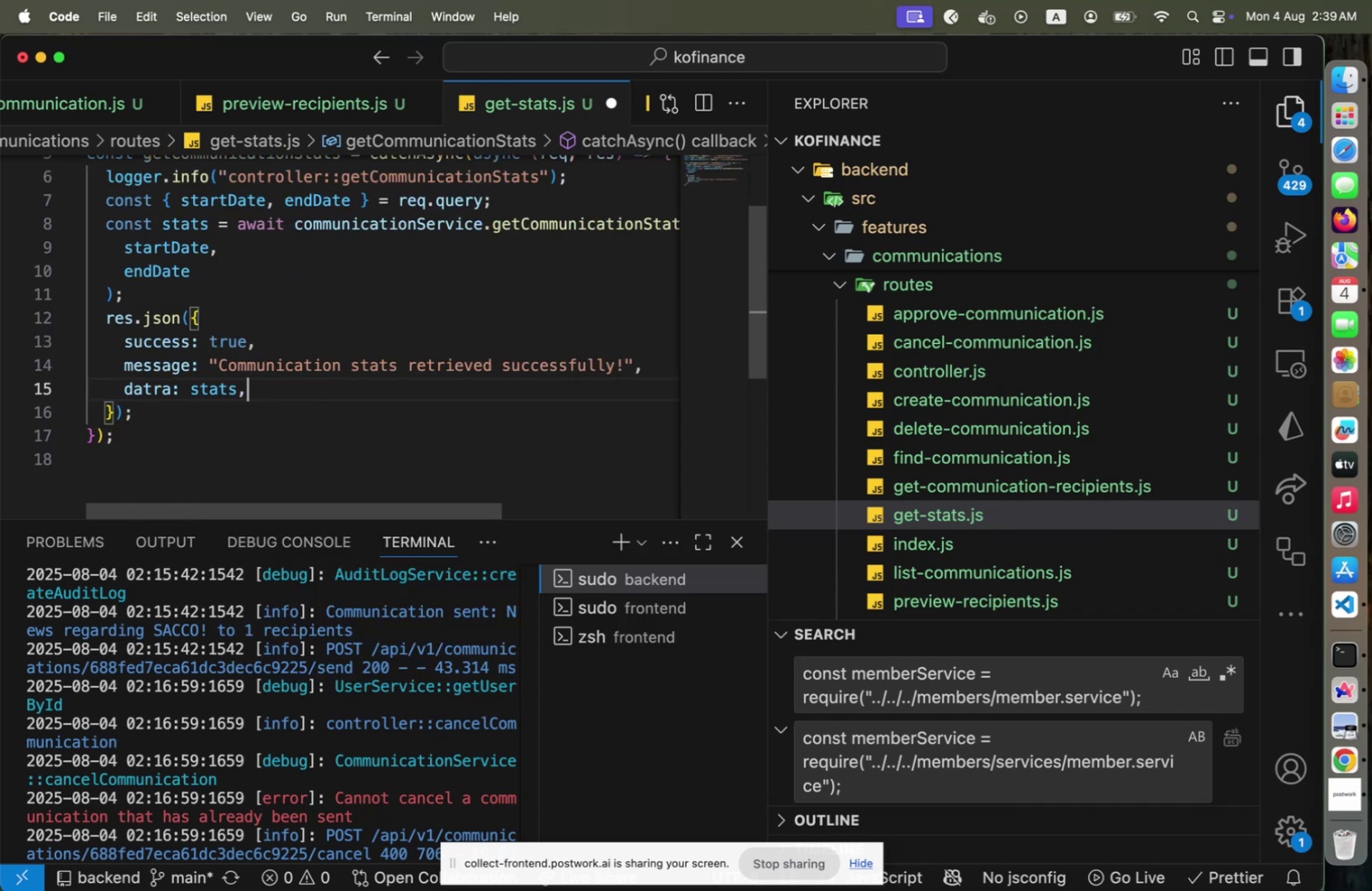 
key(Meta+CommandLeft)
 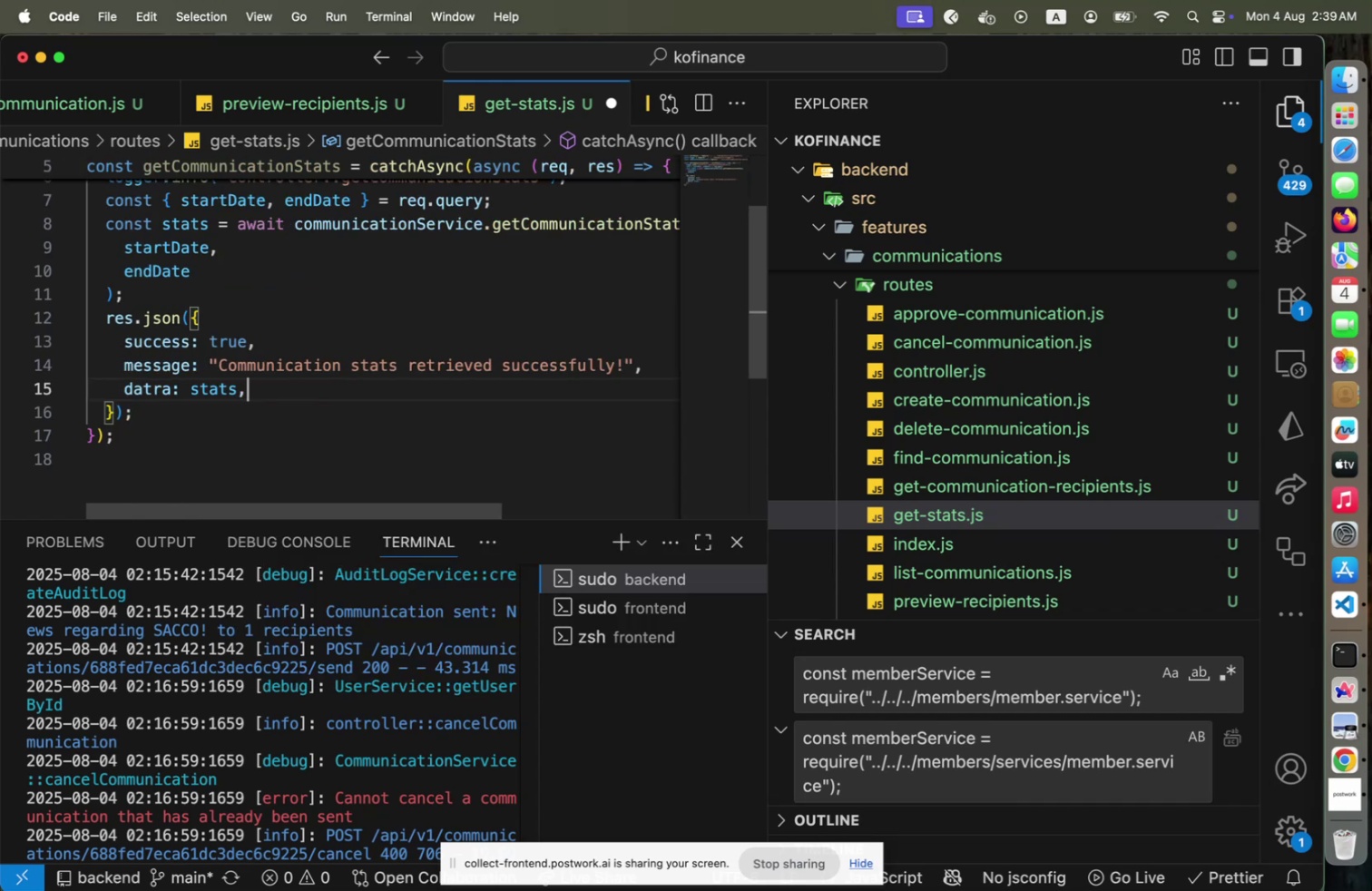 
key(Meta+S)
 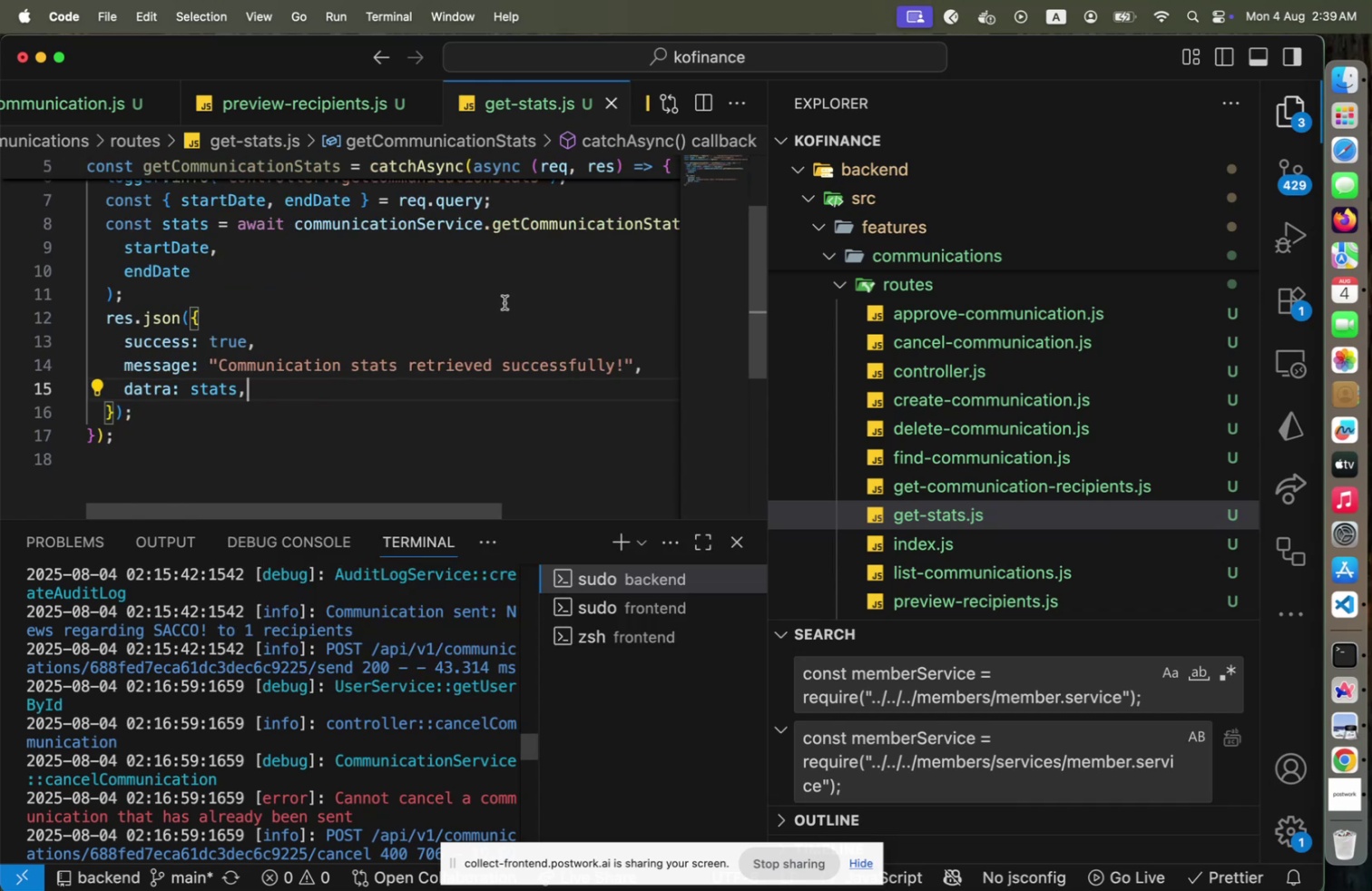 
scroll: coordinate [379, 308], scroll_direction: up, amount: 2.0
 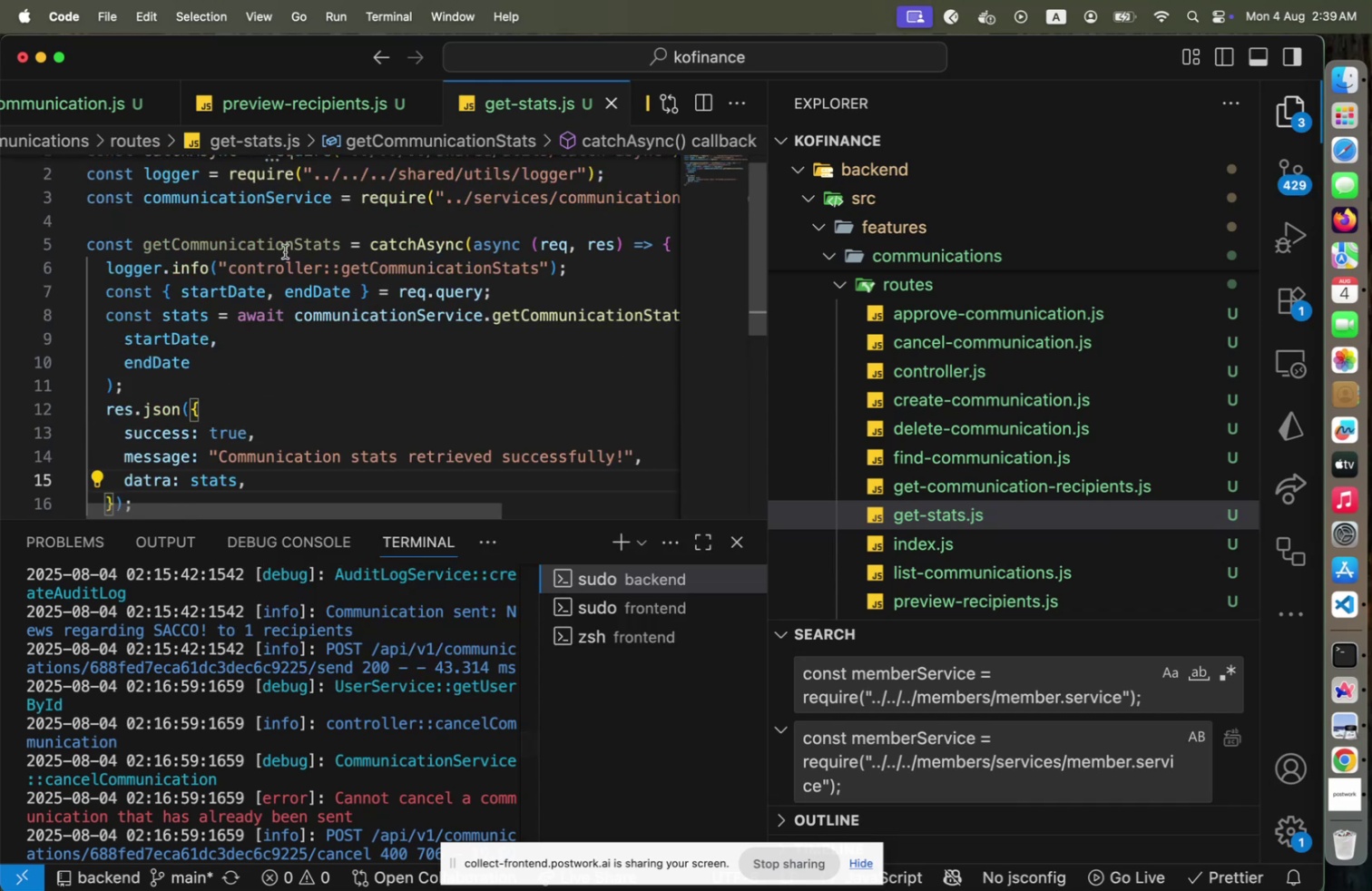 
scroll: coordinate [318, 298], scroll_direction: down, amount: 2.0
 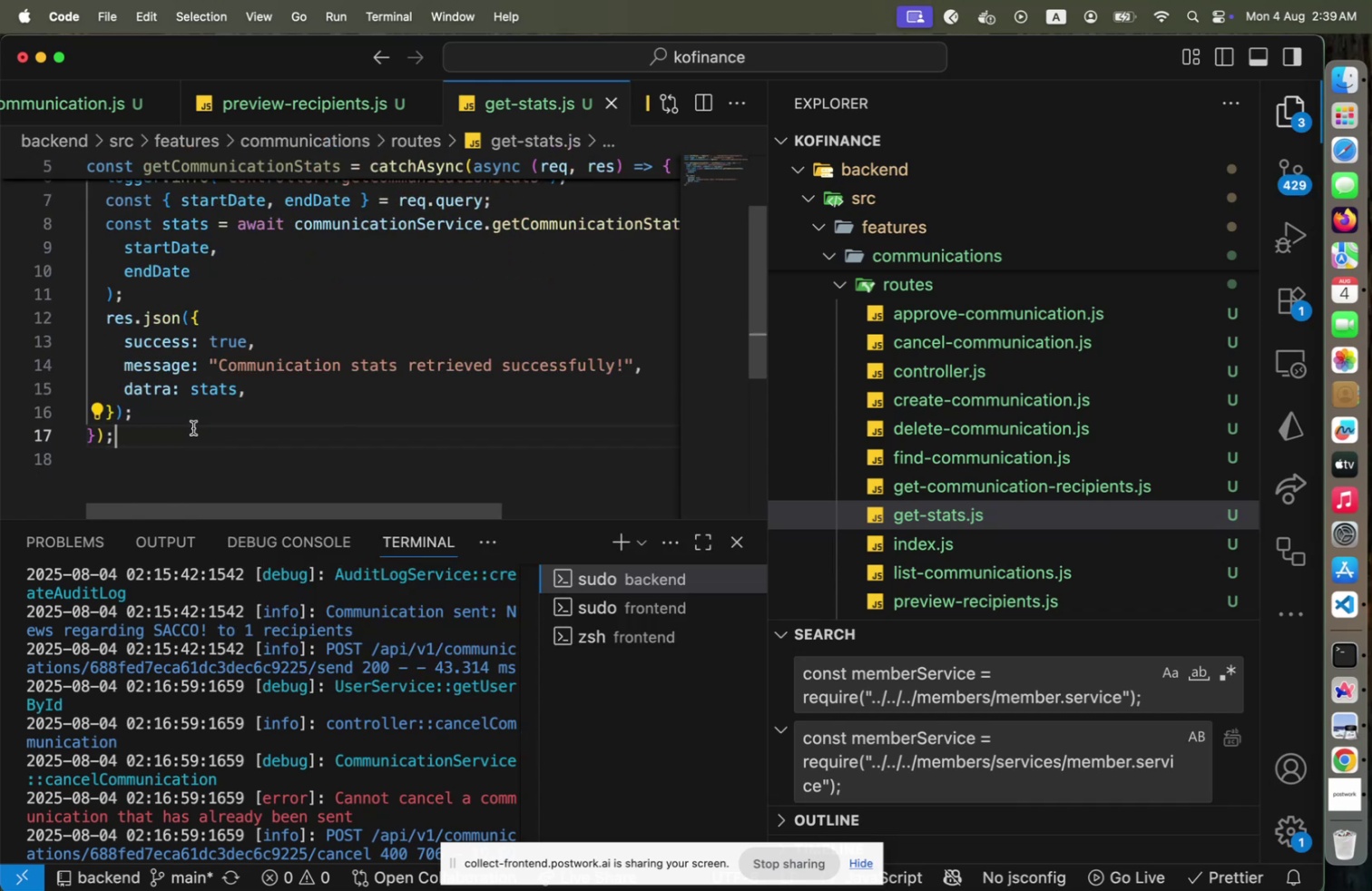 
key(Enter)
 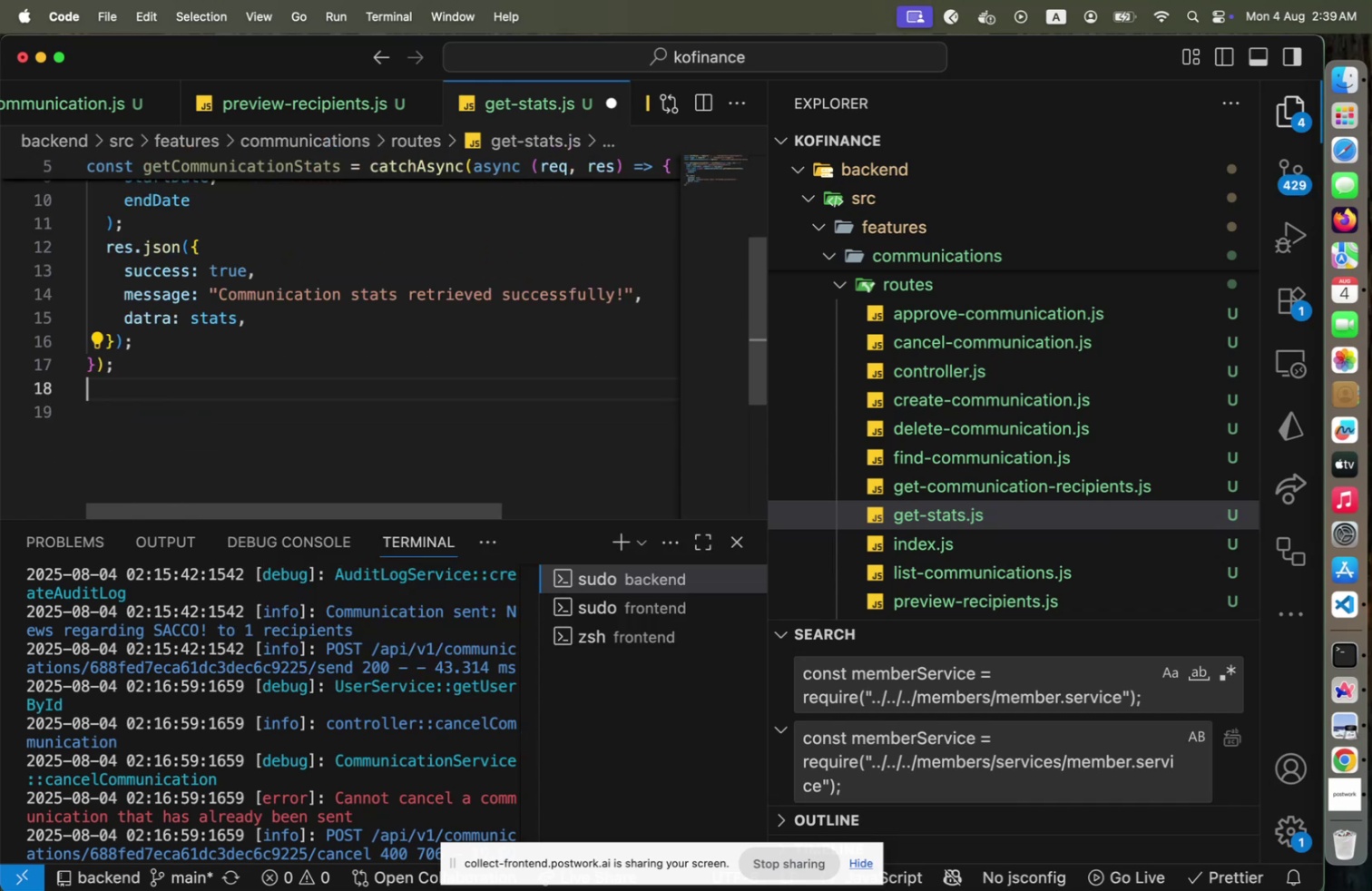 
key(Enter)
 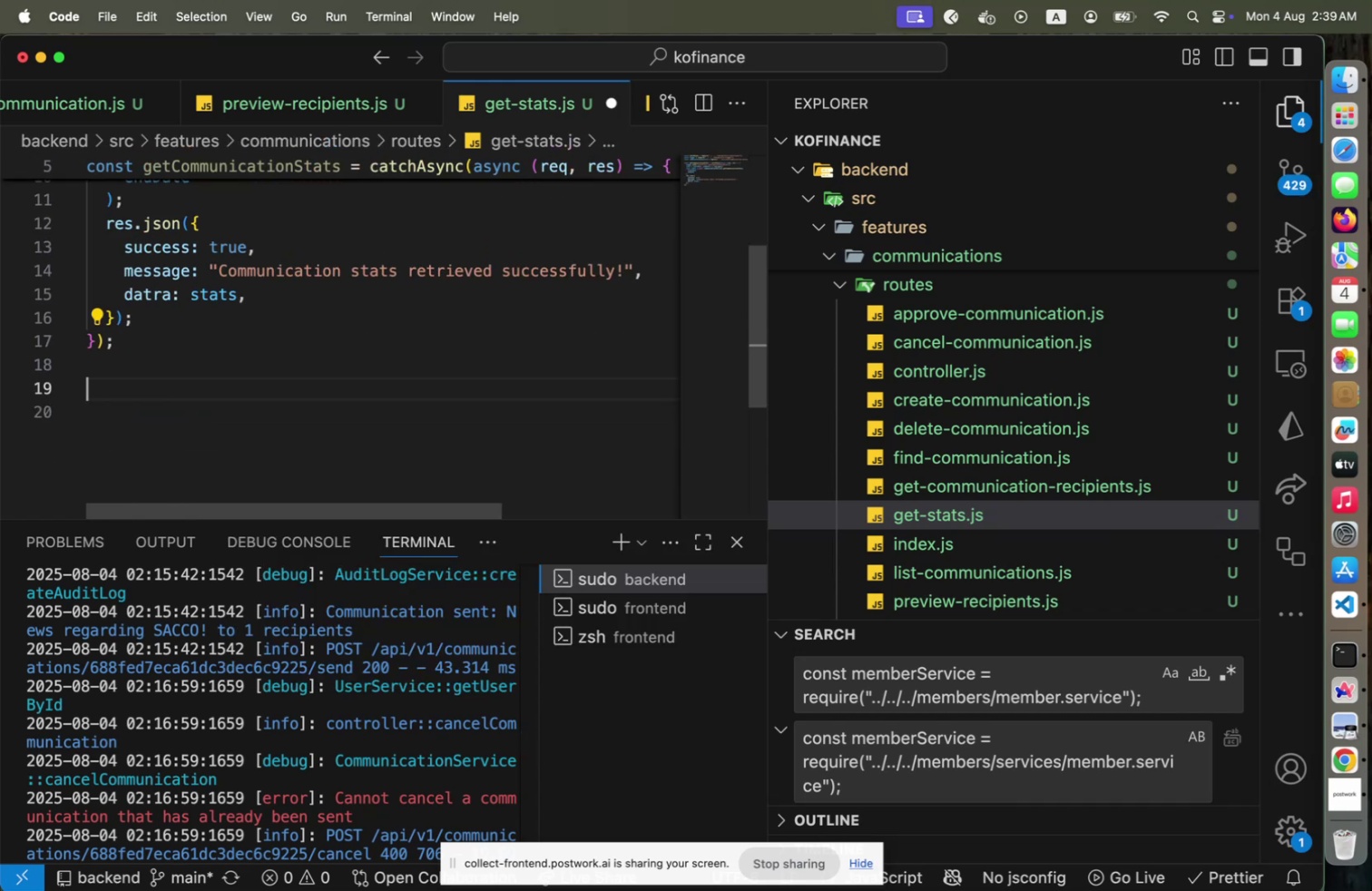 
type(module.export = {)
 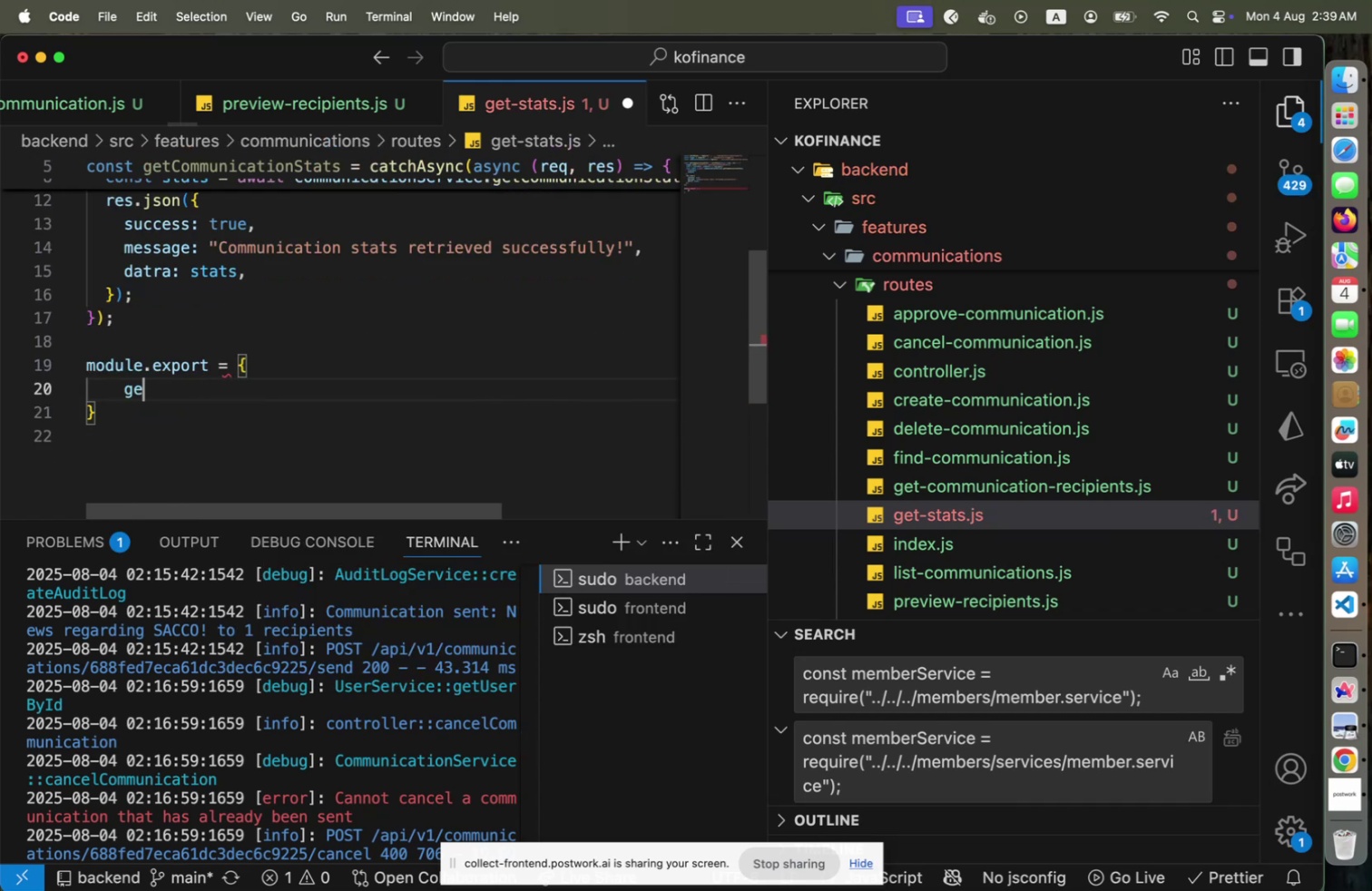 
 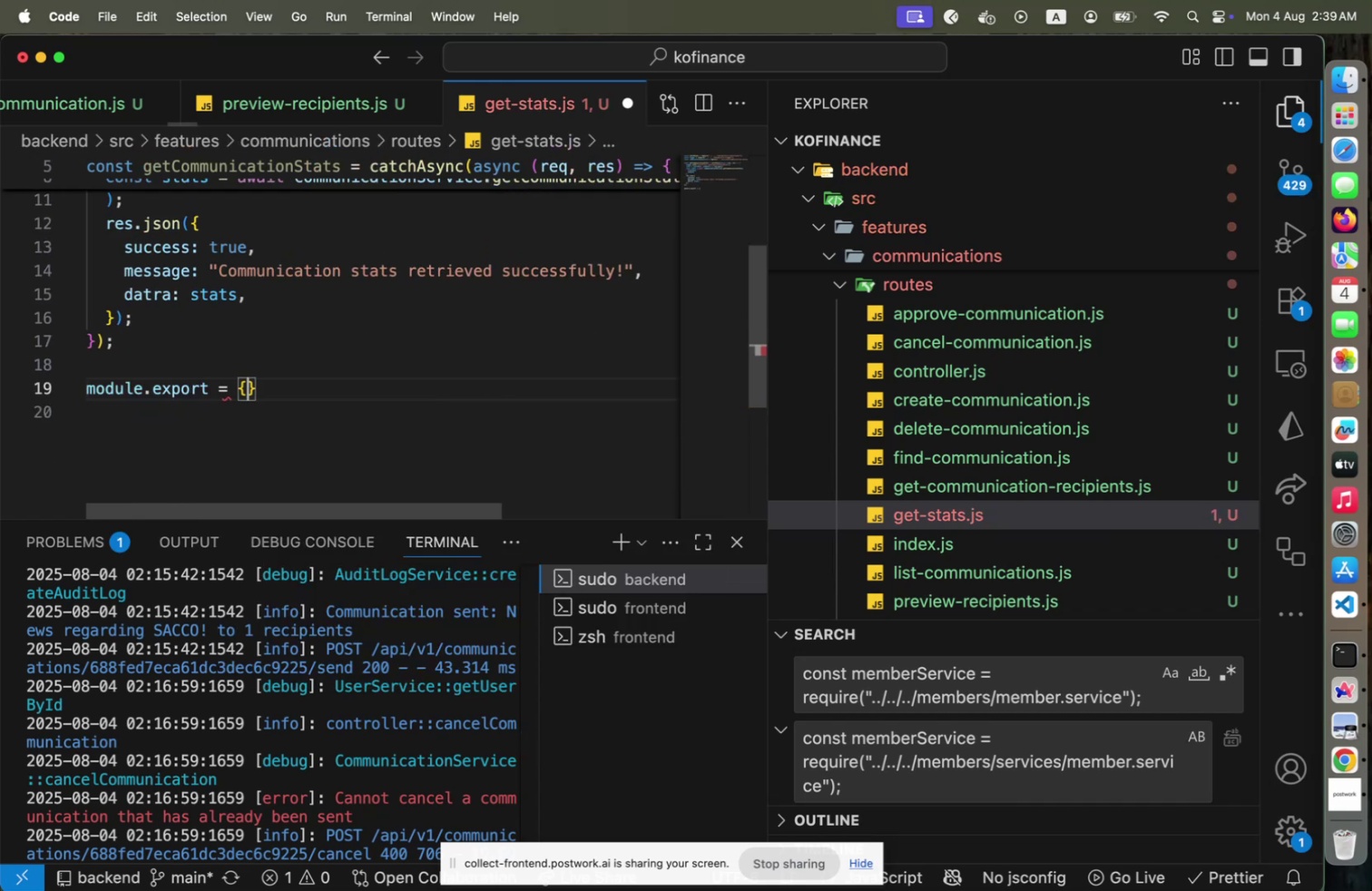 
key(Enter)
 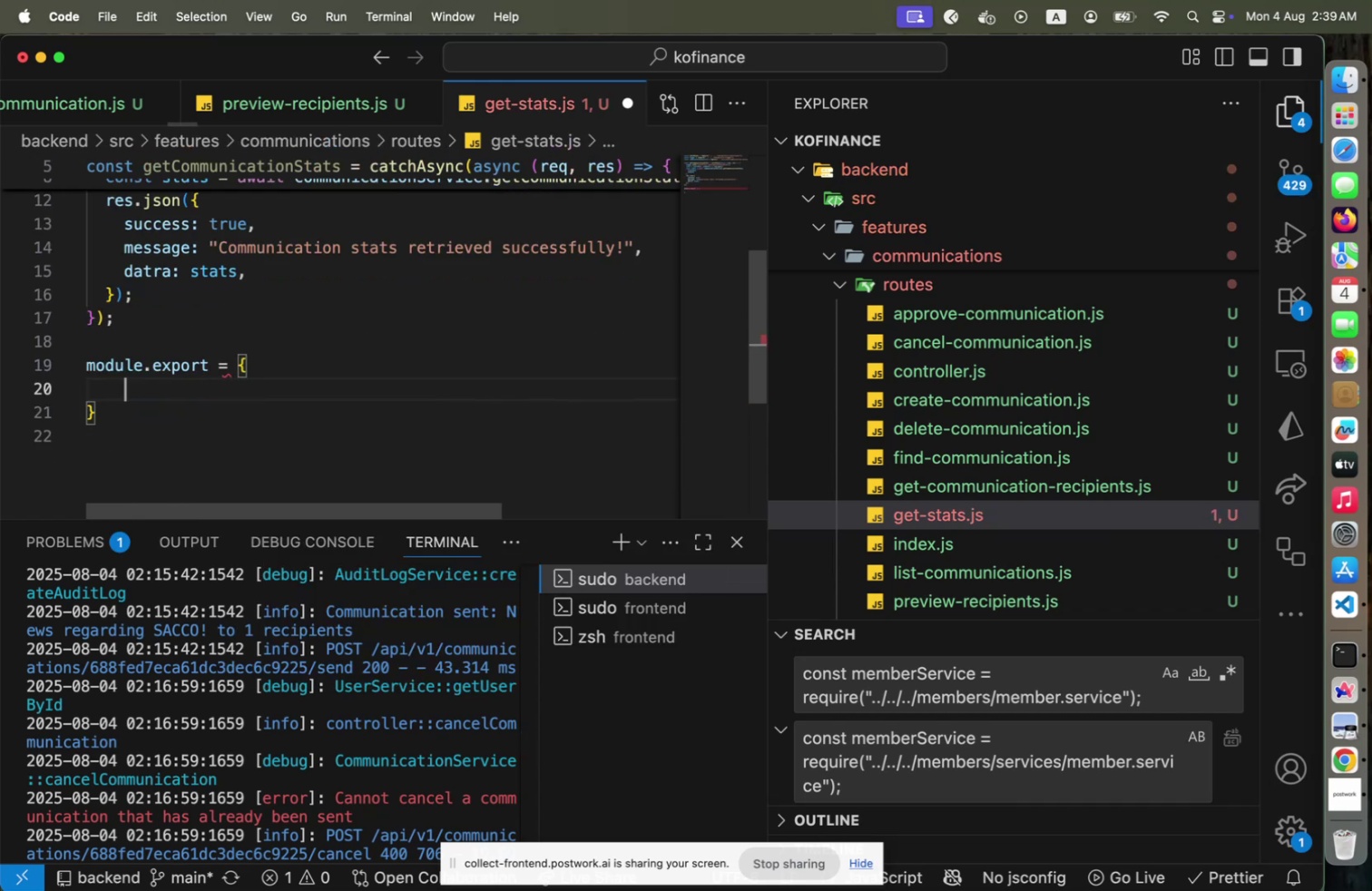 
type(getComm)
 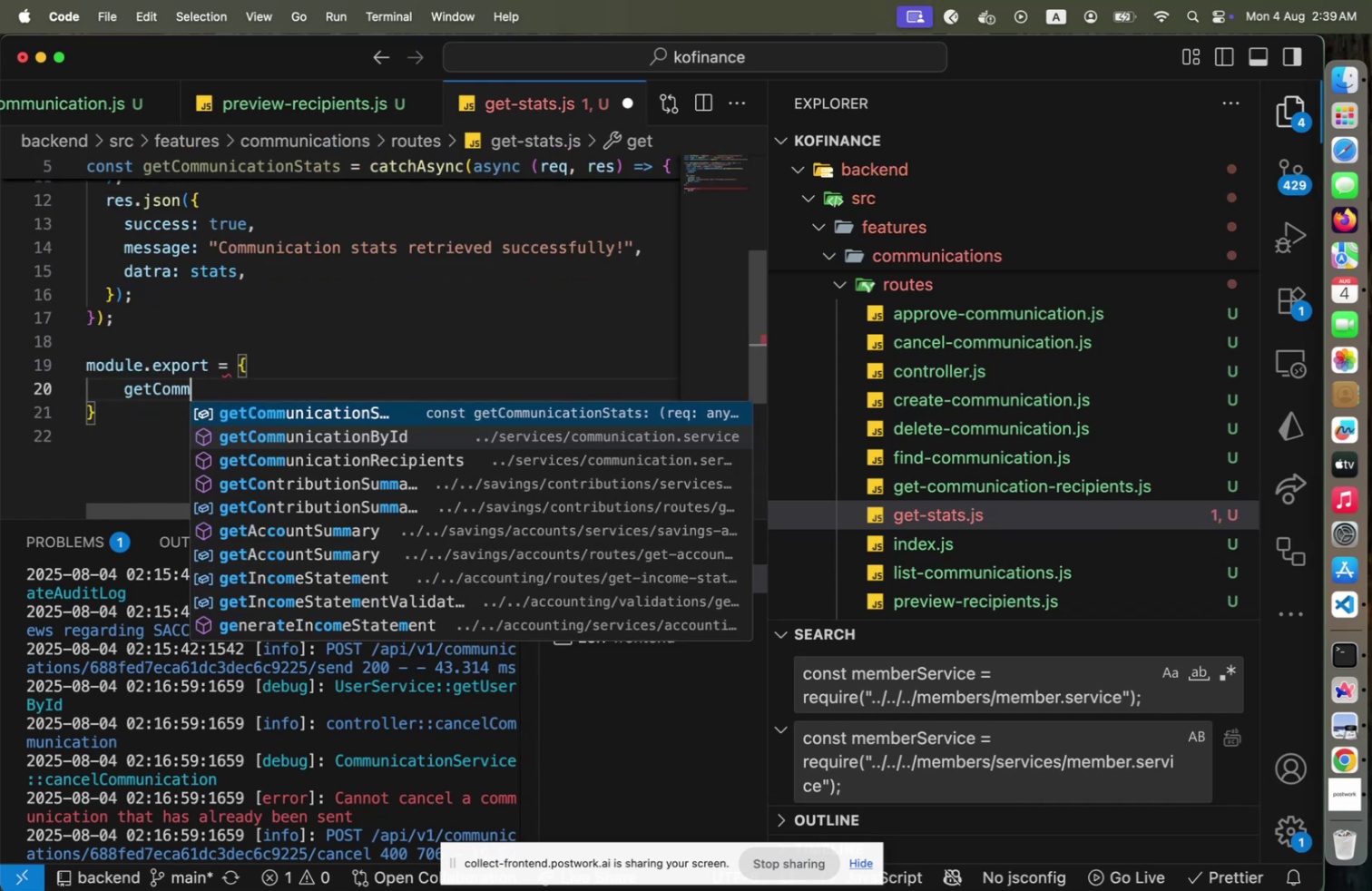 
key(Enter)
 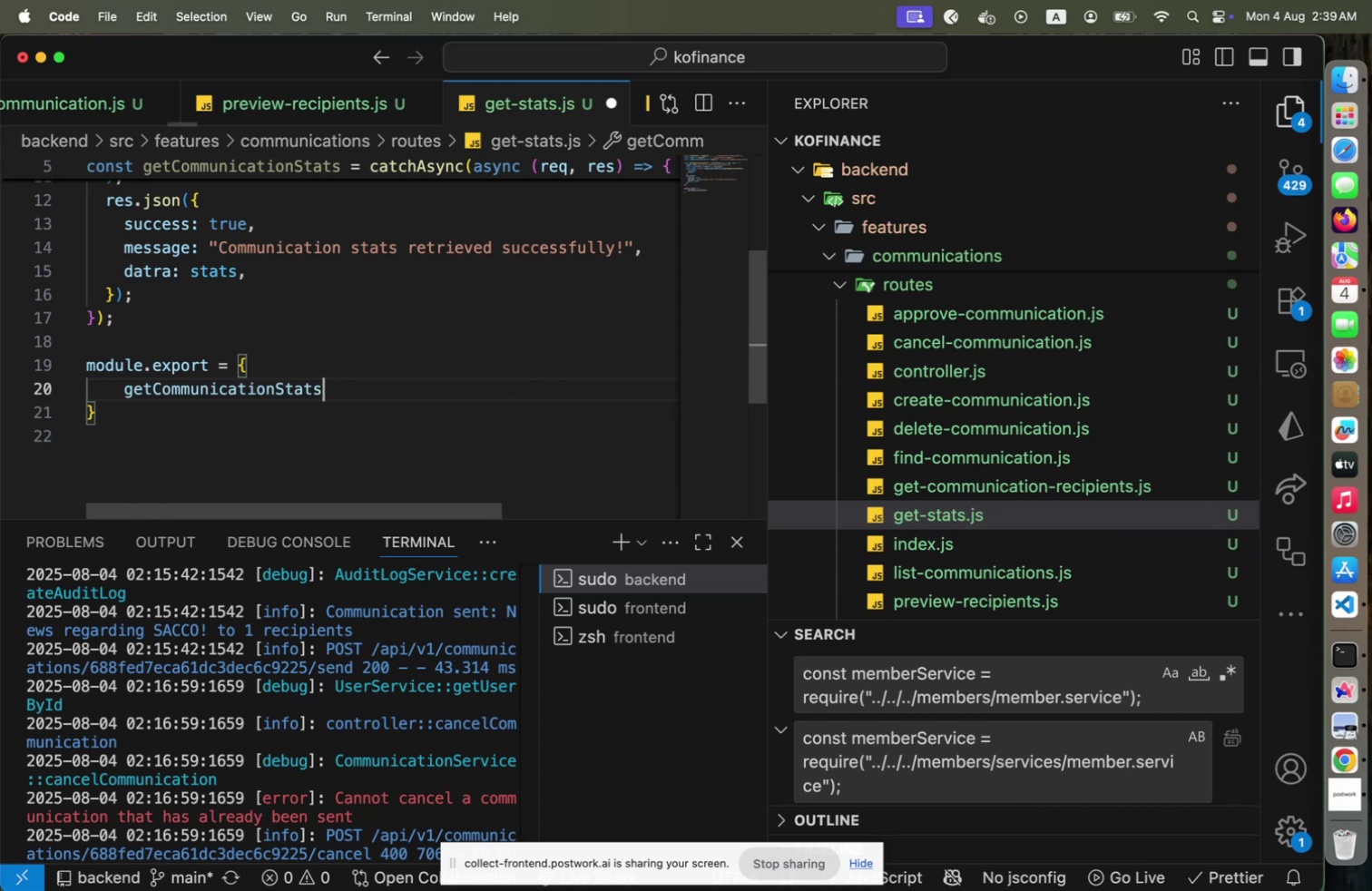 
key(Alt+Shift+F)
 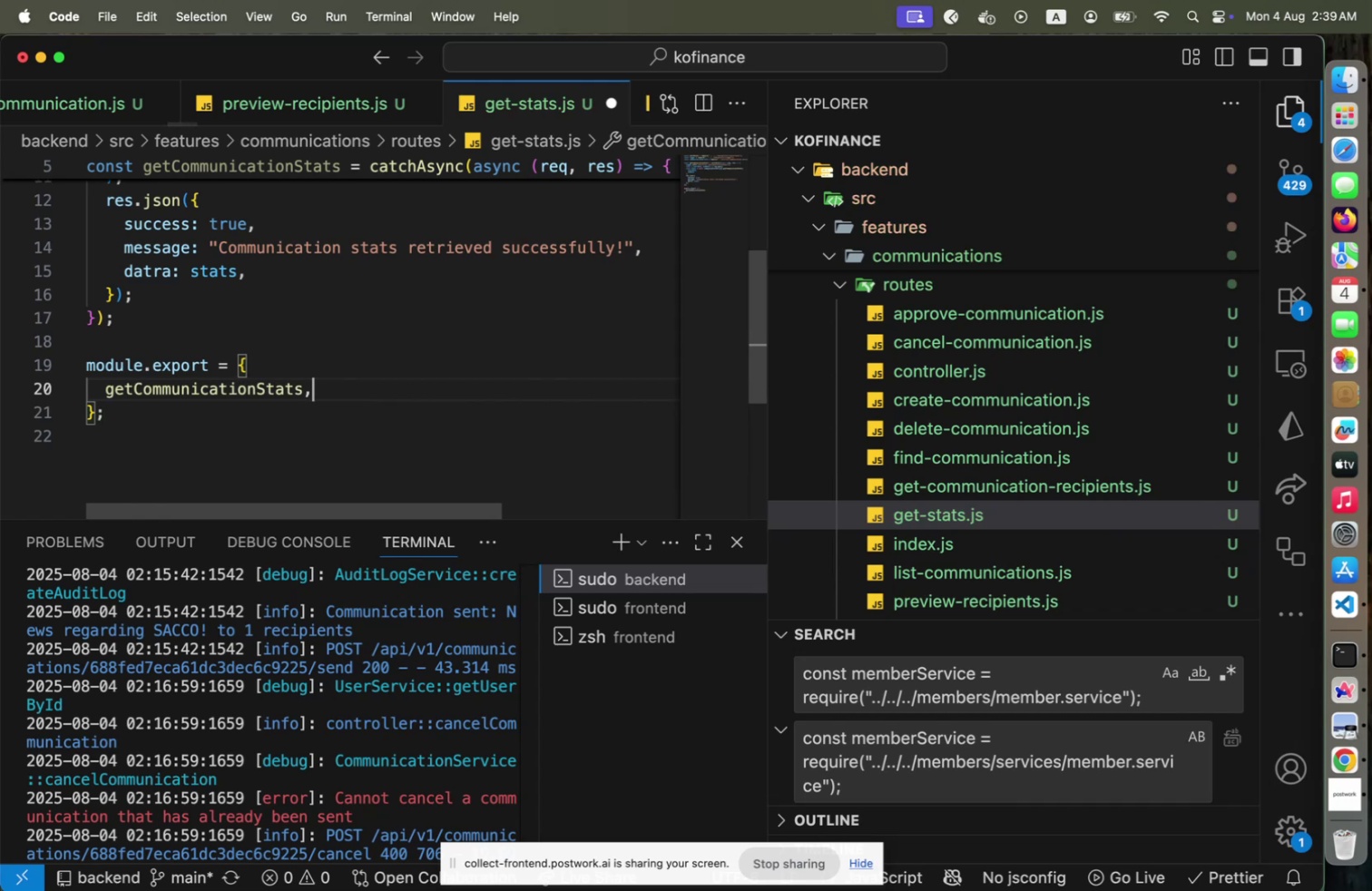 
key(Meta+CommandLeft)
 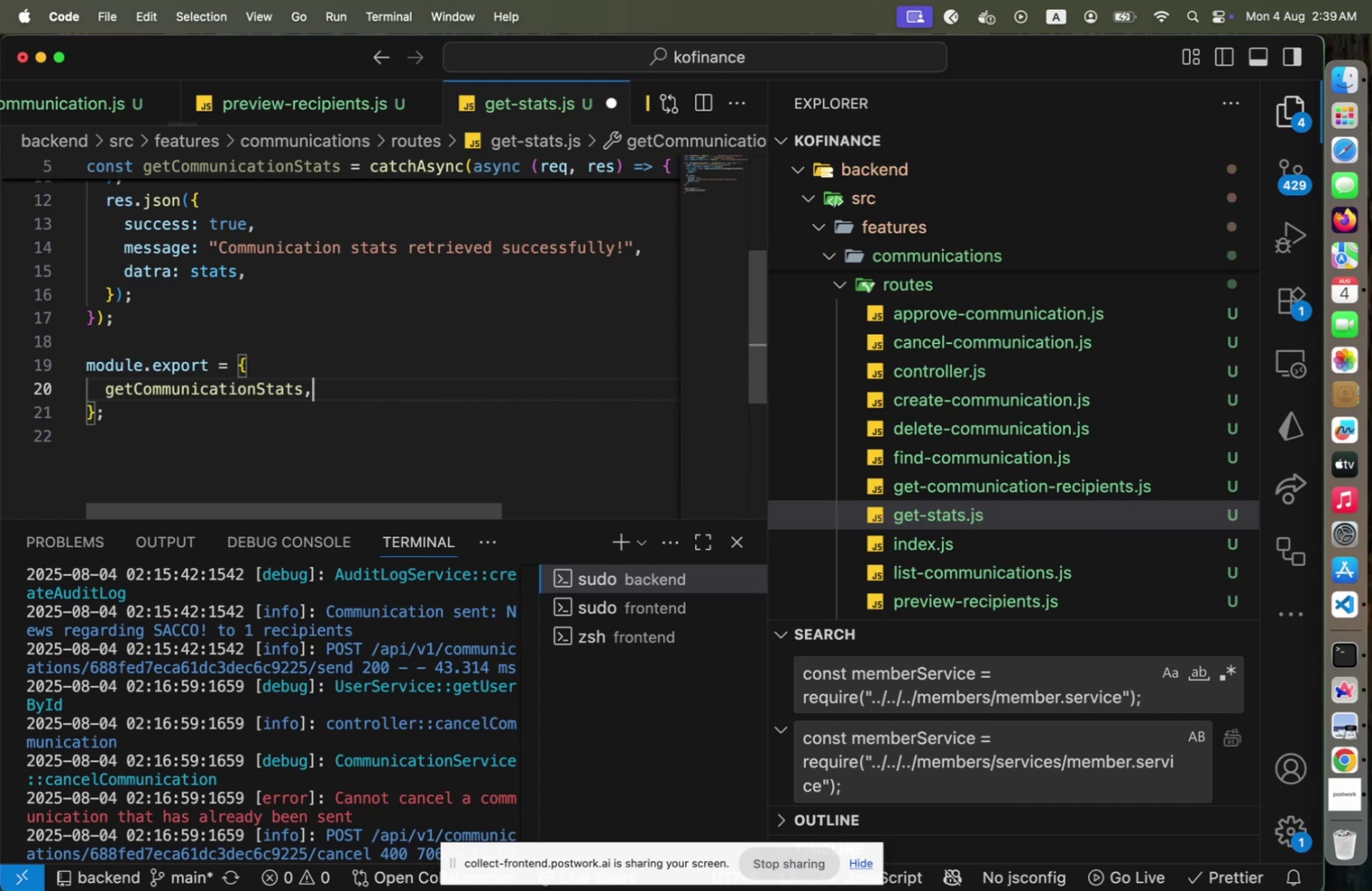 
key(Meta+S)
 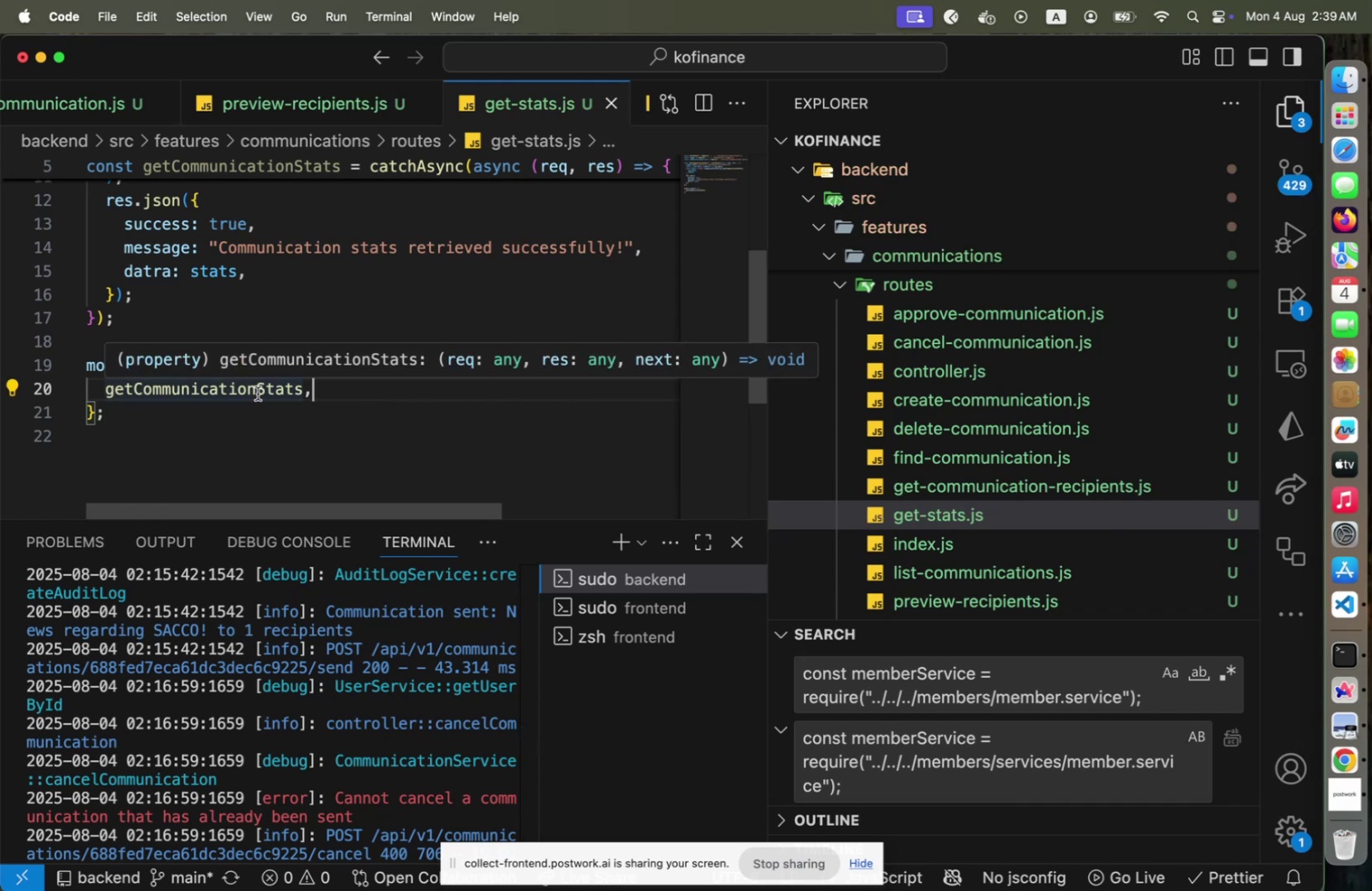 
wait(6.62)
 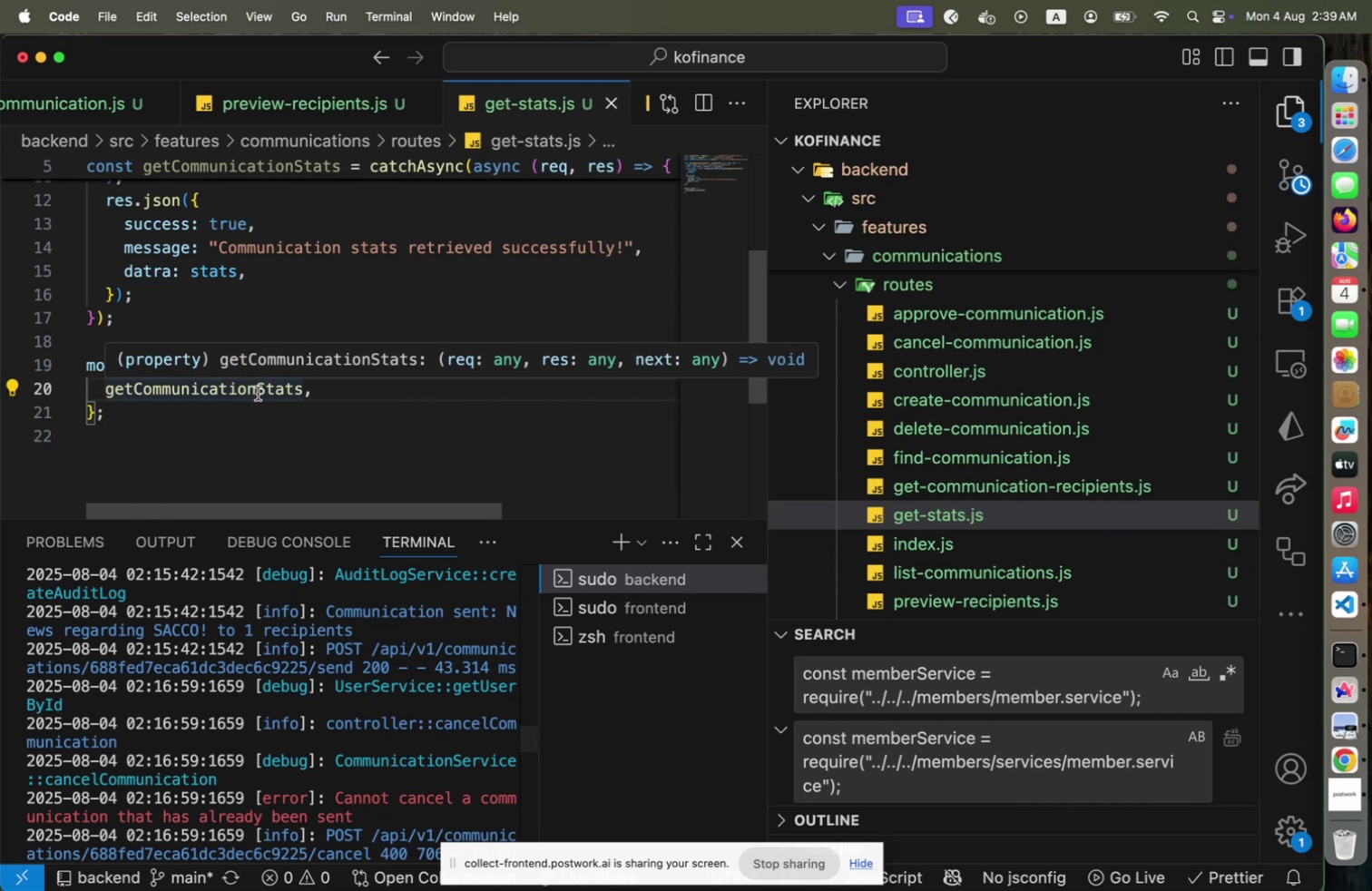 
mouse_move([972, 461])
 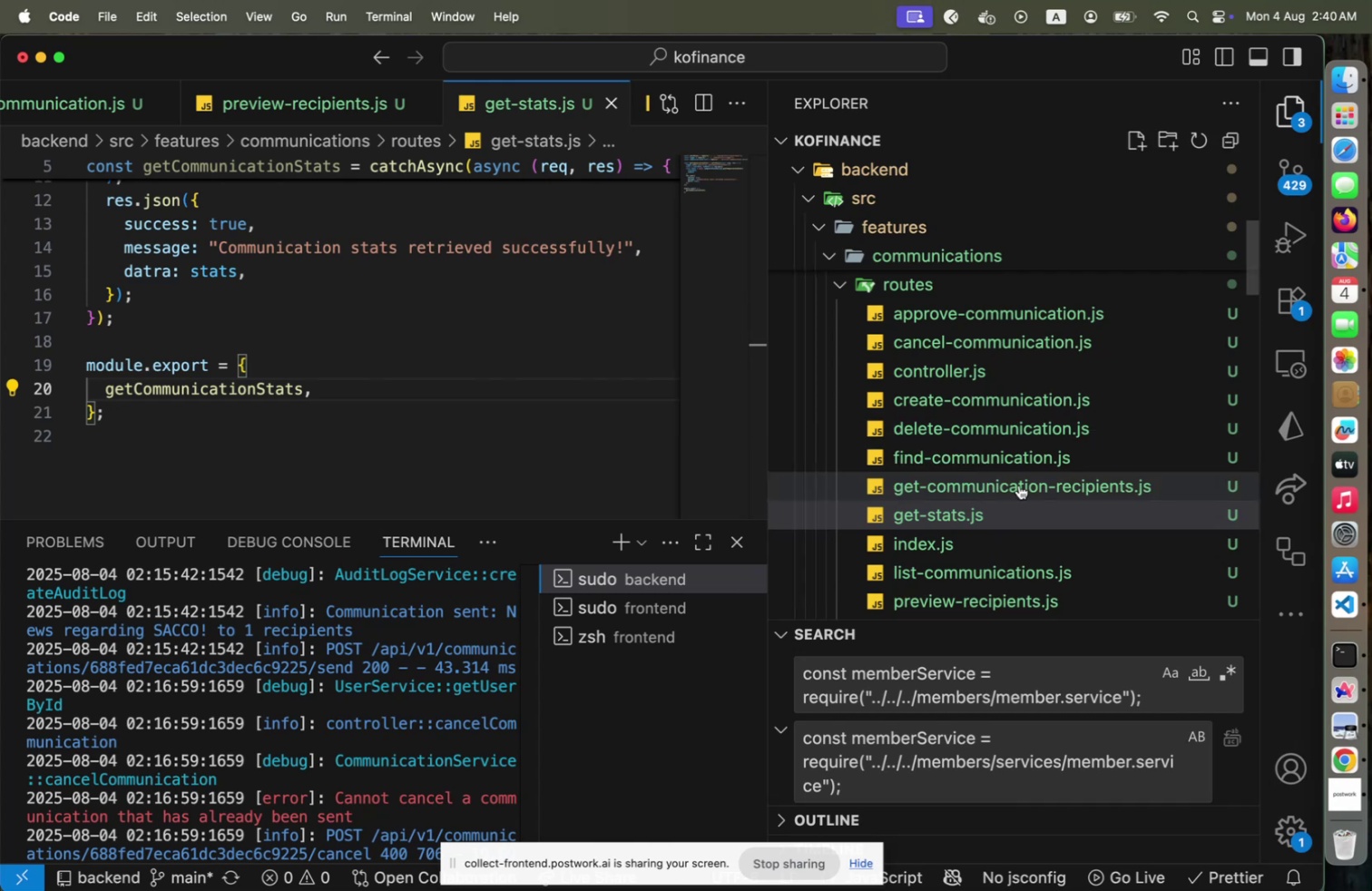 
mouse_move([1060, 474])
 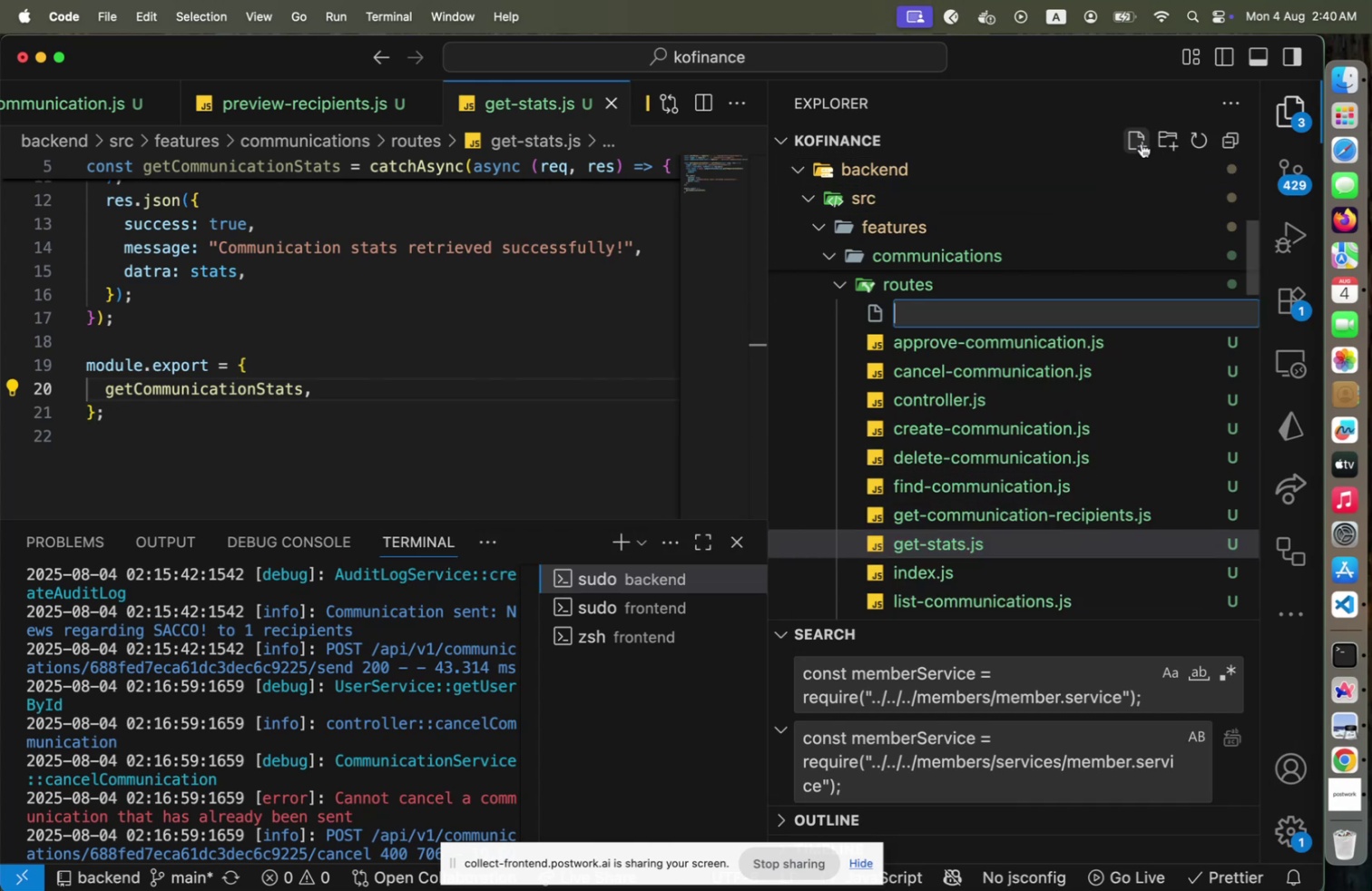 
type(find-)
key(Backspace)
key(Backspace)
key(Backspace)
key(Backspace)
type(get)
key(Backspace)
key(Backspace)
key(Backspace)
key(Backspace)
type(get-templates.js)
 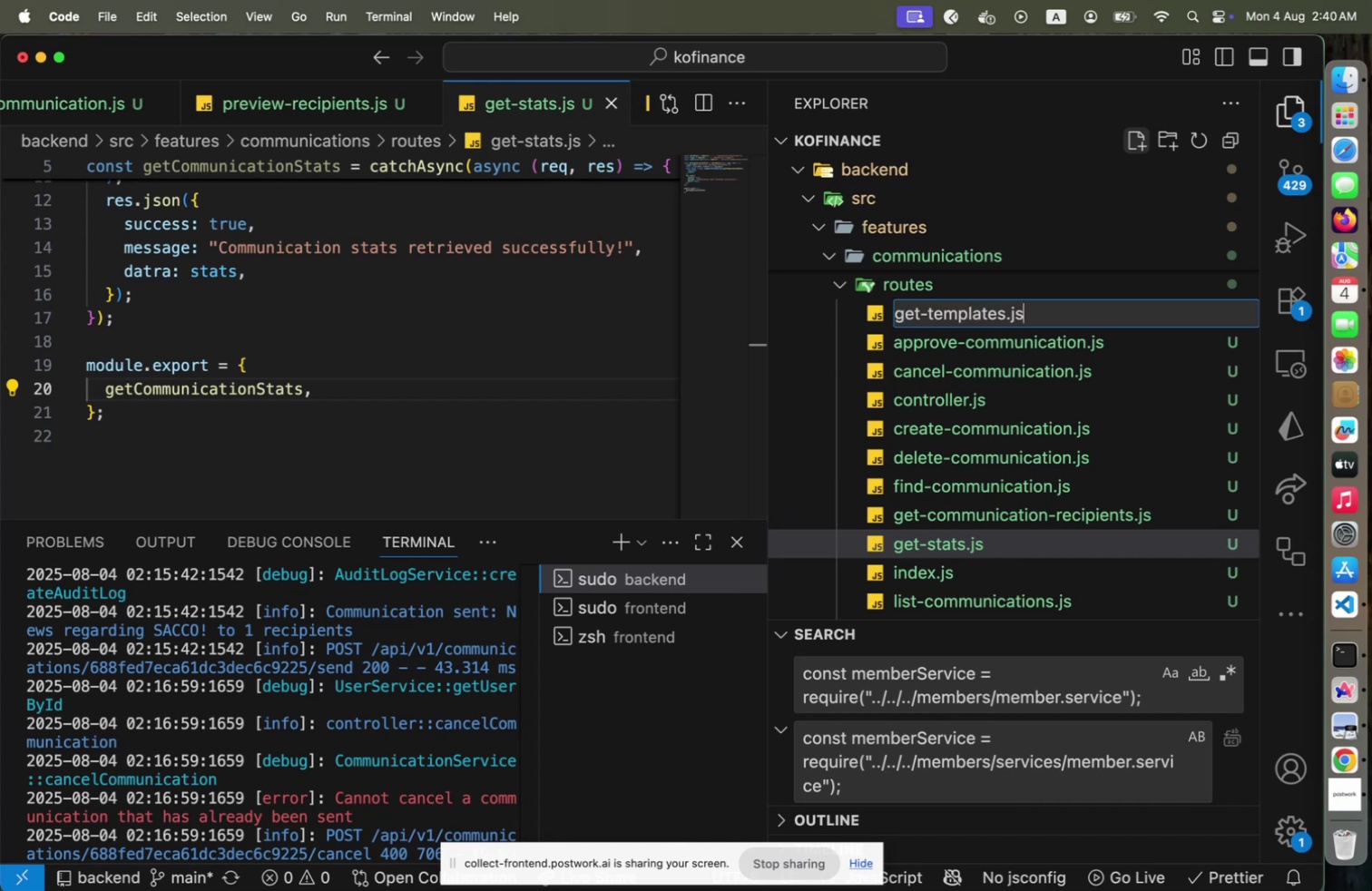 
key(Enter)
 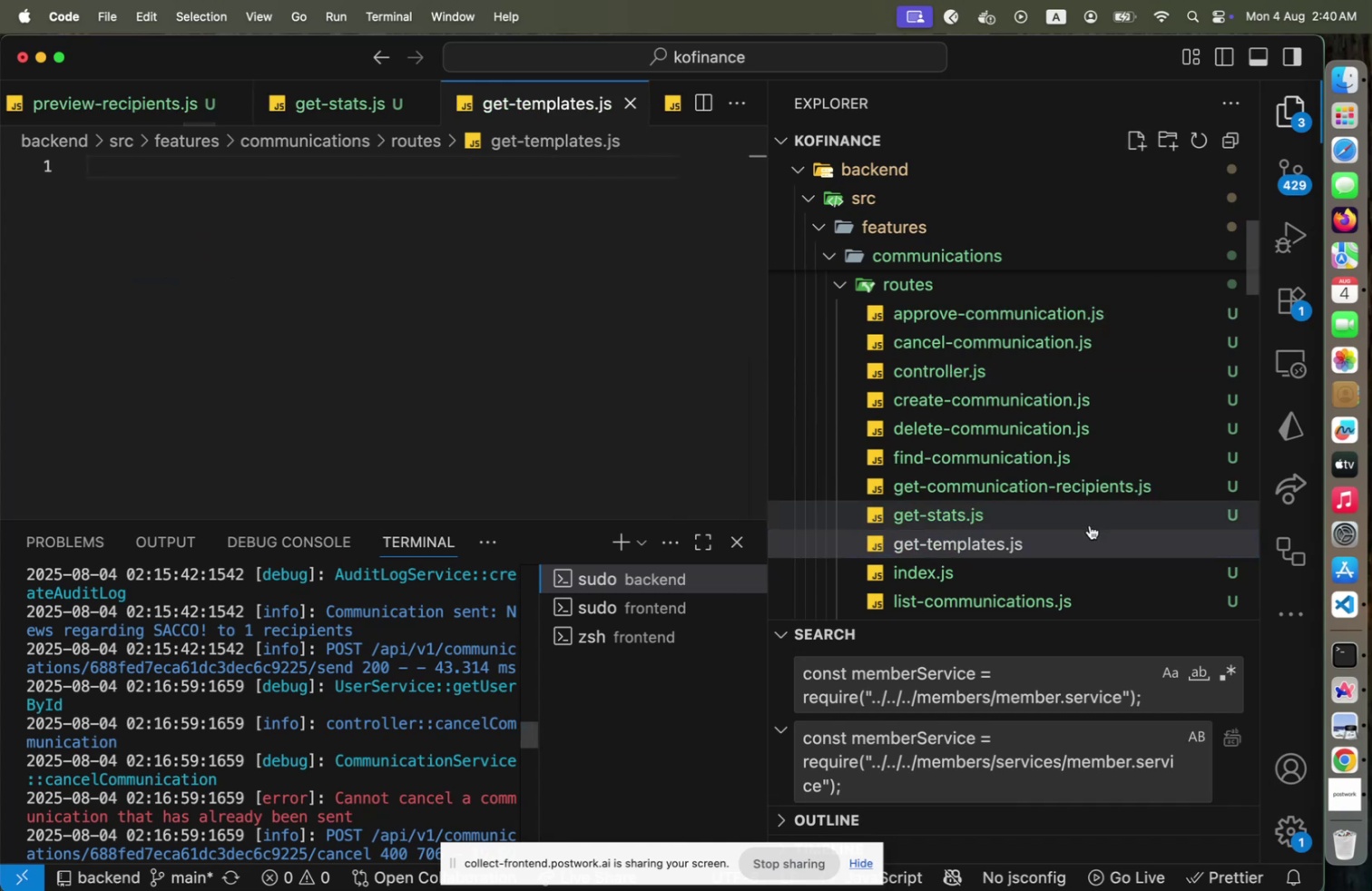 
left_click([1022, 518])
 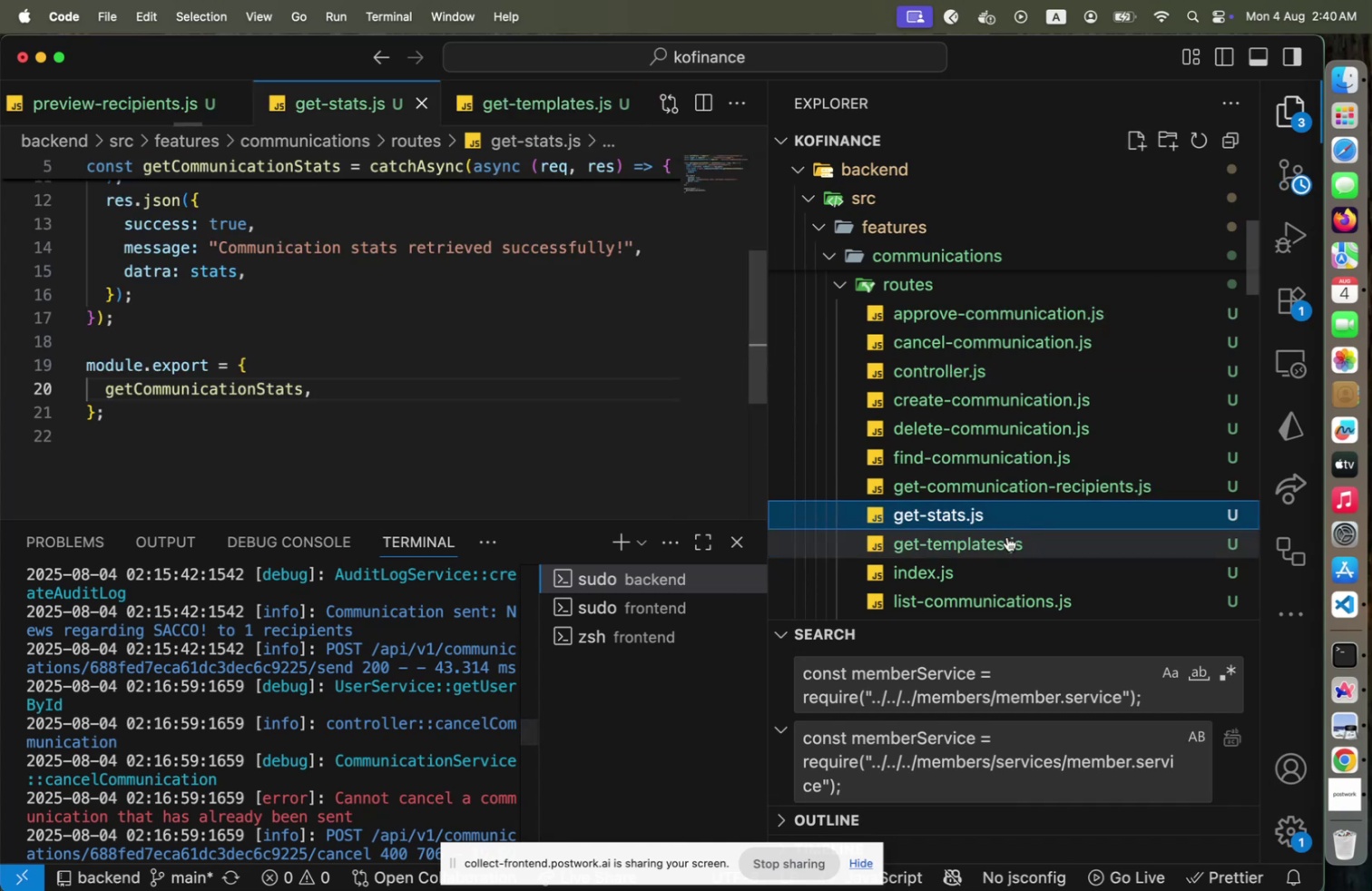 
left_click([1007, 536])
 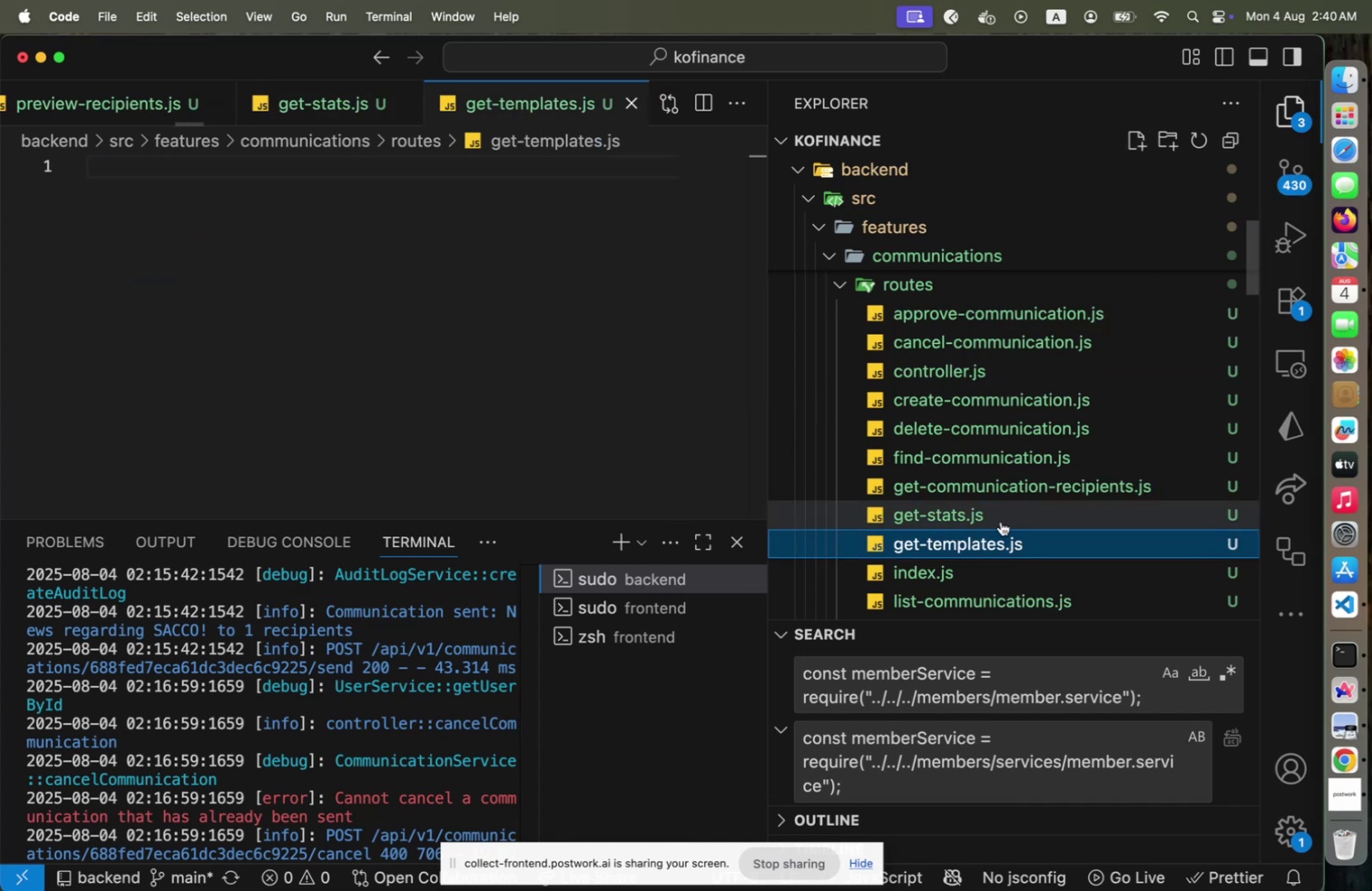 
left_click([1001, 520])
 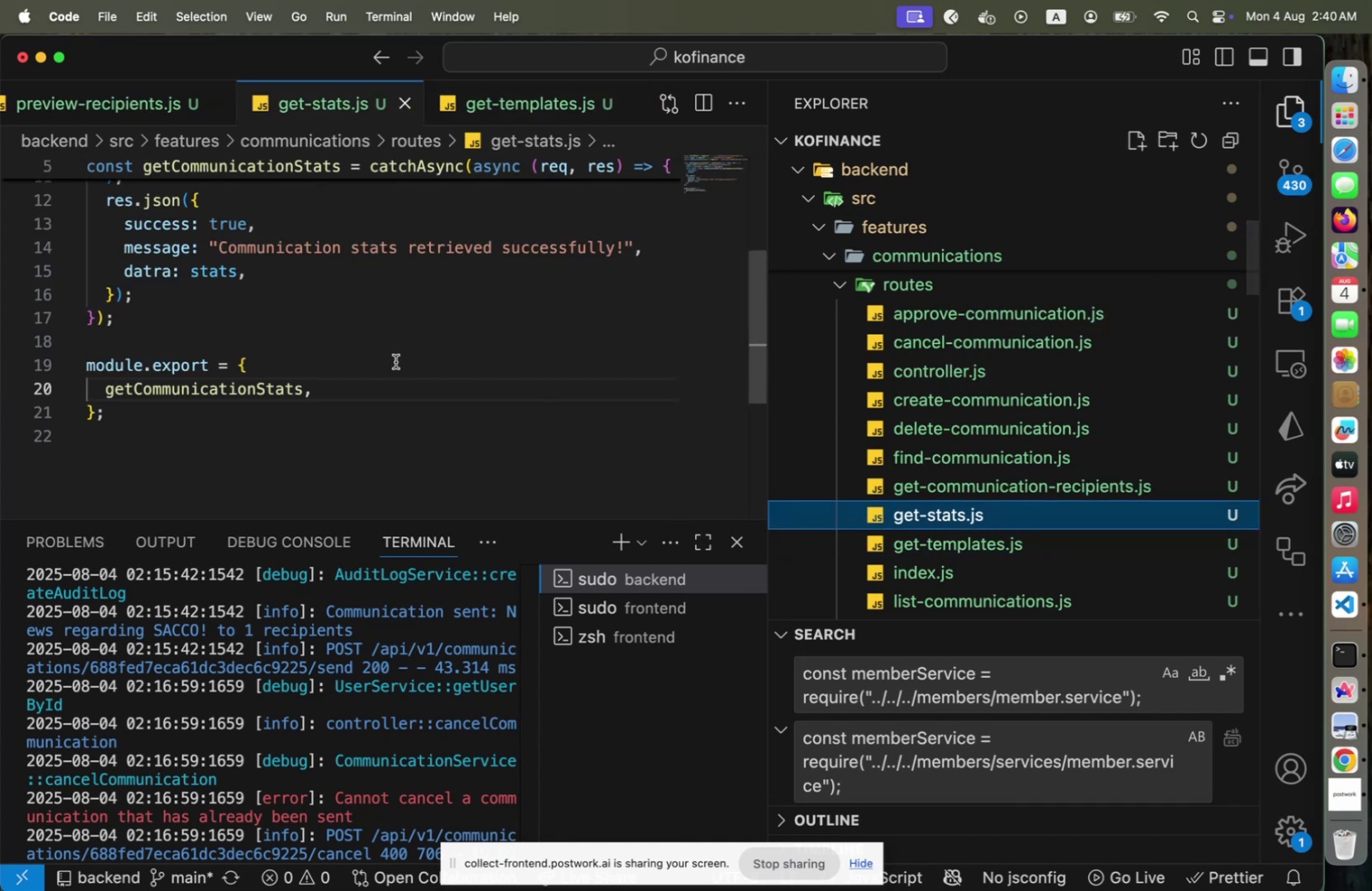 
scroll: coordinate [395, 367], scroll_direction: up, amount: 14.0
 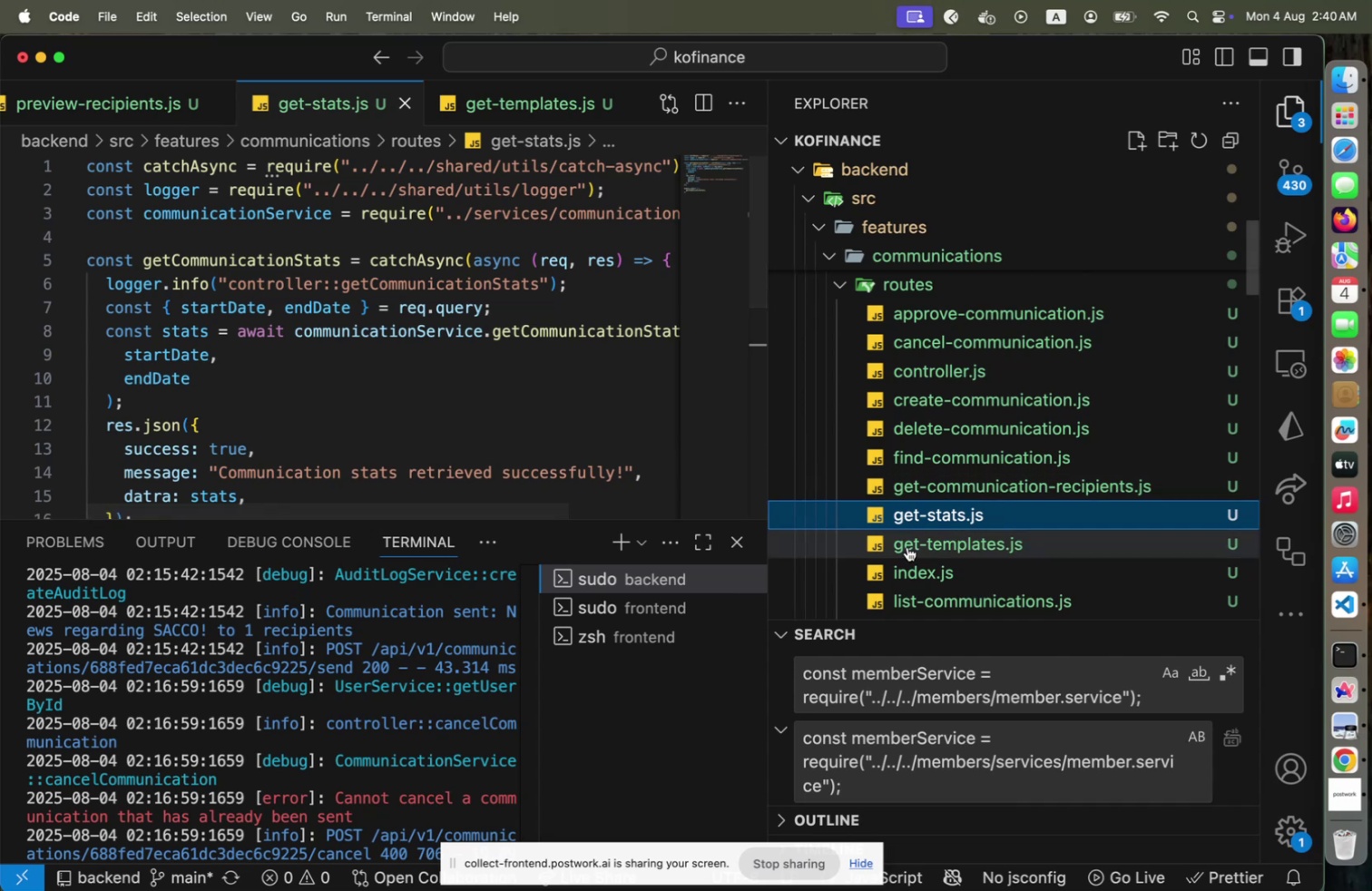 
left_click([579, 401])
 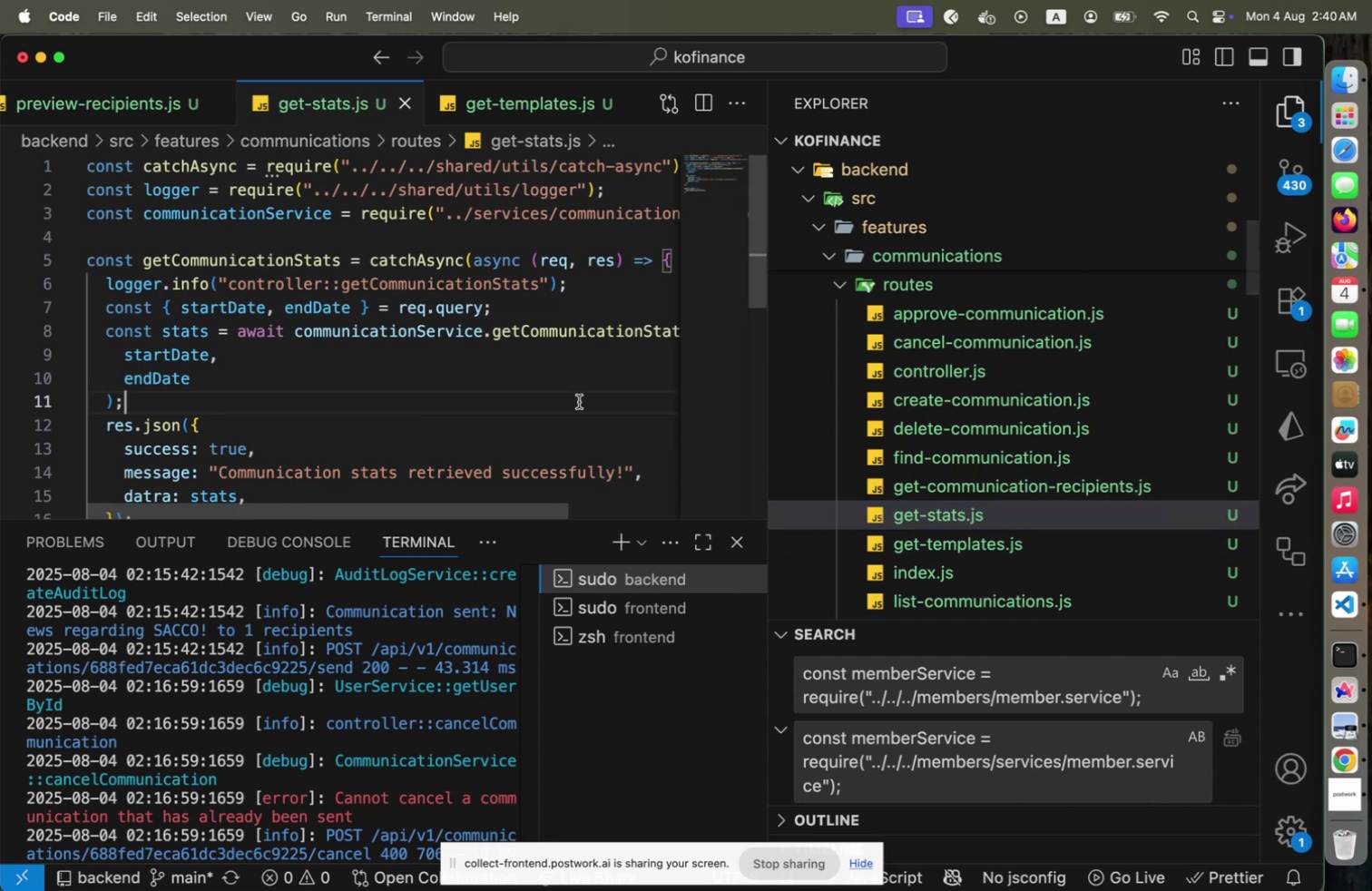 
key(Meta+CommandLeft)
 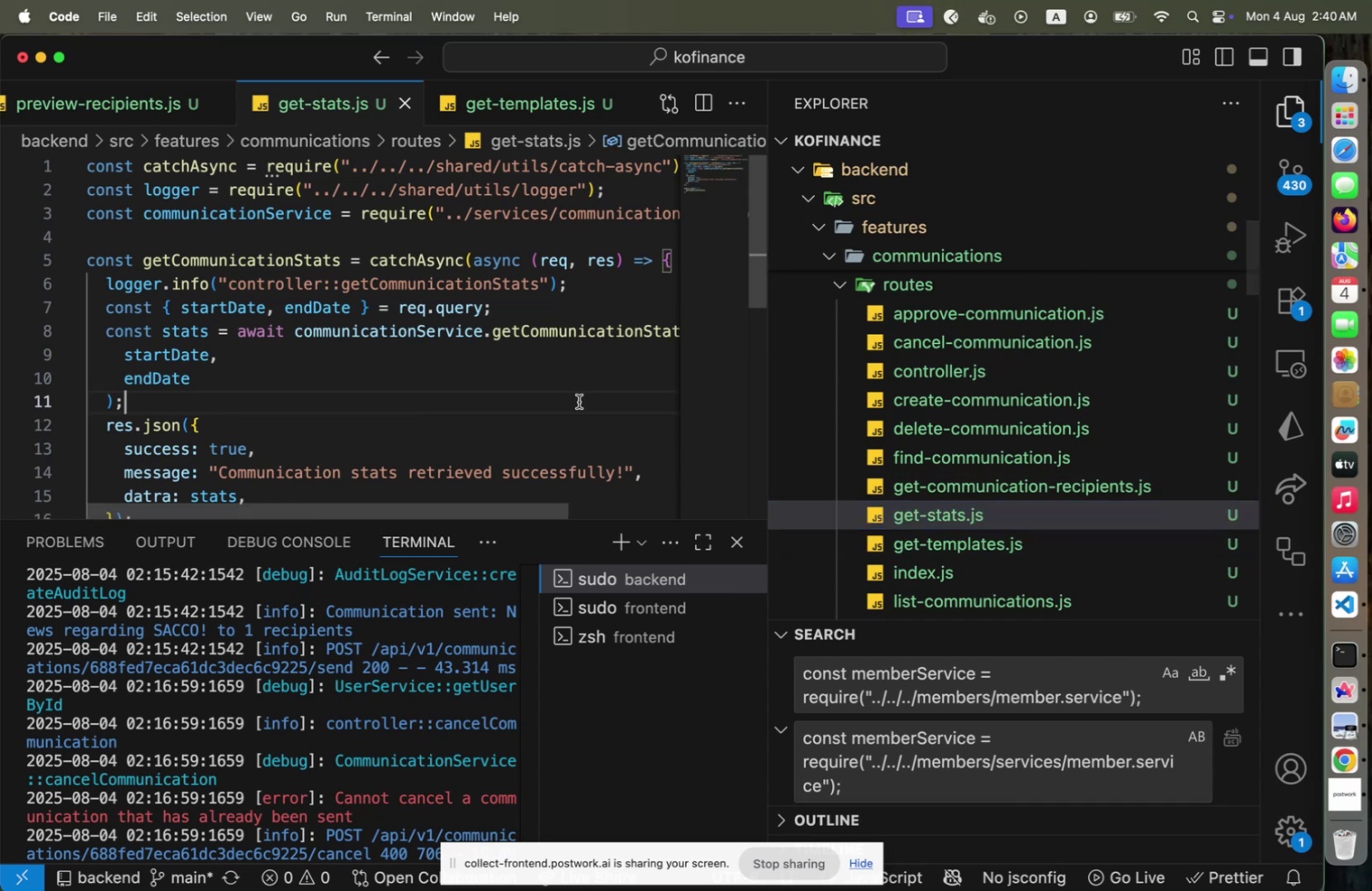 
key(Meta+A)
 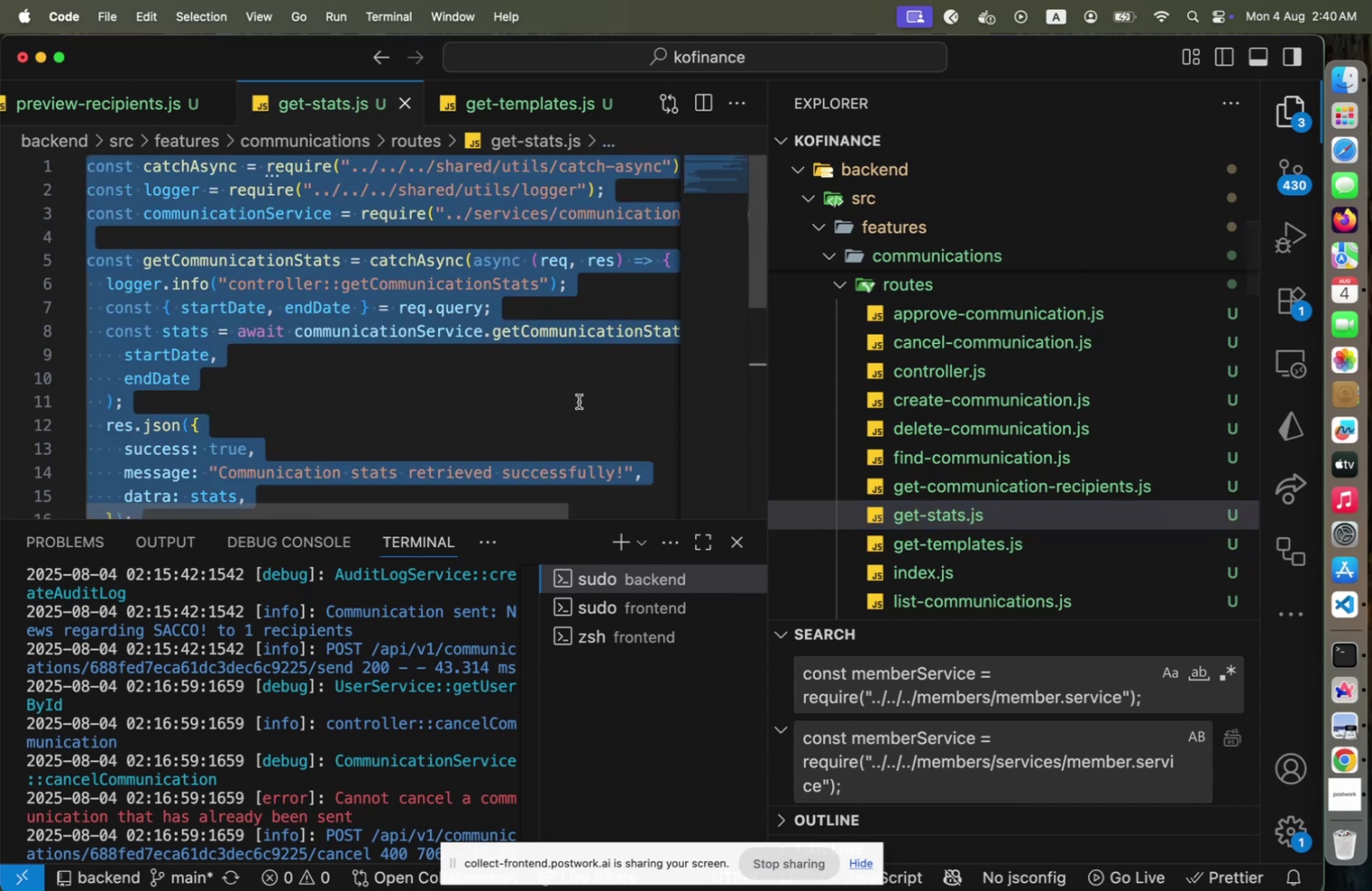 
key(Meta+C)
 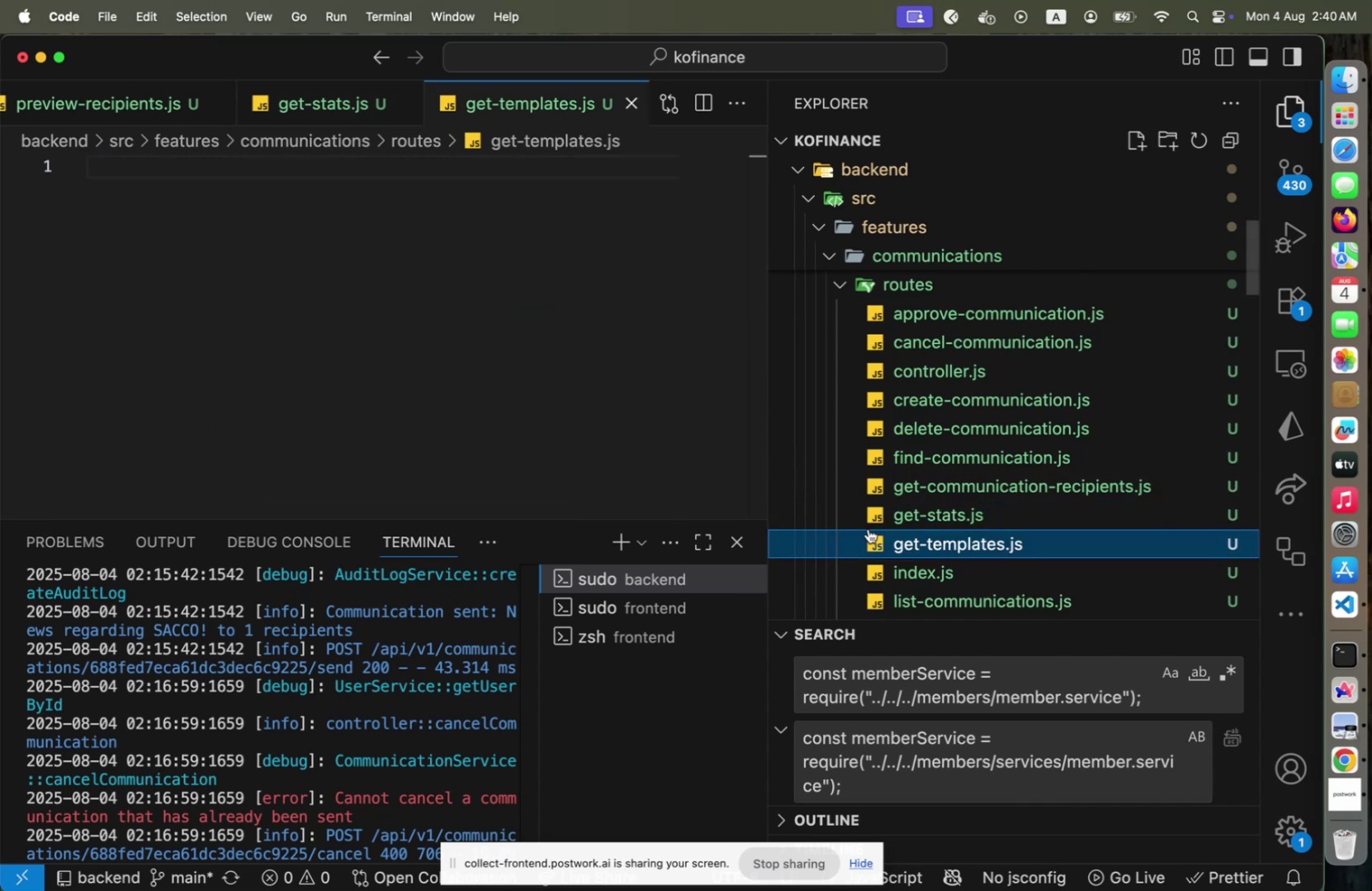 
double_click([496, 393])
 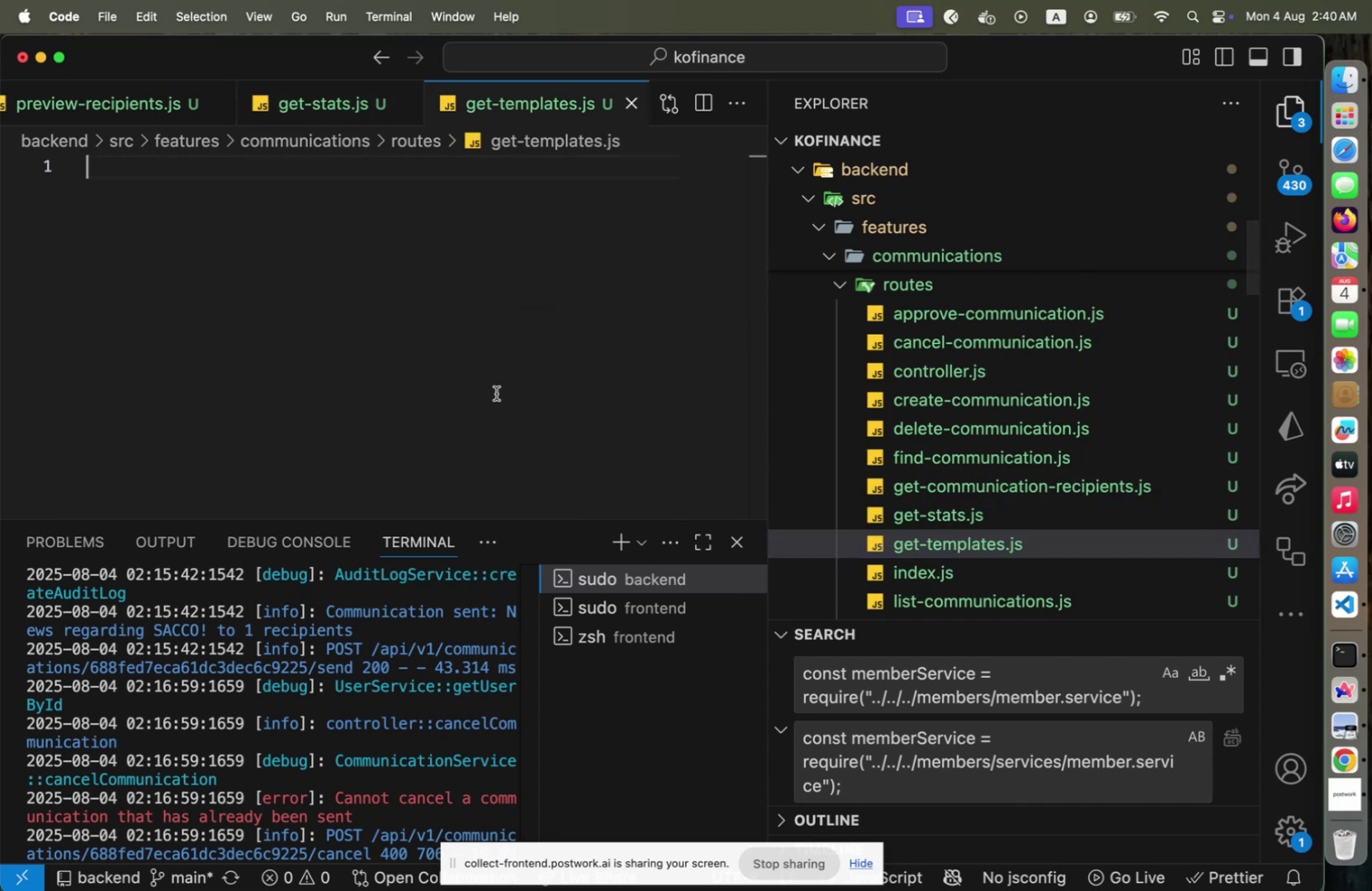 
key(Meta+V)
 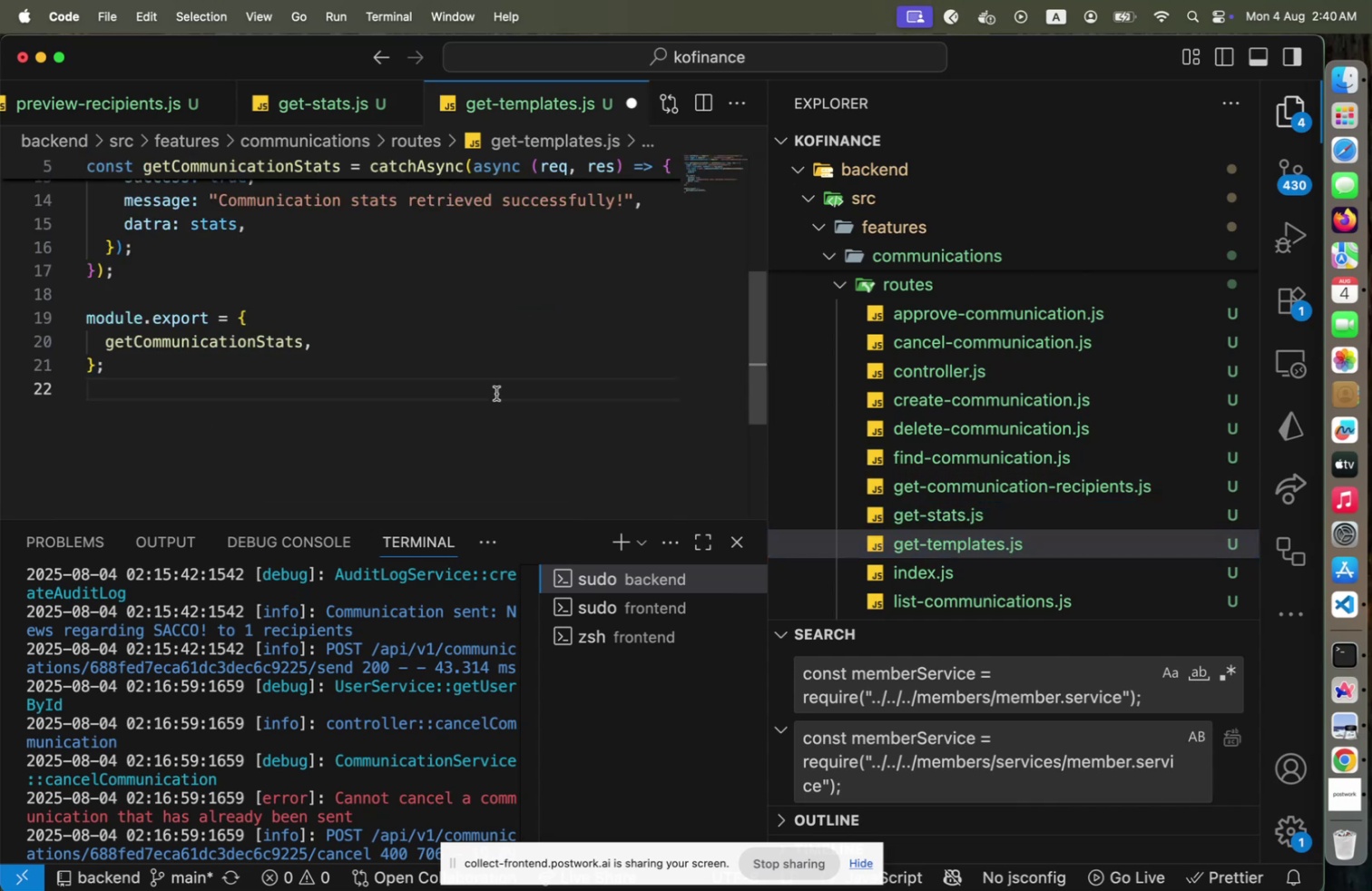 
scroll: coordinate [491, 416], scroll_direction: up, amount: 10.0
 